 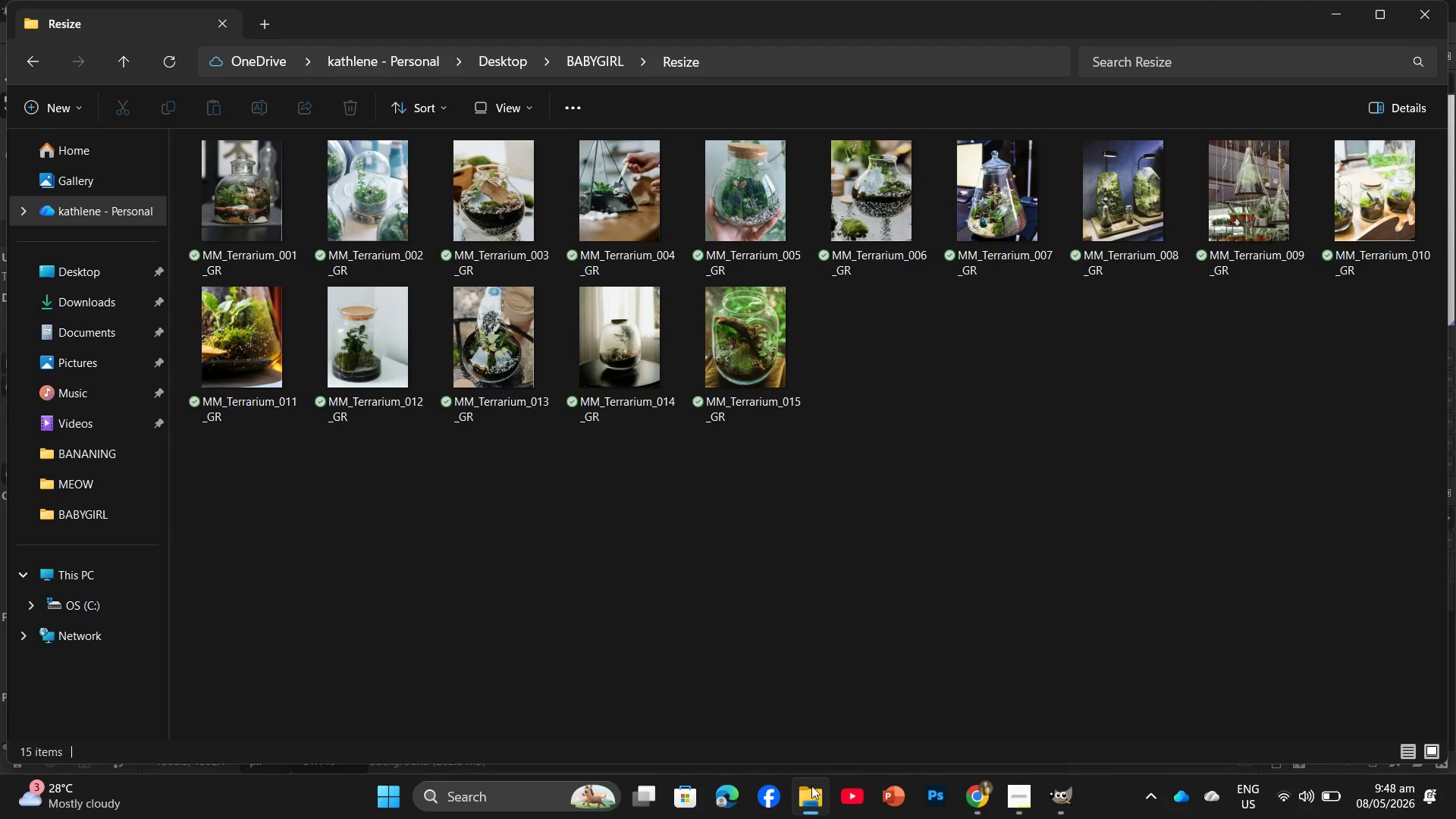 
left_click([1053, 795])
 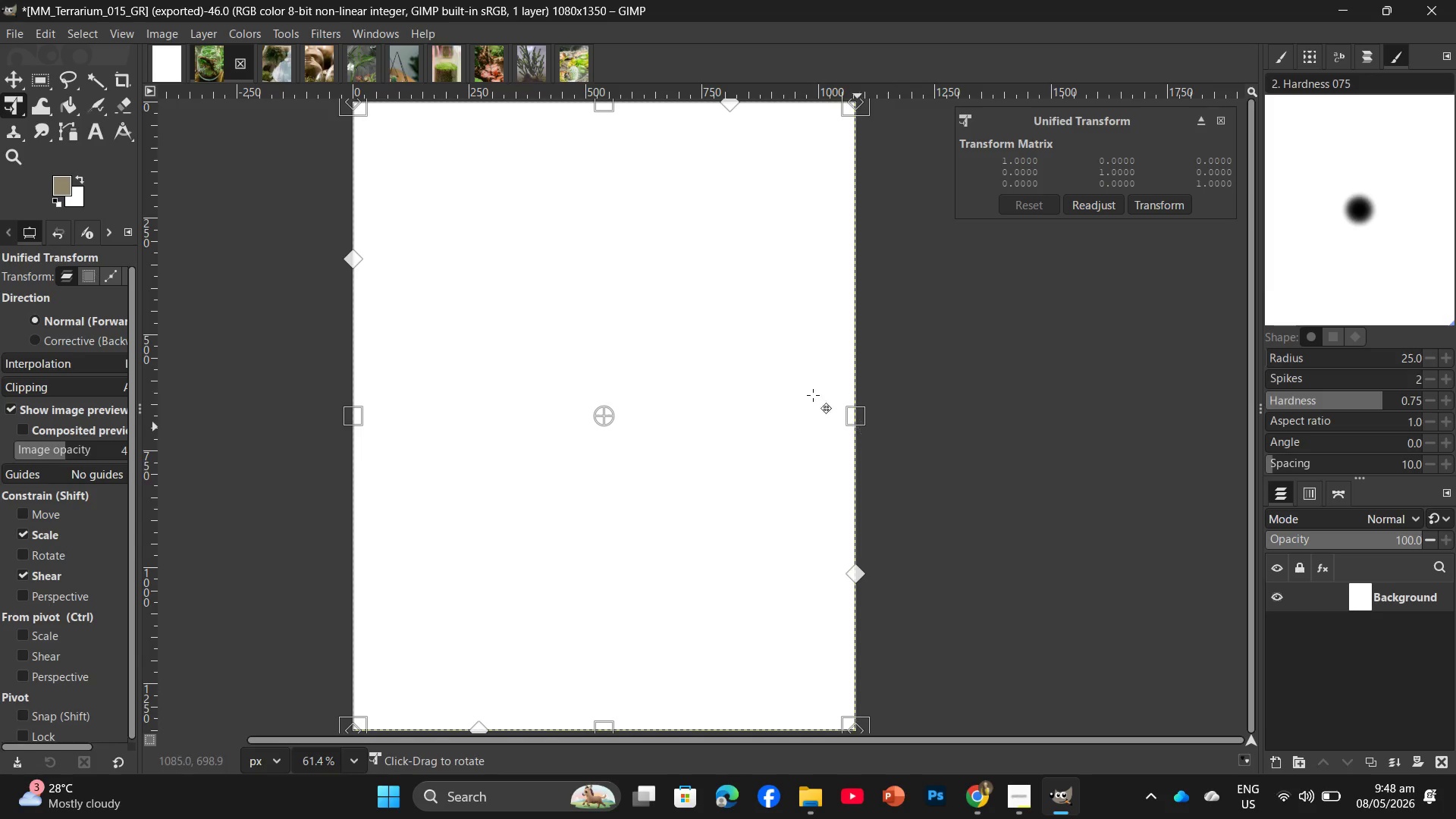 
left_click([236, 71])
 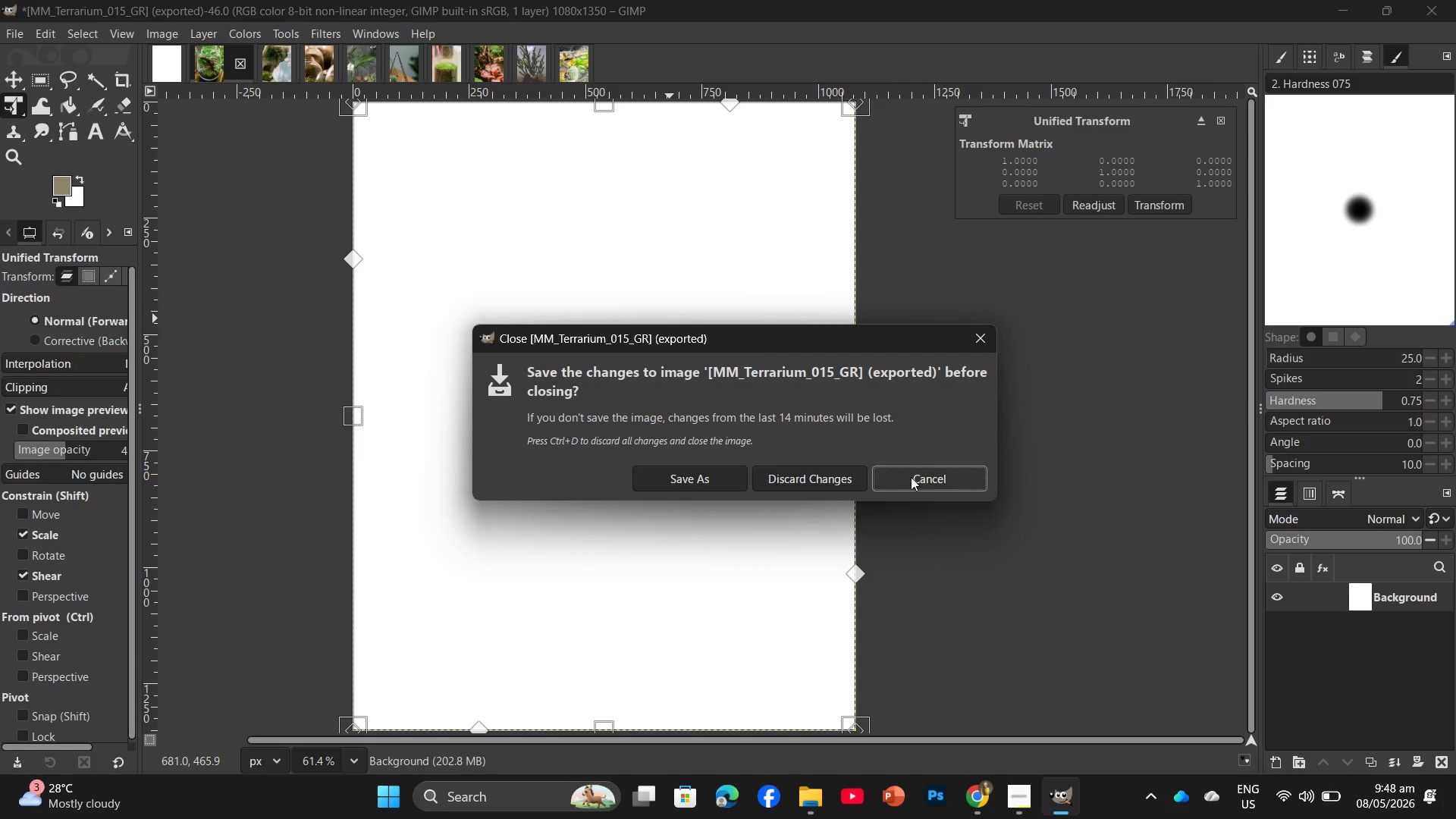 
left_click([924, 482])
 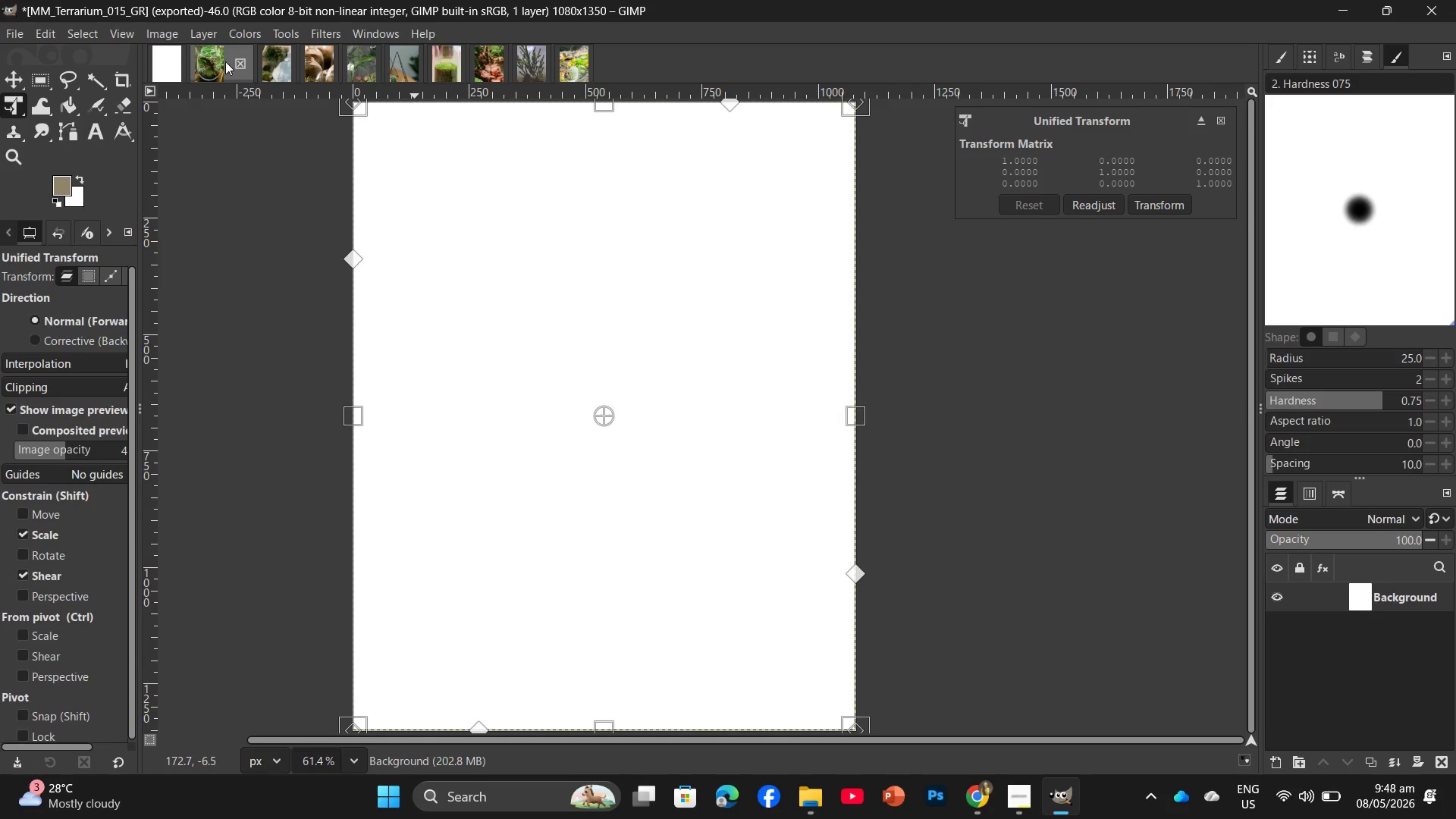 
left_click([202, 58])
 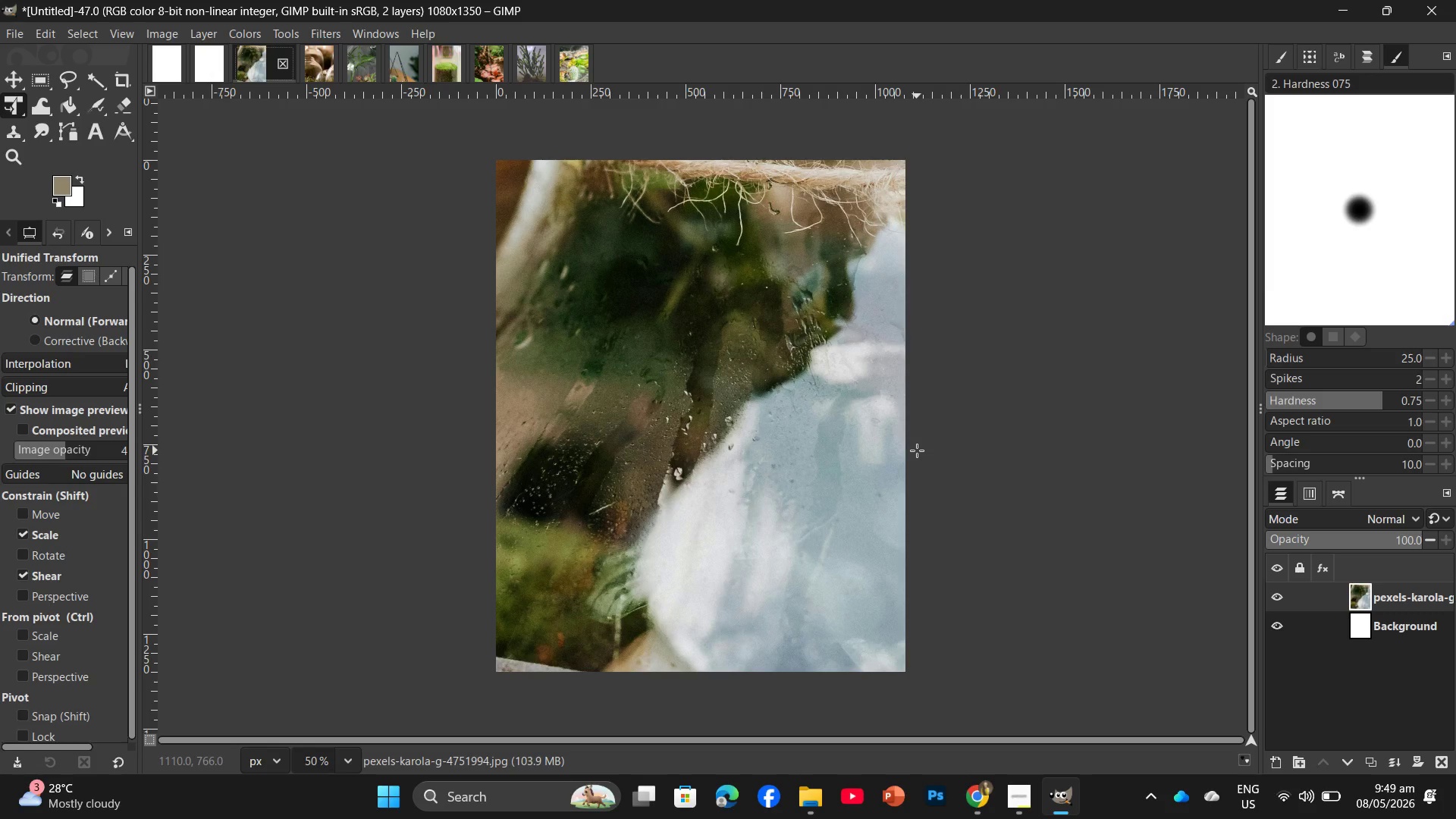 
wait(78.14)
 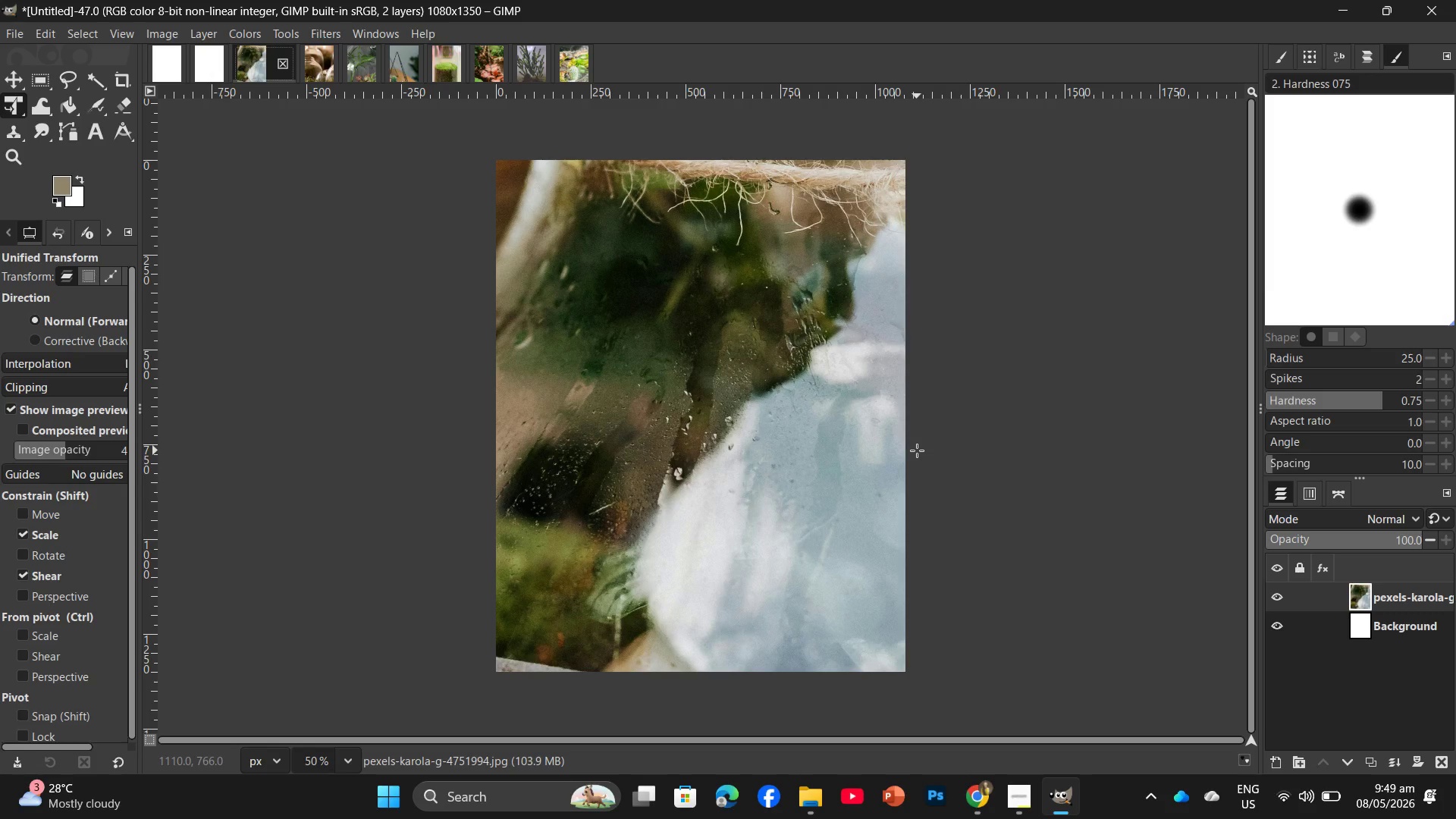 
left_click([787, 463])
 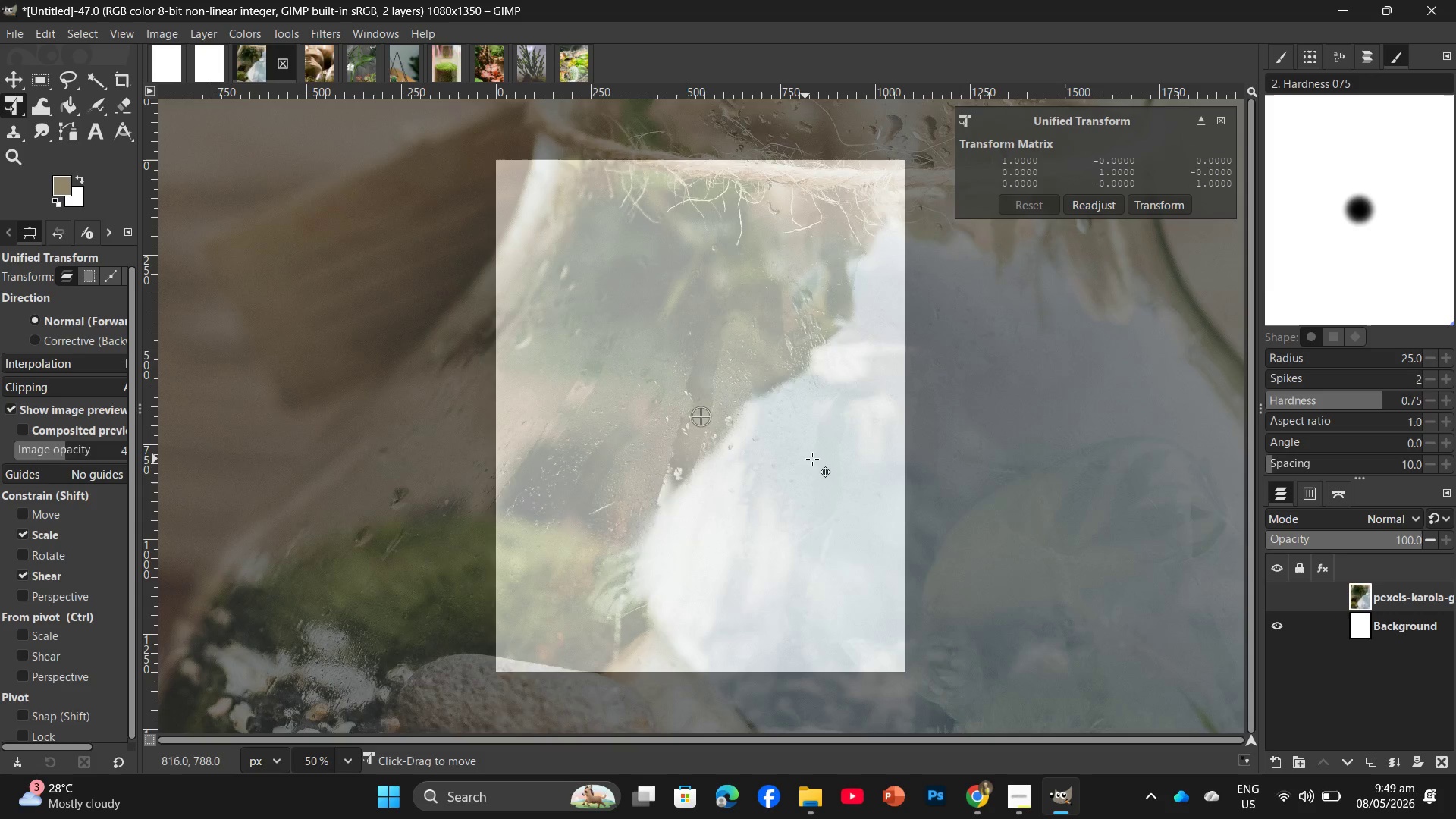 
hold_key(key=ControlLeft, duration=1.56)
scroll: coordinate [815, 442], scroll_direction: down, amount: 14.0
 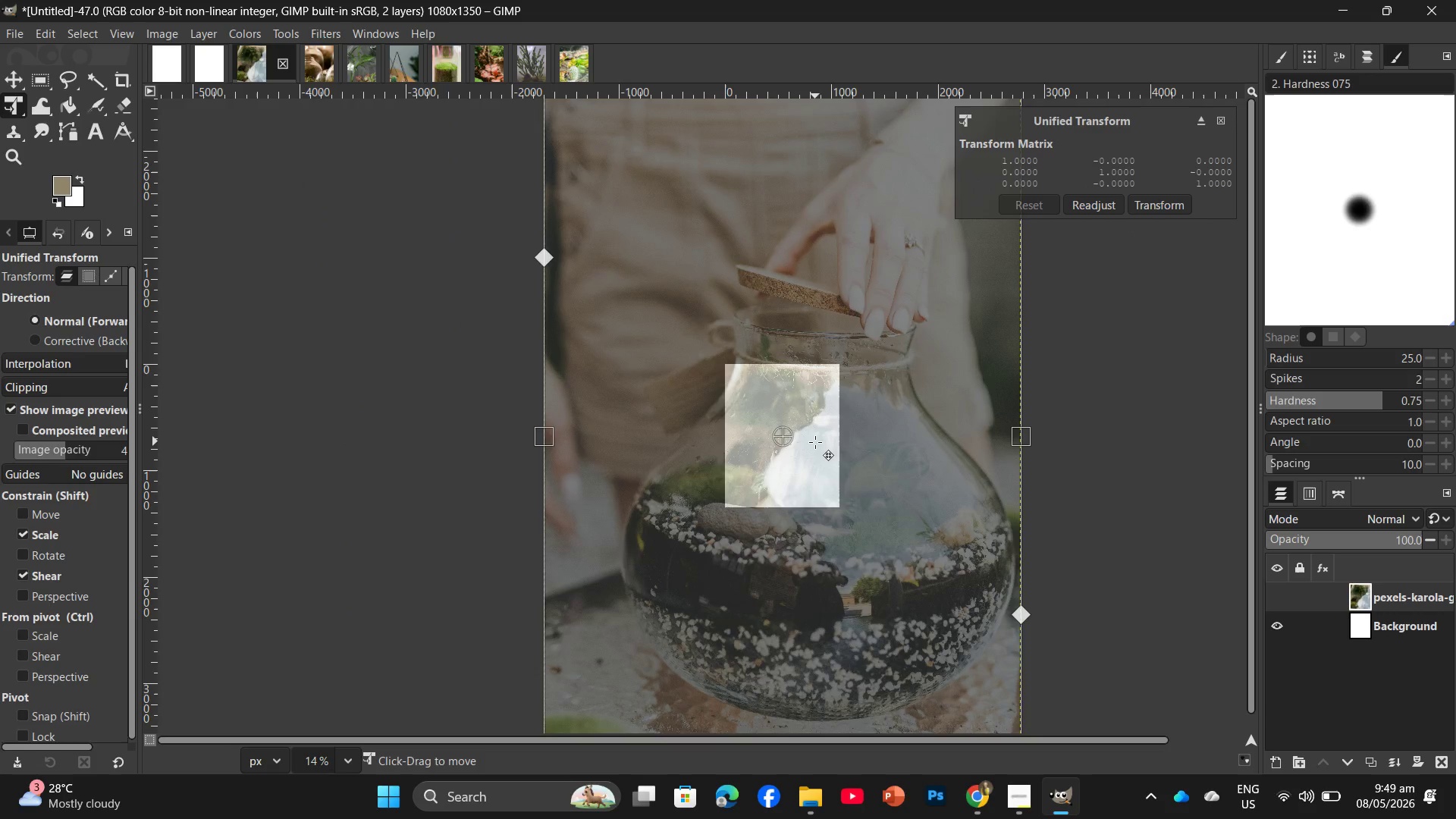 
scroll: coordinate [840, 384], scroll_direction: up, amount: 4.0
 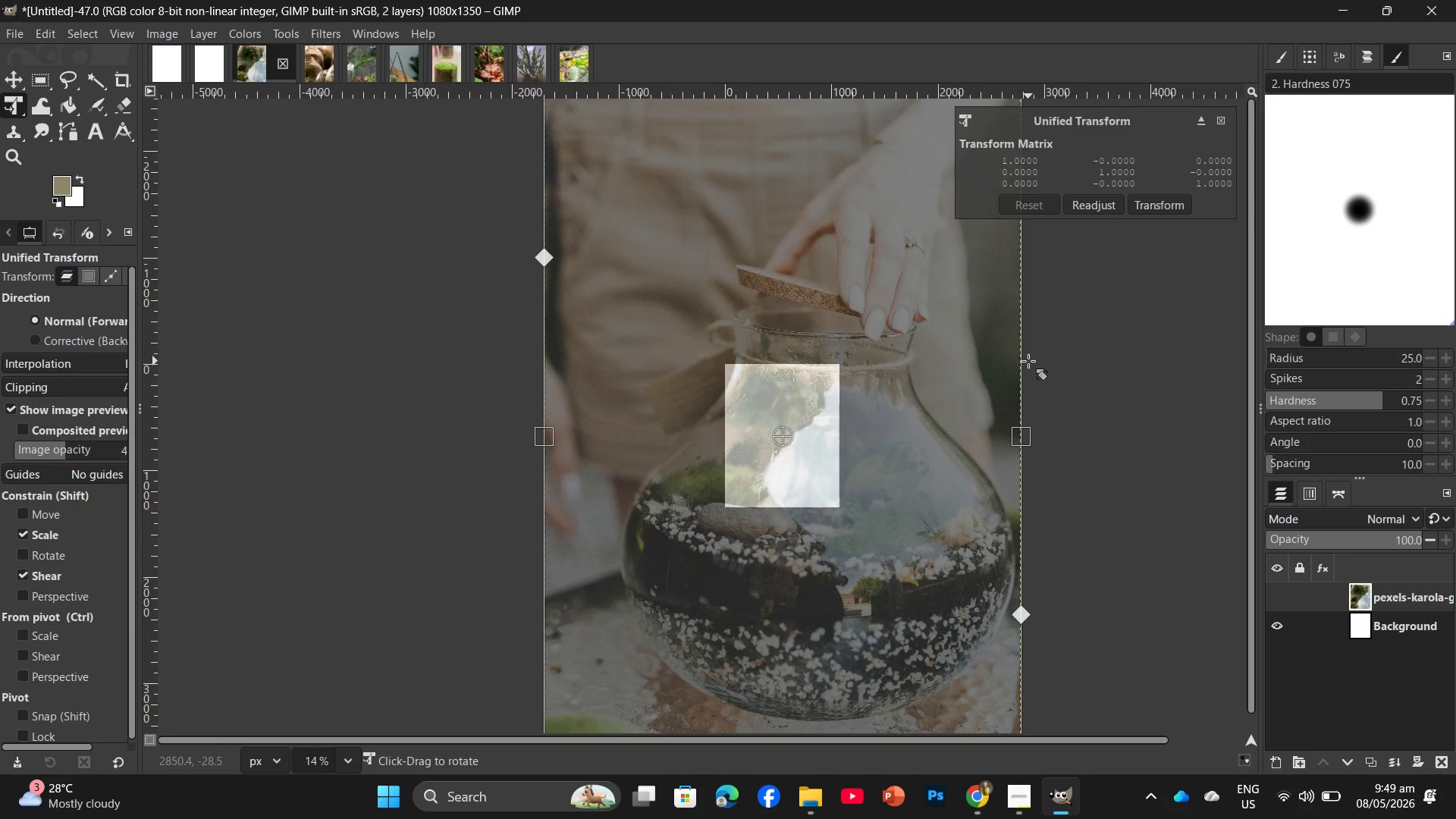 
hold_key(key=ControlLeft, duration=0.84)
scroll: coordinate [1015, 356], scroll_direction: down, amount: 5.0
 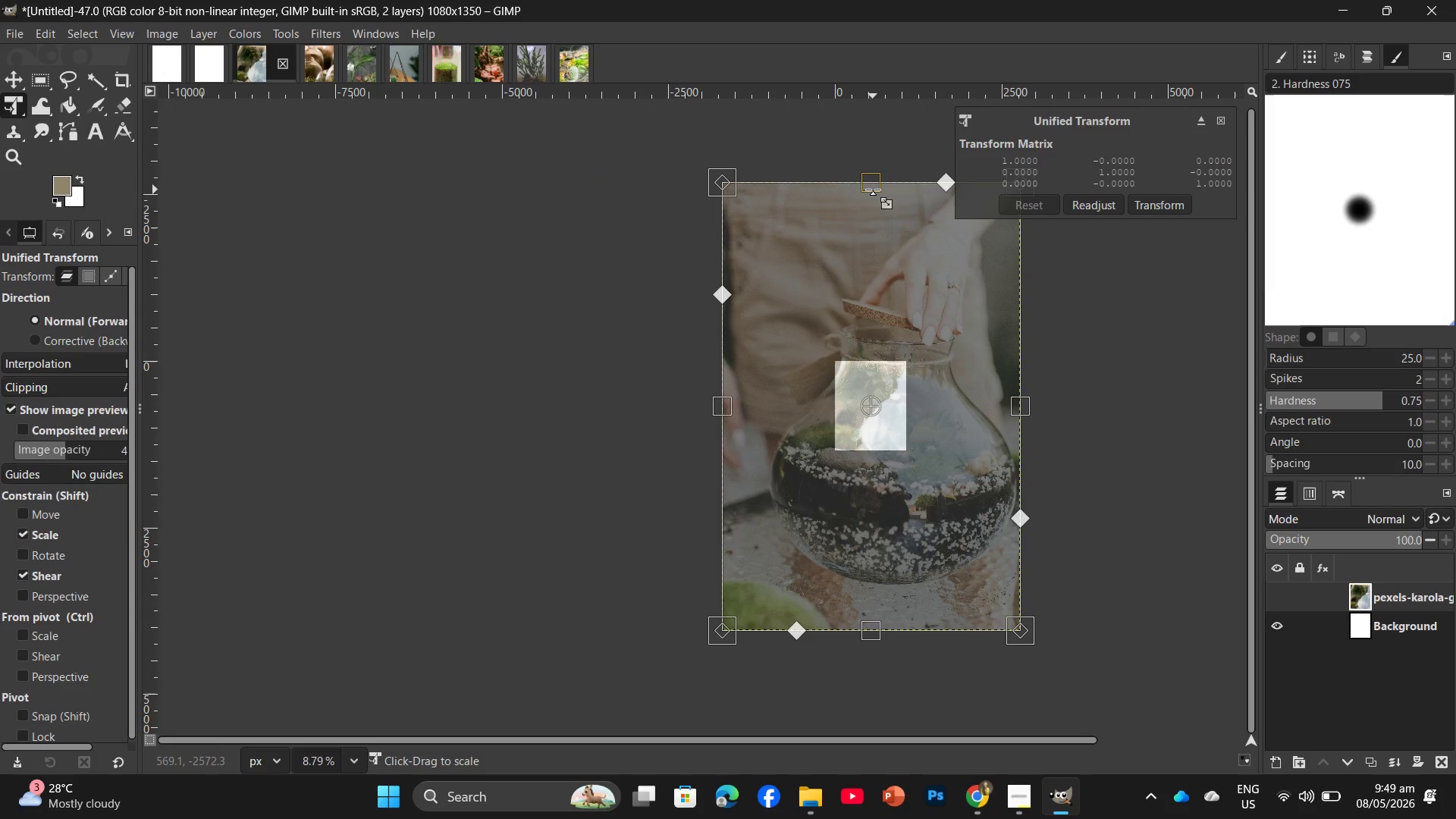 
left_click_drag(start_coordinate=[873, 184], to_coordinate=[871, 347])
 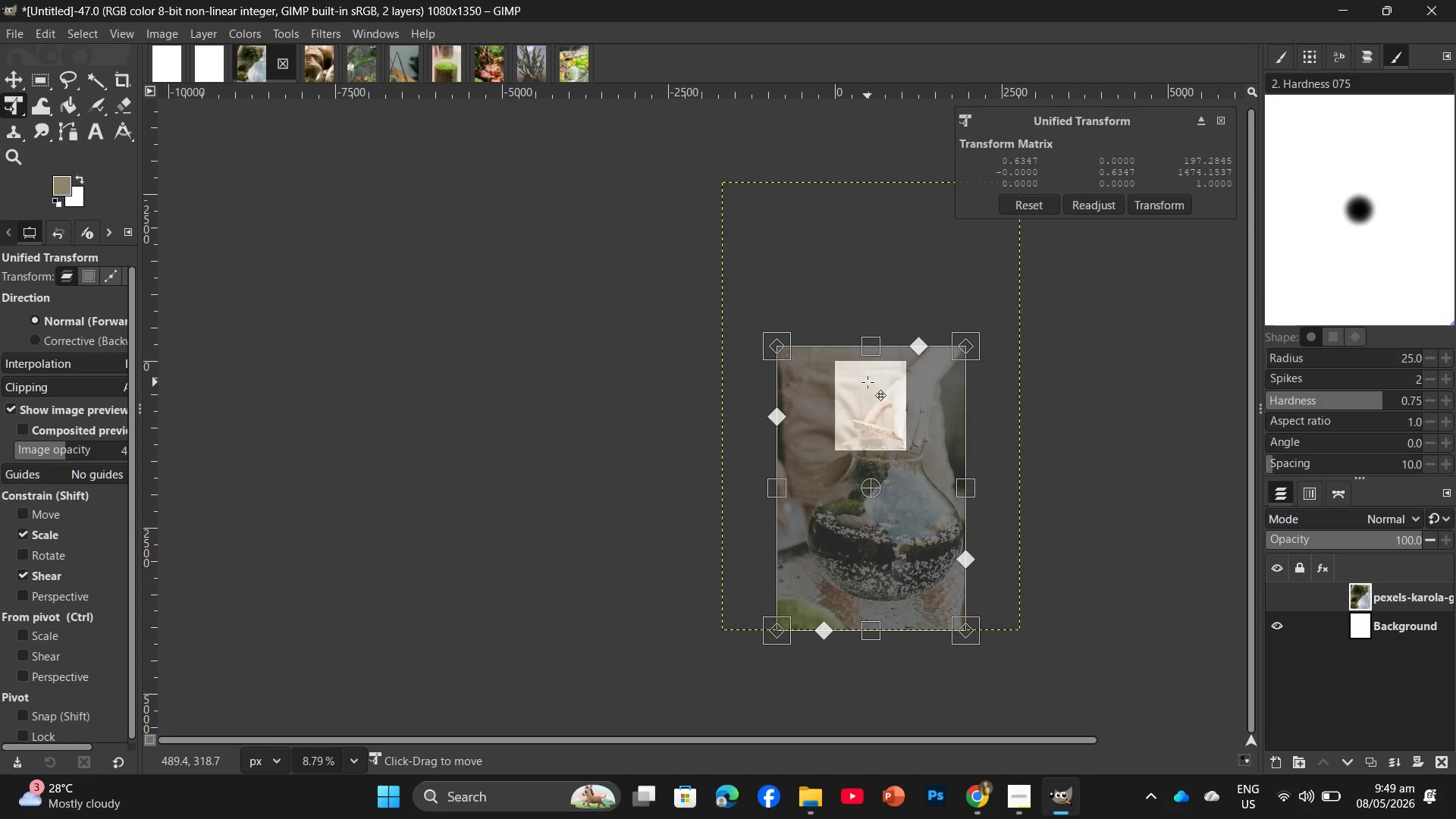 
wait(18.95)
 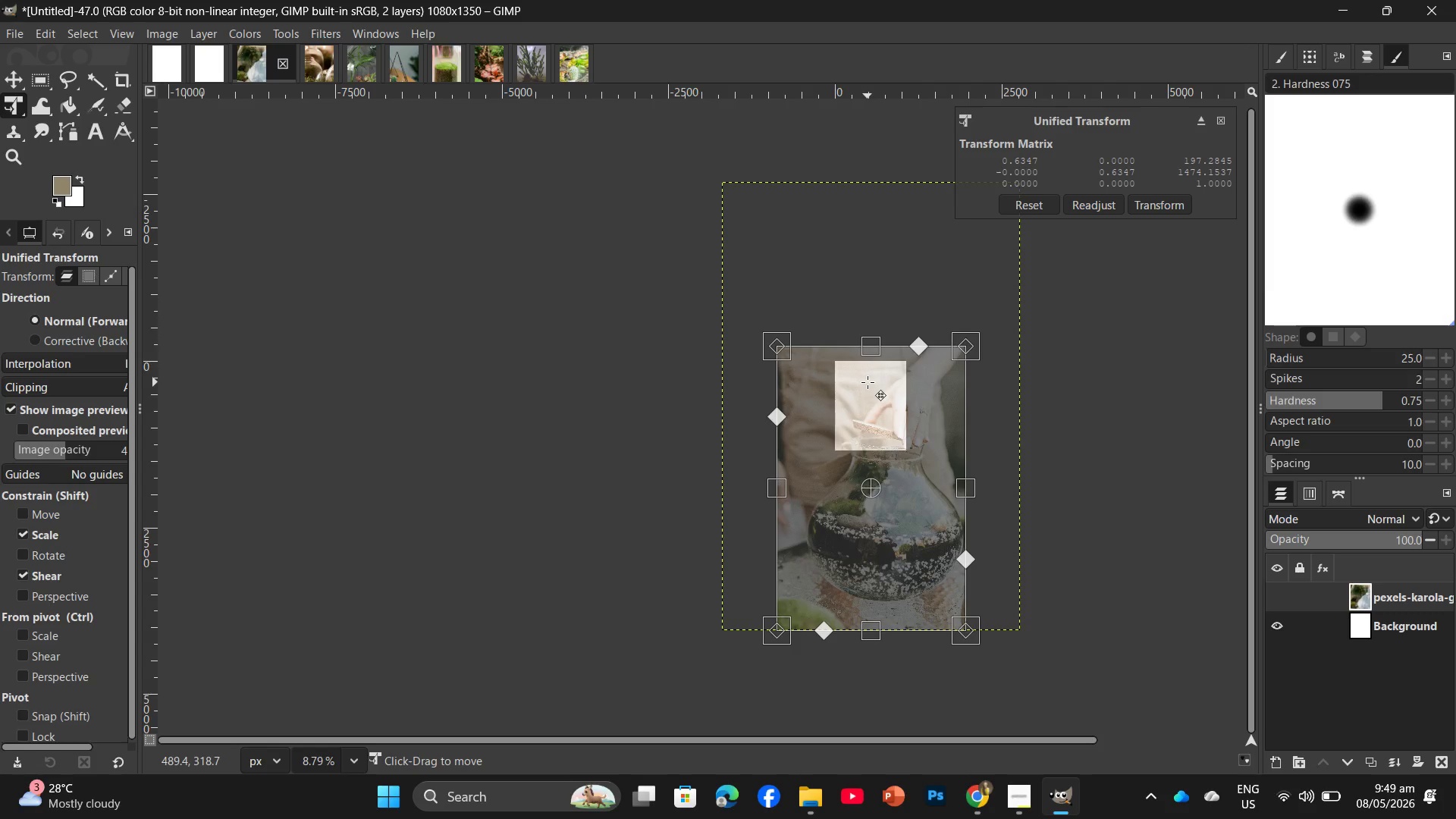 
hold_key(key=ControlLeft, duration=1.39)
scroll: coordinate [886, 335], scroll_direction: up, amount: 9.0
 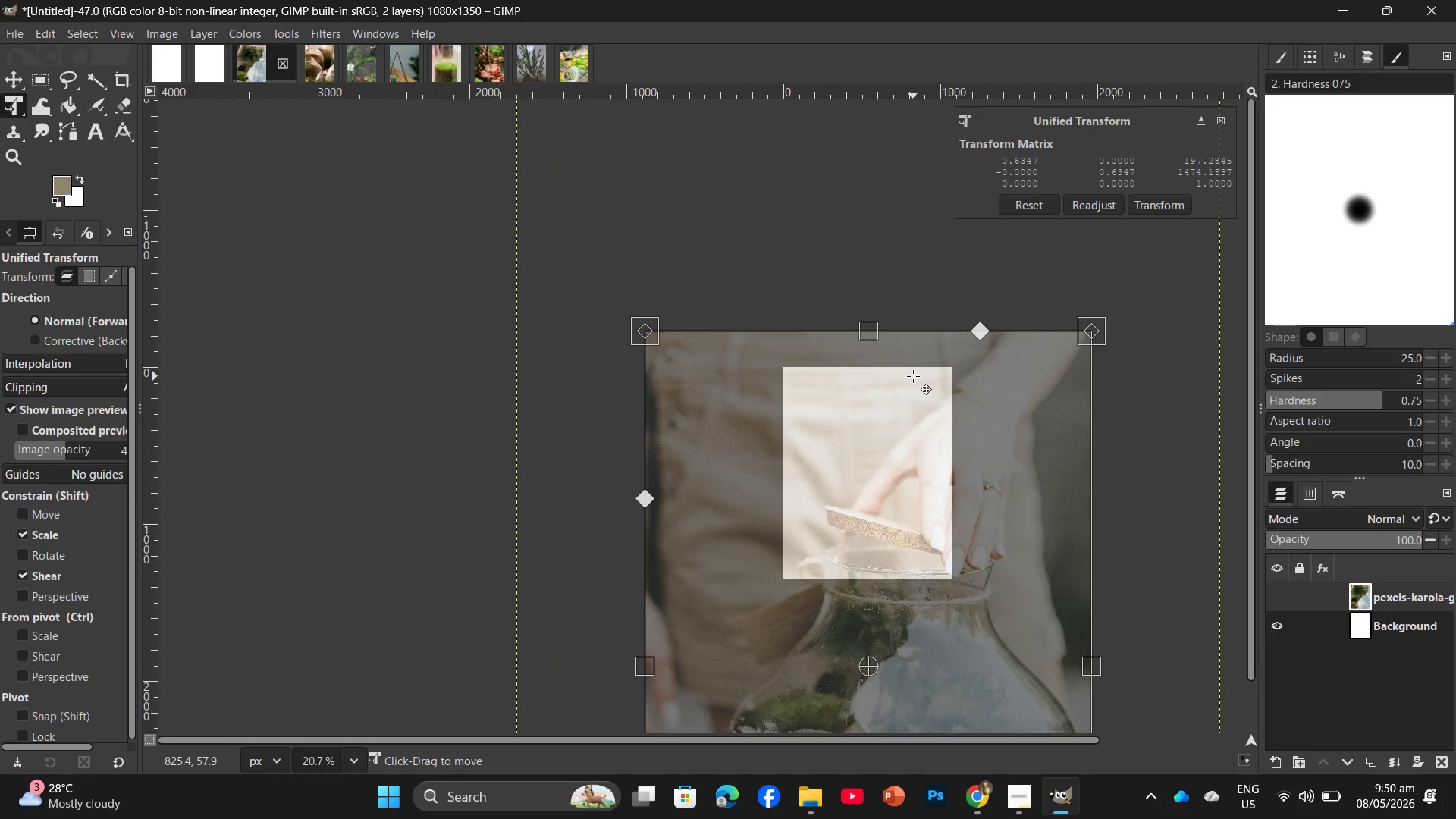 
wait(28.98)
 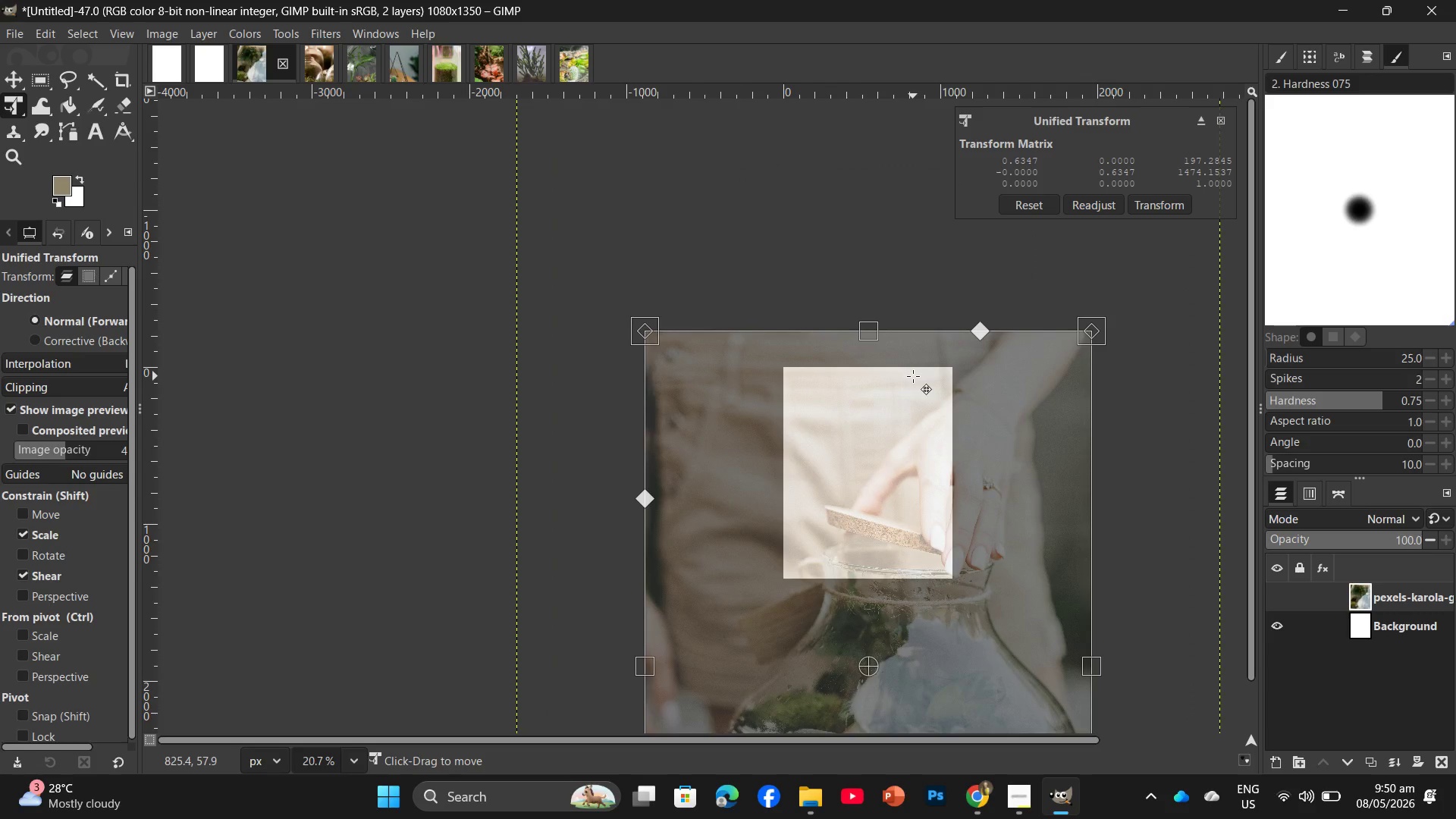 
hold_key(key=ControlLeft, duration=0.81)
scroll: coordinate [880, 331], scroll_direction: up, amount: 6.0
 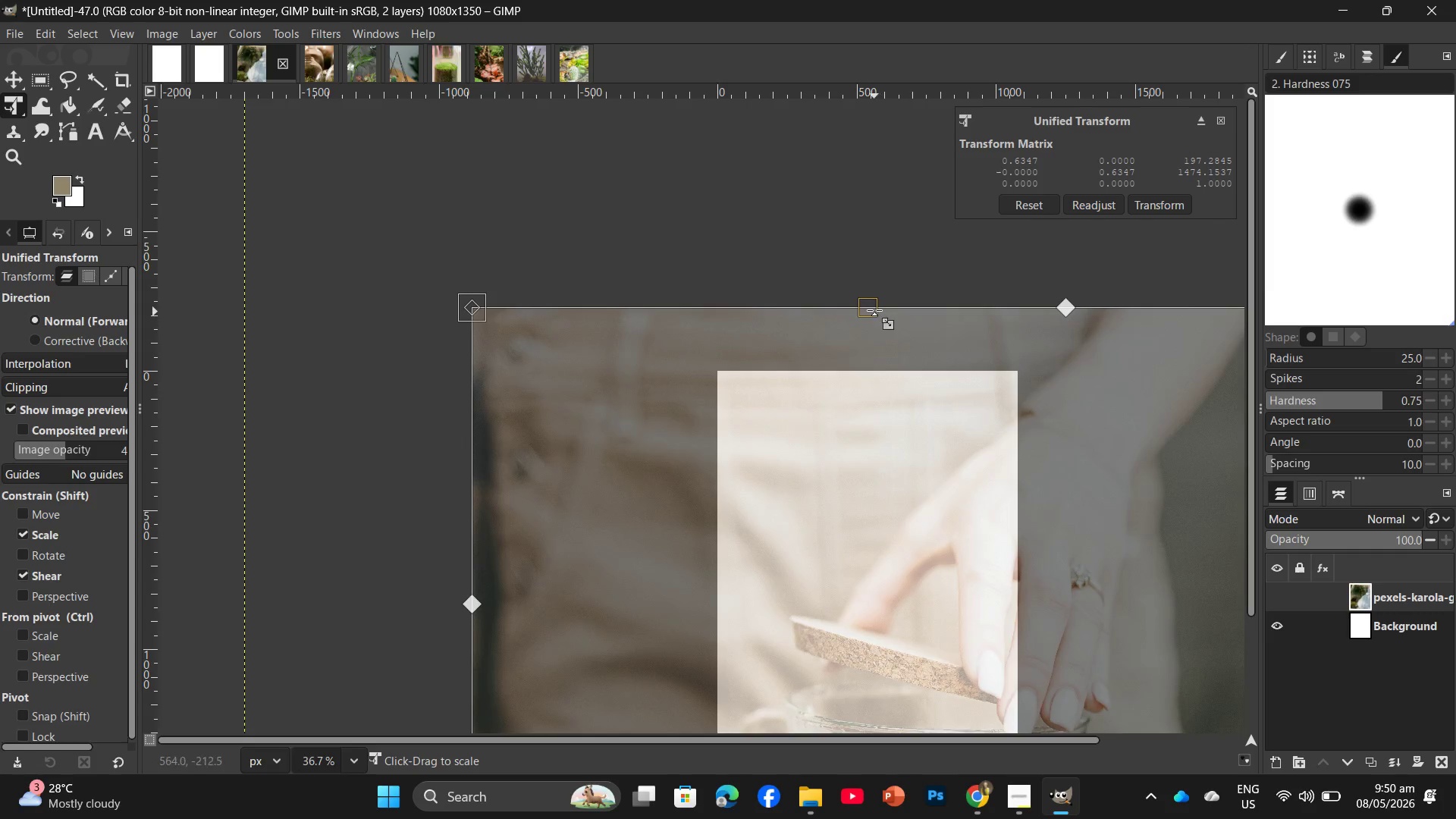 
left_click_drag(start_coordinate=[874, 310], to_coordinate=[888, 376])
 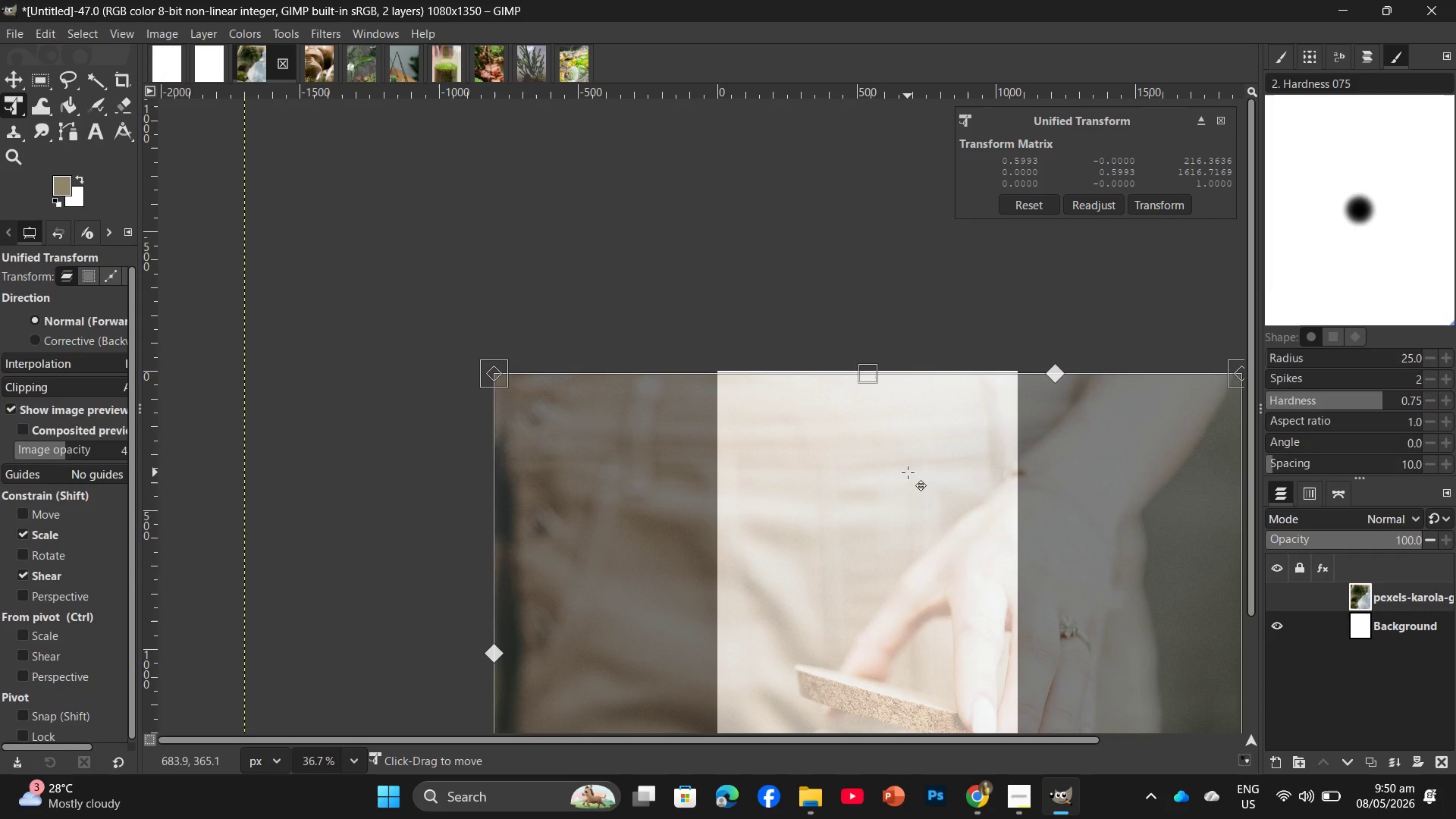 
wait(6.38)
 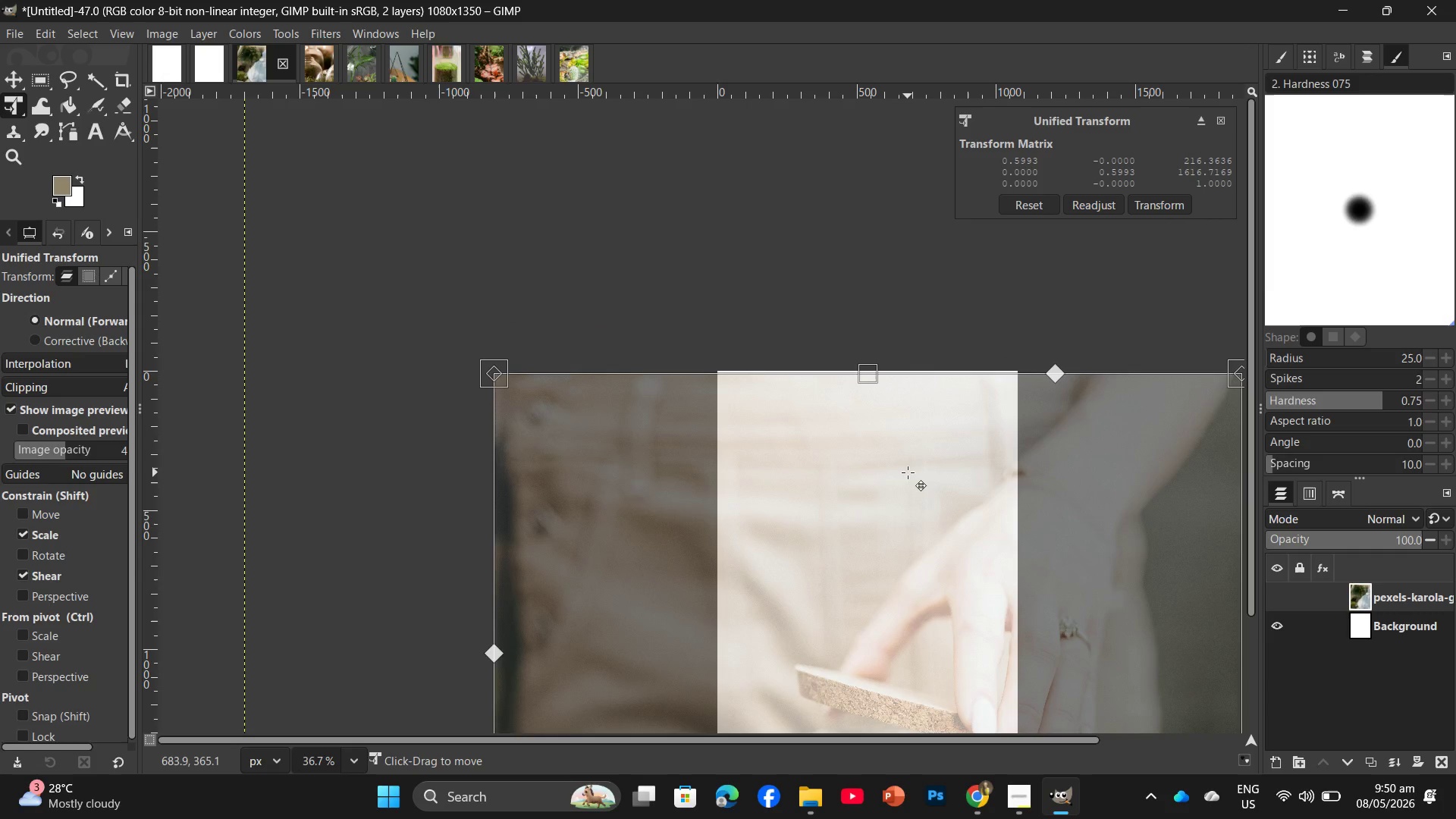 
hold_key(key=ControlLeft, duration=1.51)
scroll: coordinate [846, 353], scroll_direction: up, amount: 16.0
 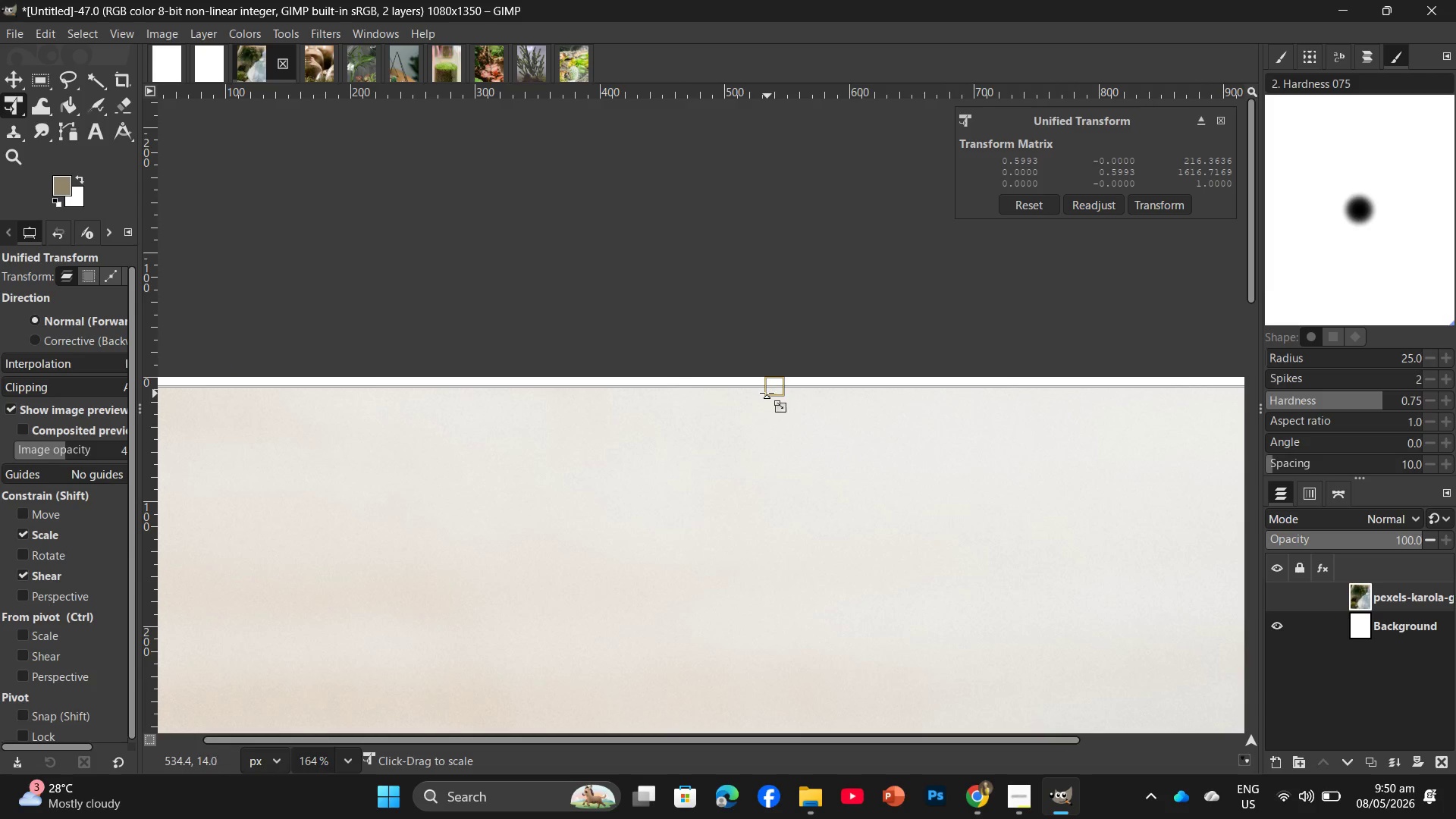 
left_click_drag(start_coordinate=[772, 390], to_coordinate=[783, 381])
 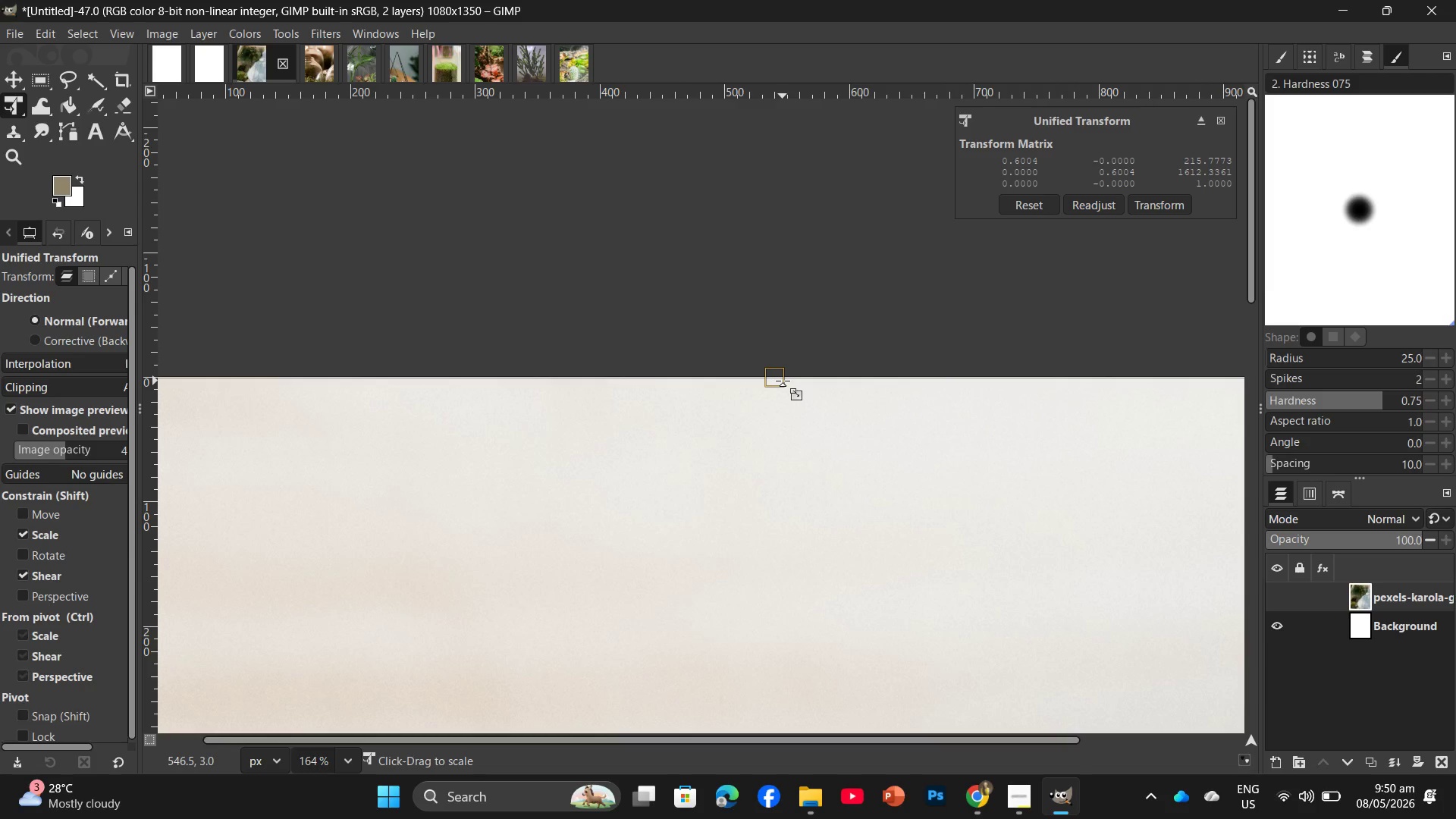 
hold_key(key=ControlLeft, duration=1.59)
scroll: coordinate [770, 418], scroll_direction: down, amount: 24.0
 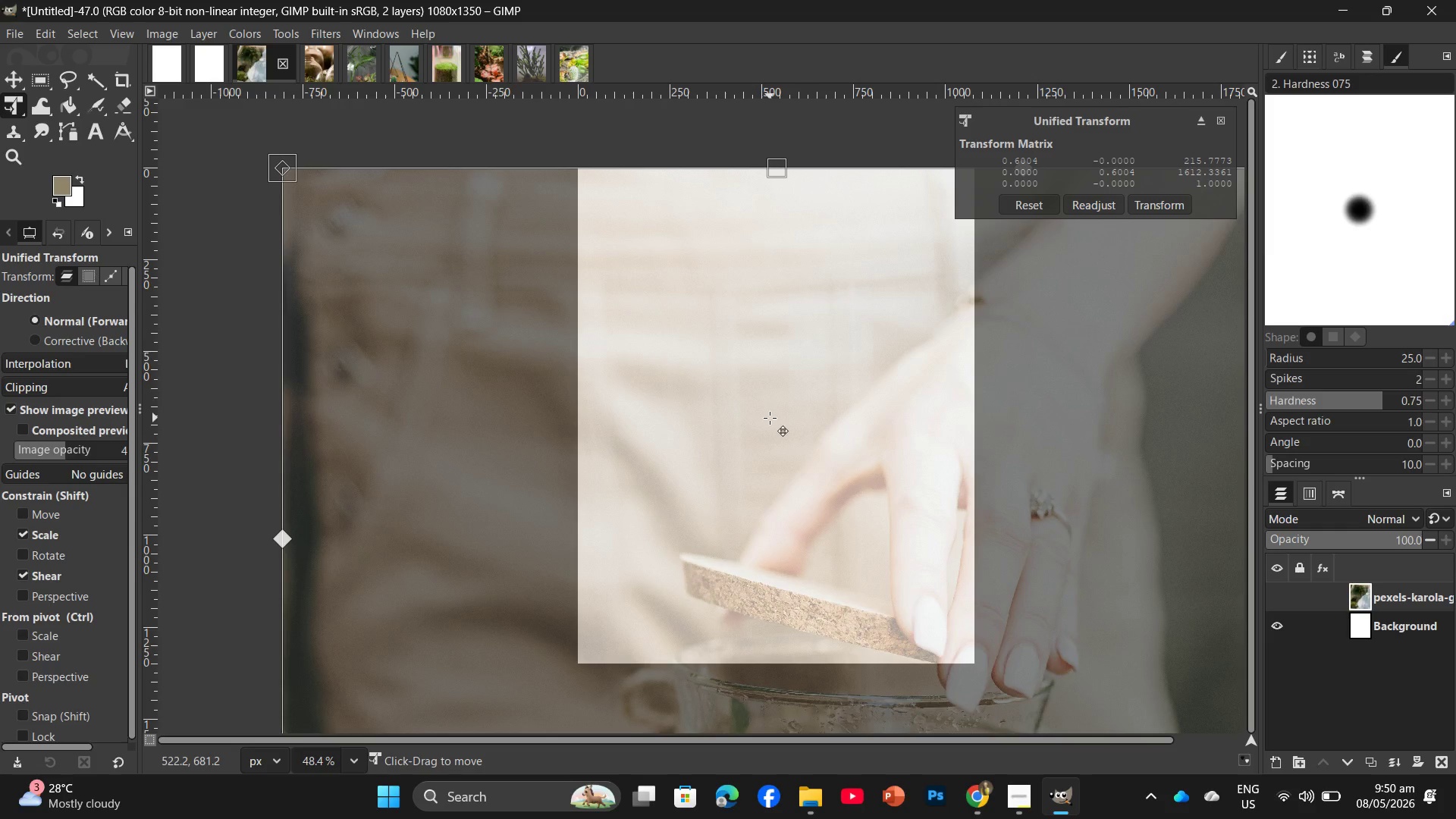 
wait(14.85)
 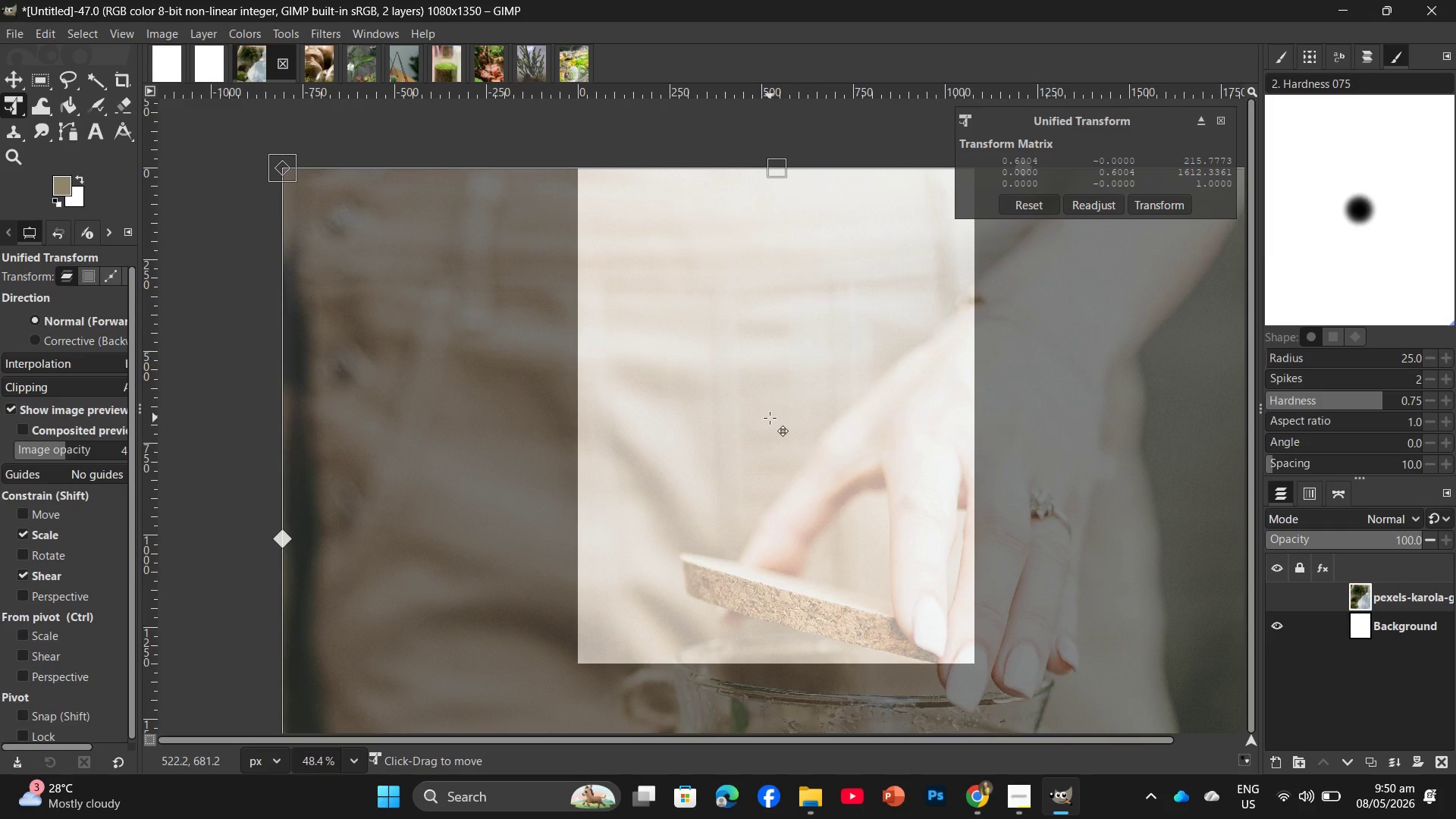 
hold_key(key=ControlLeft, duration=0.78)
scroll: coordinate [846, 552], scroll_direction: down, amount: 20.0
 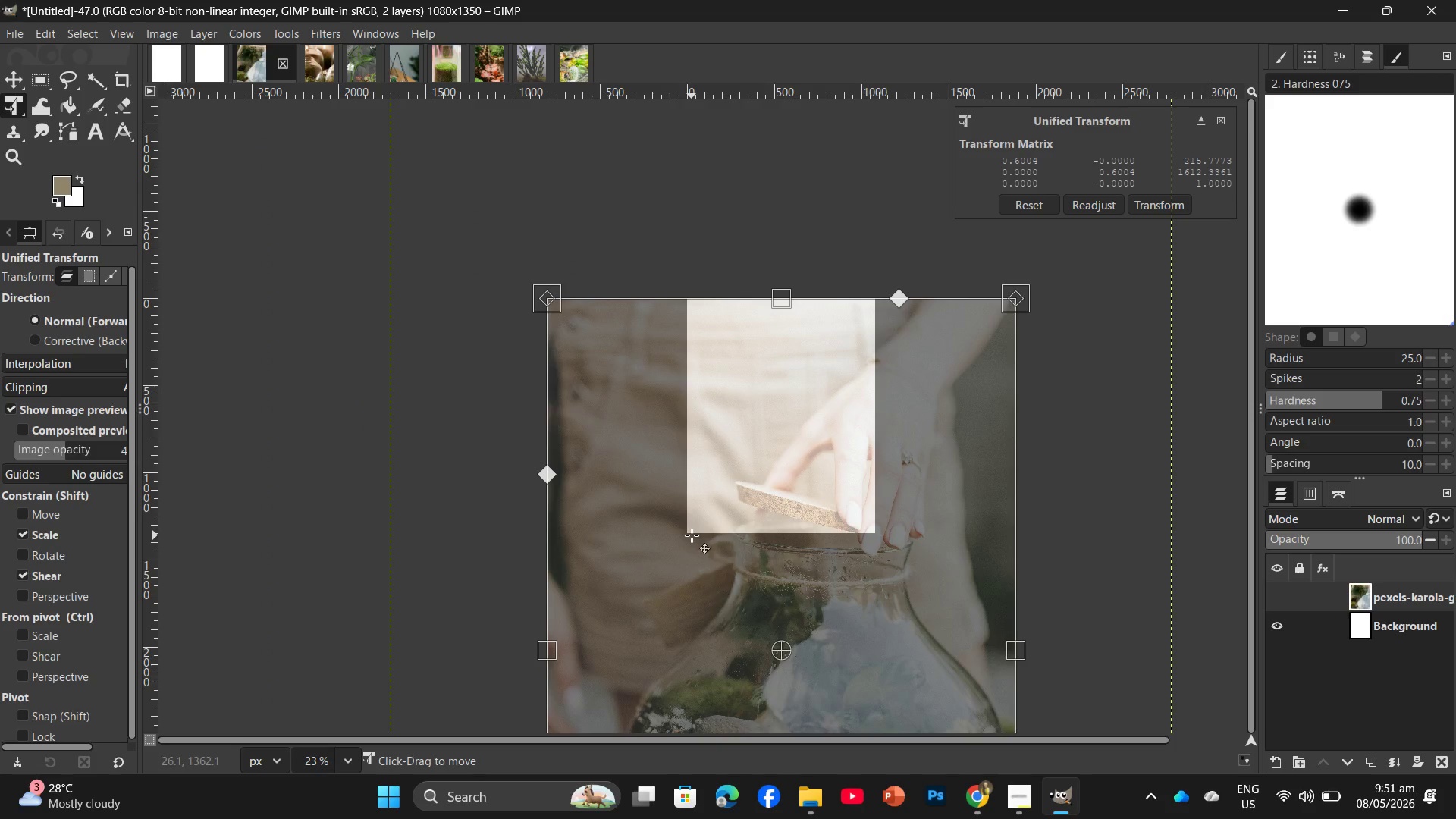 
wait(5.03)
 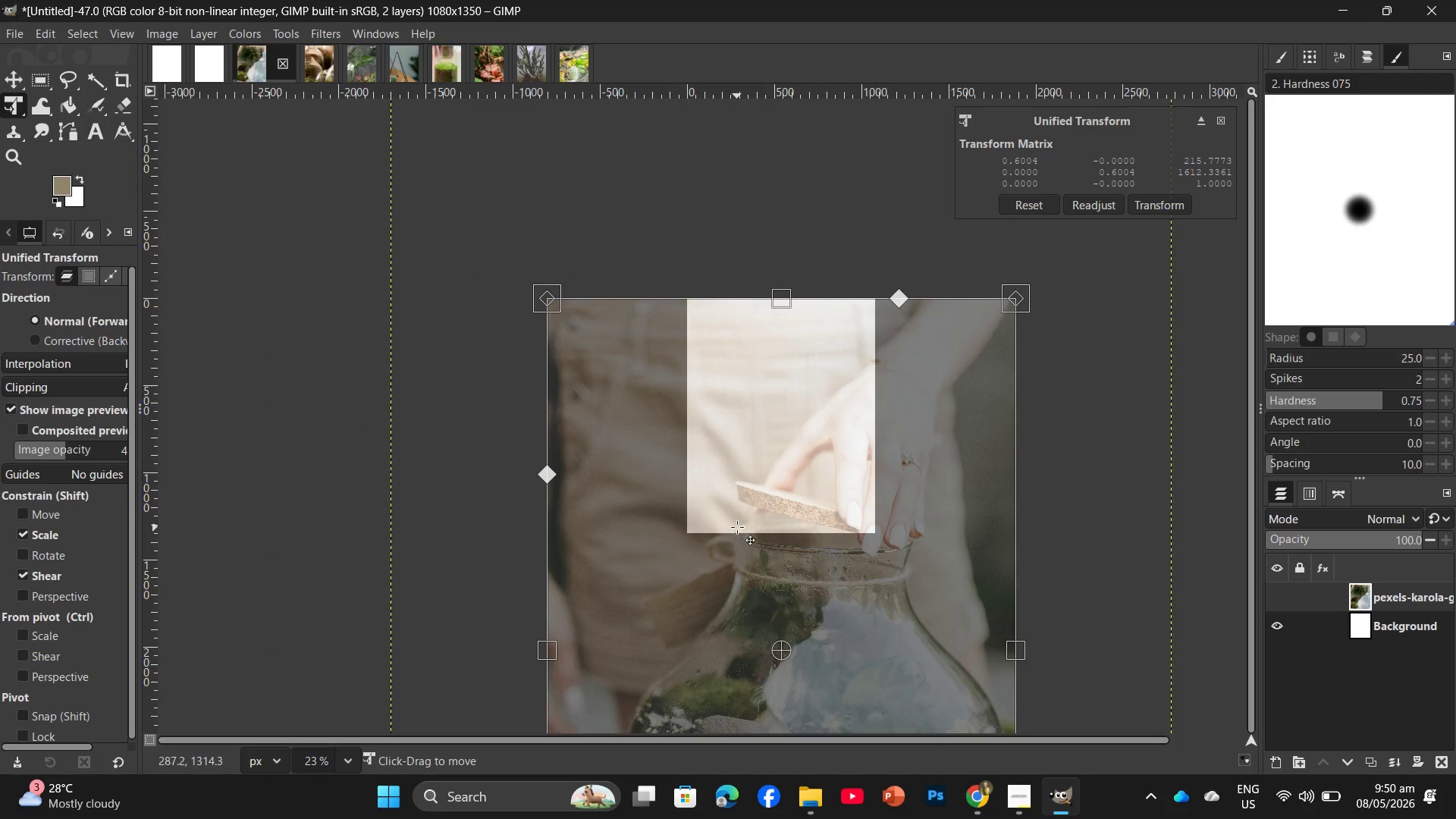 
hold_key(key=ControlLeft, duration=0.61)
scroll: coordinate [799, 502], scroll_direction: down, amount: 5.0
 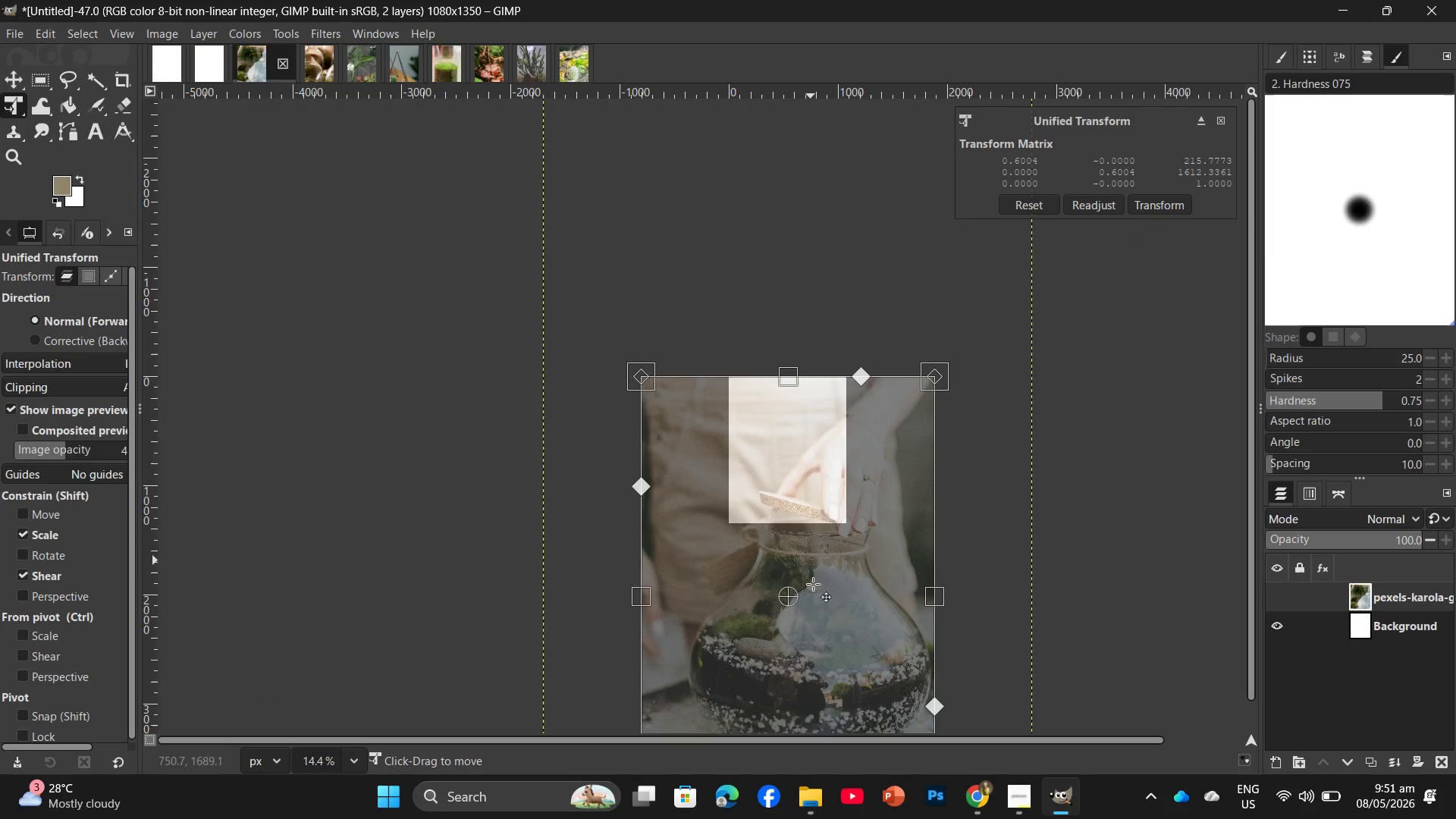 
key(Space)
 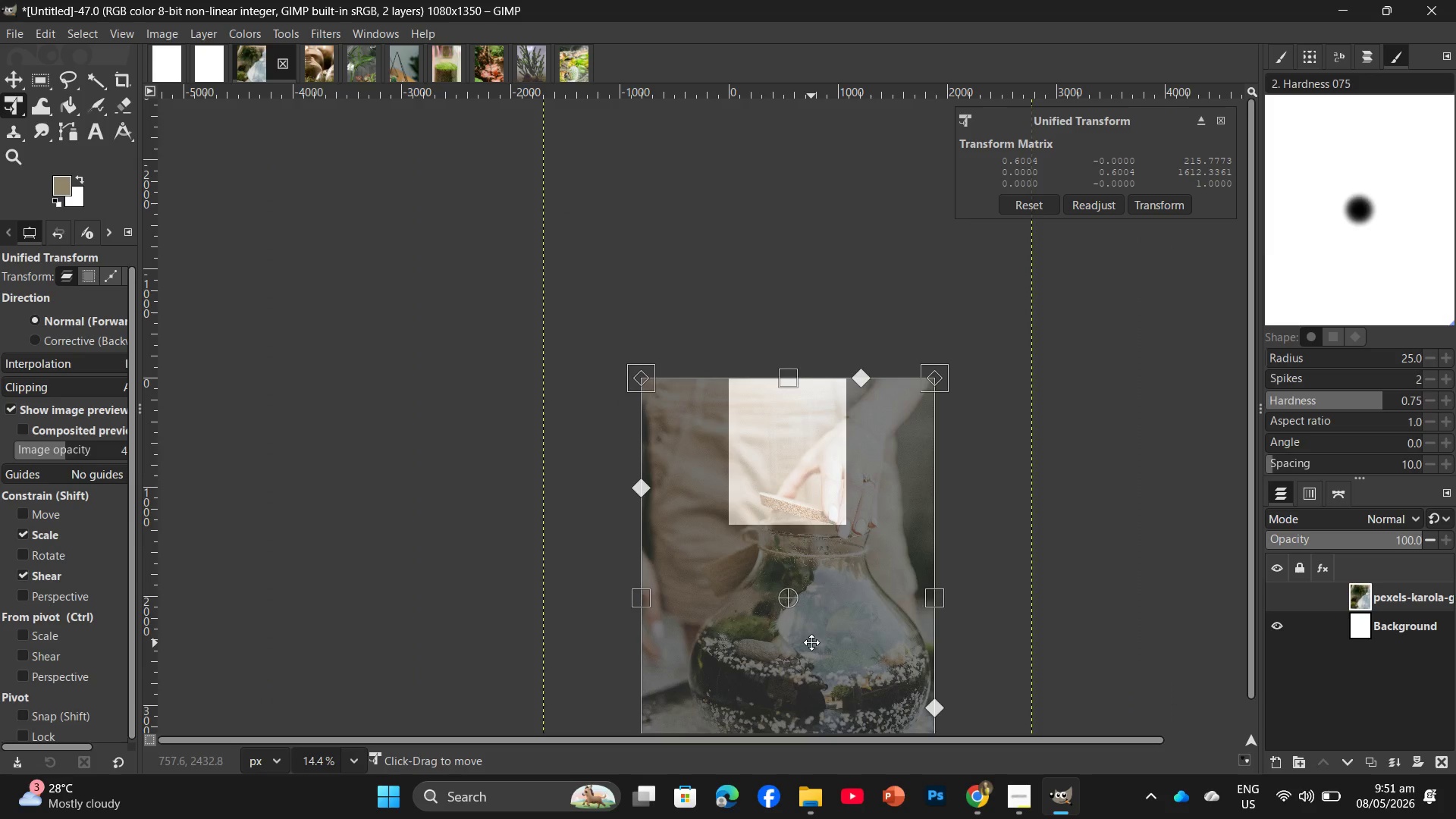 
hold_key(key=Space, duration=0.7)
 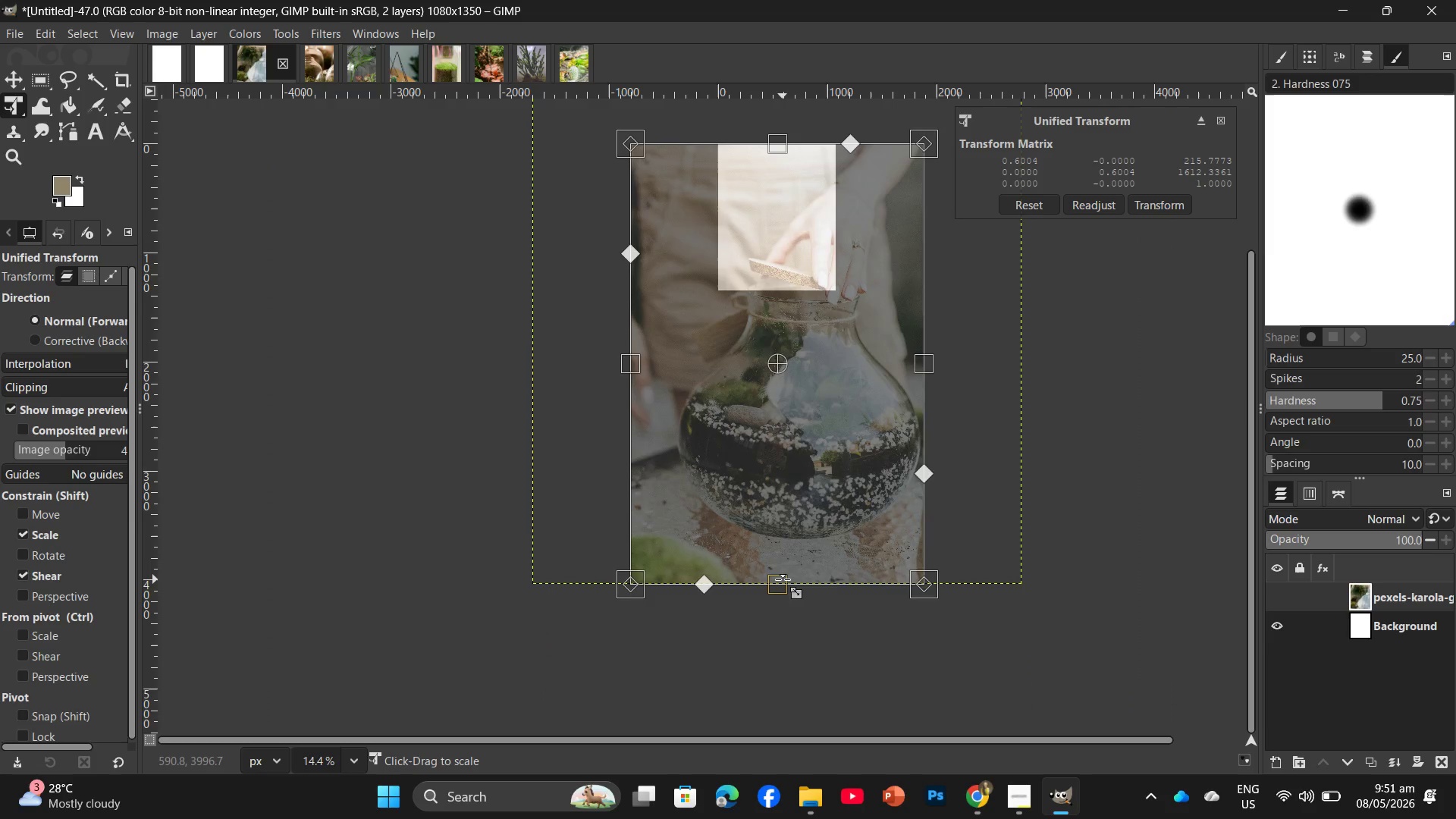 
left_click_drag(start_coordinate=[816, 595], to_coordinate=[801, 408])
 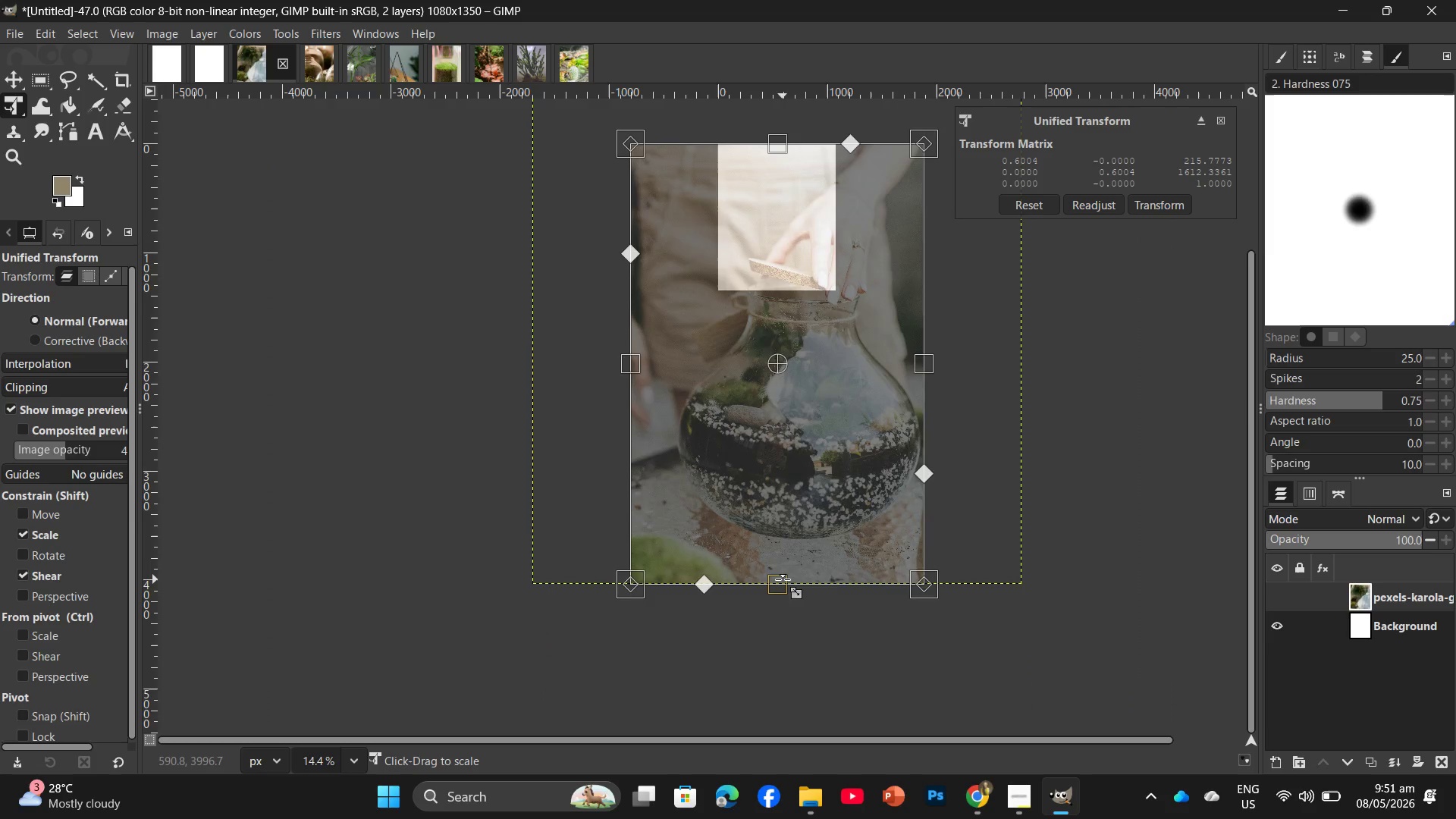 
left_click_drag(start_coordinate=[783, 579], to_coordinate=[765, 291])
 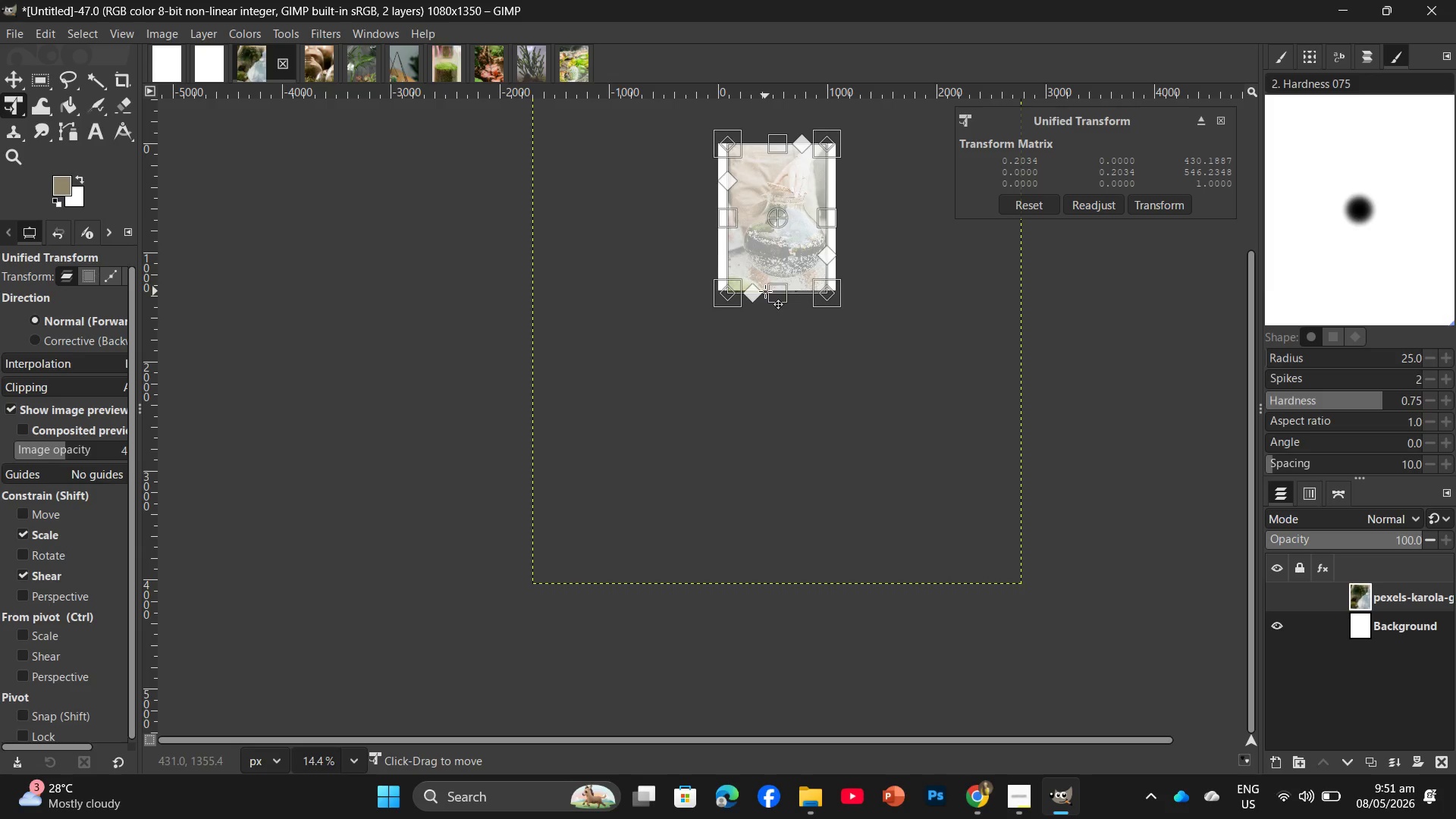 
hold_key(key=ControlLeft, duration=2.02)
scroll: coordinate [777, 234], scroll_direction: up, amount: 15.0
 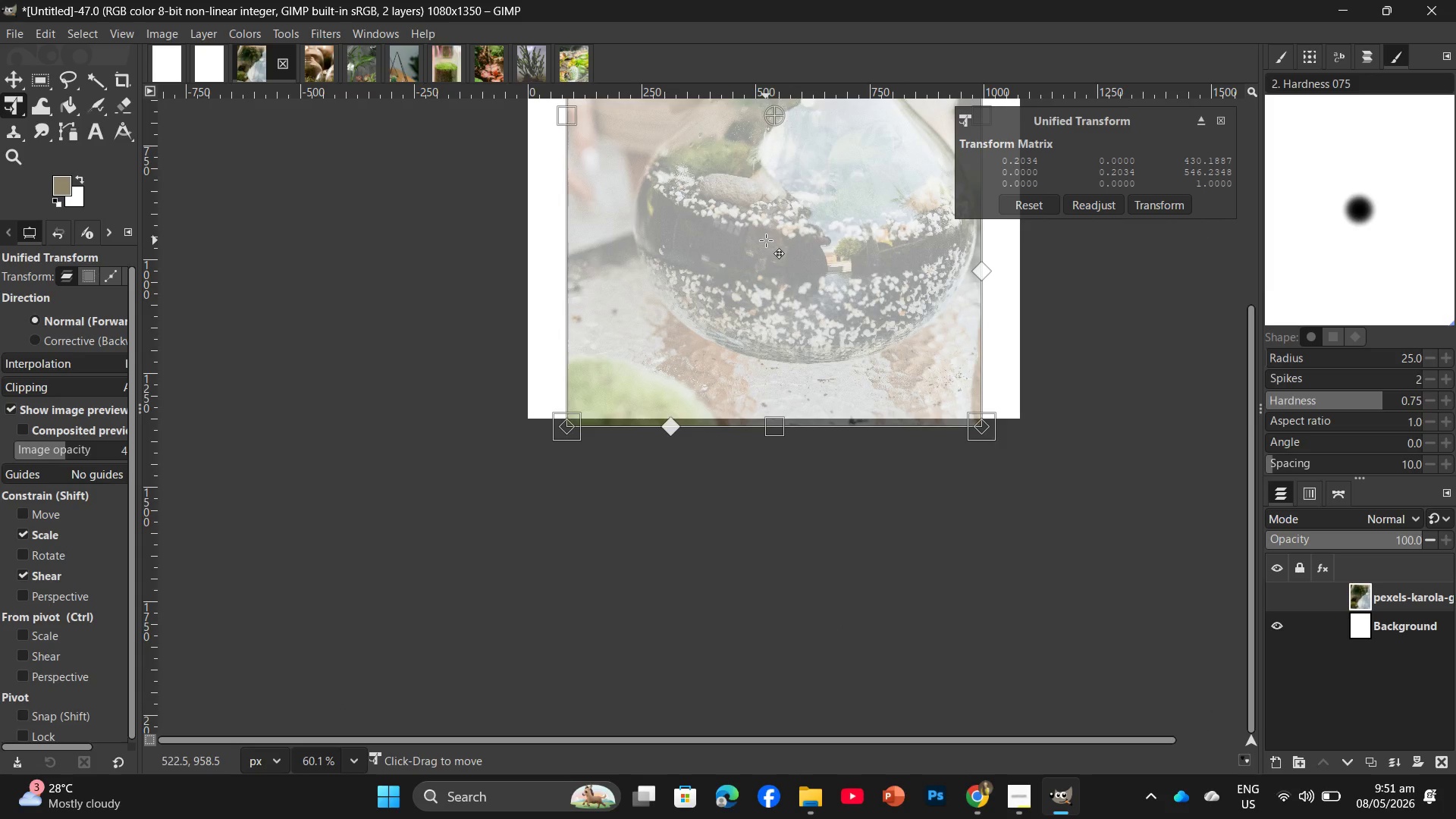 
wait(8.12)
 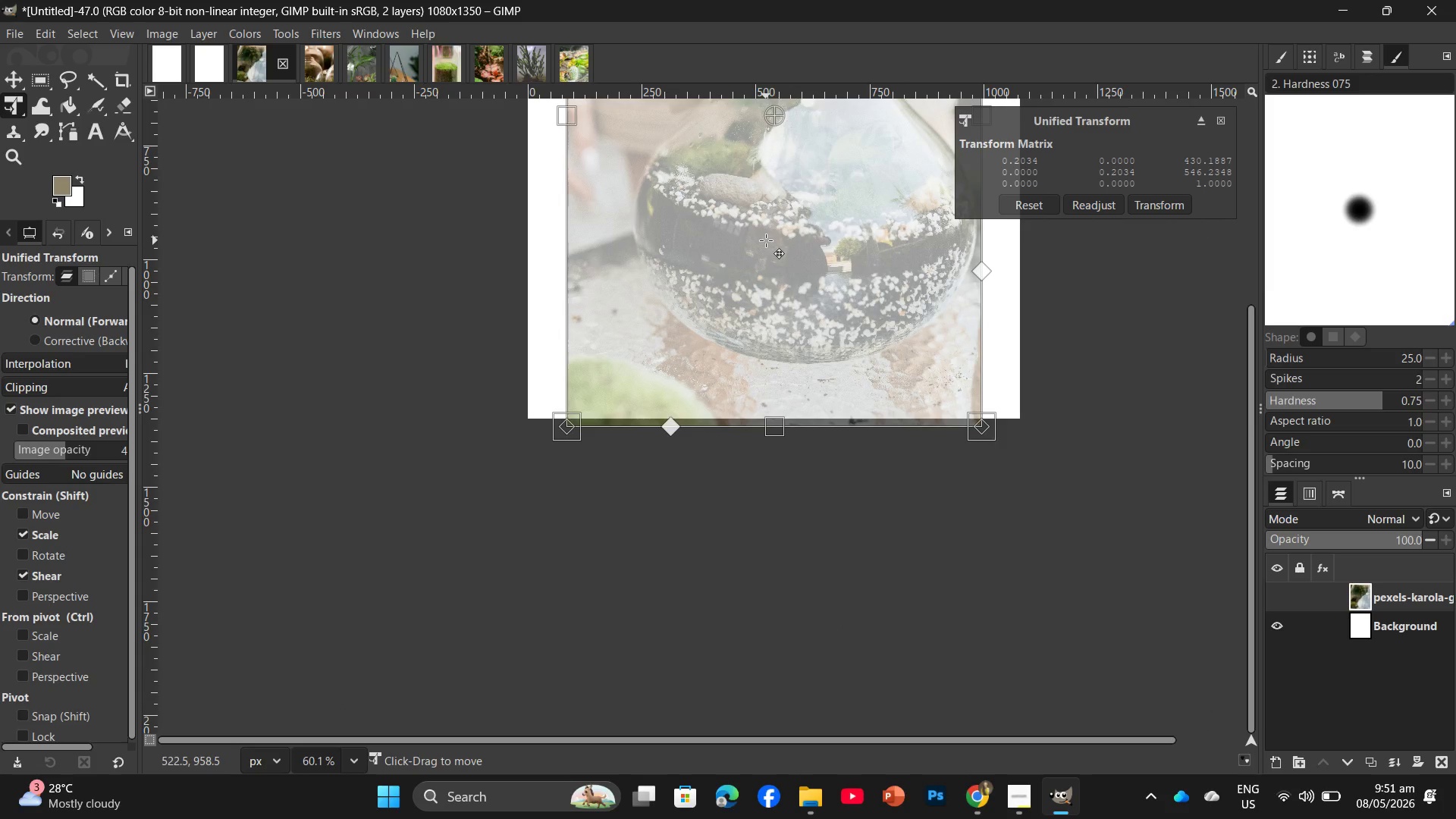 
hold_key(key=ControlLeft, duration=1.22)
scroll: coordinate [769, 416], scroll_direction: up, amount: 12.0
 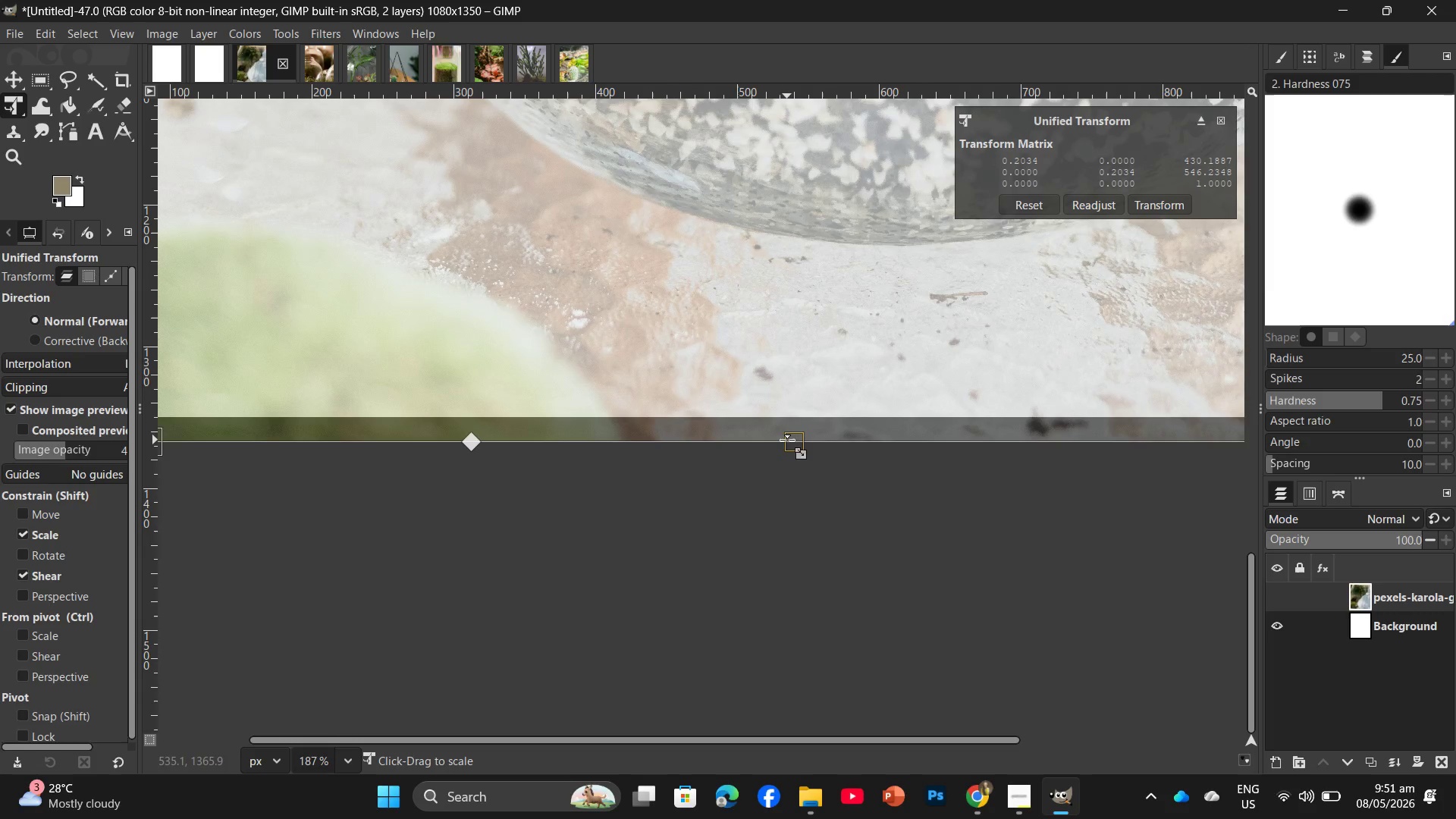 
left_click_drag(start_coordinate=[787, 440], to_coordinate=[800, 416])
 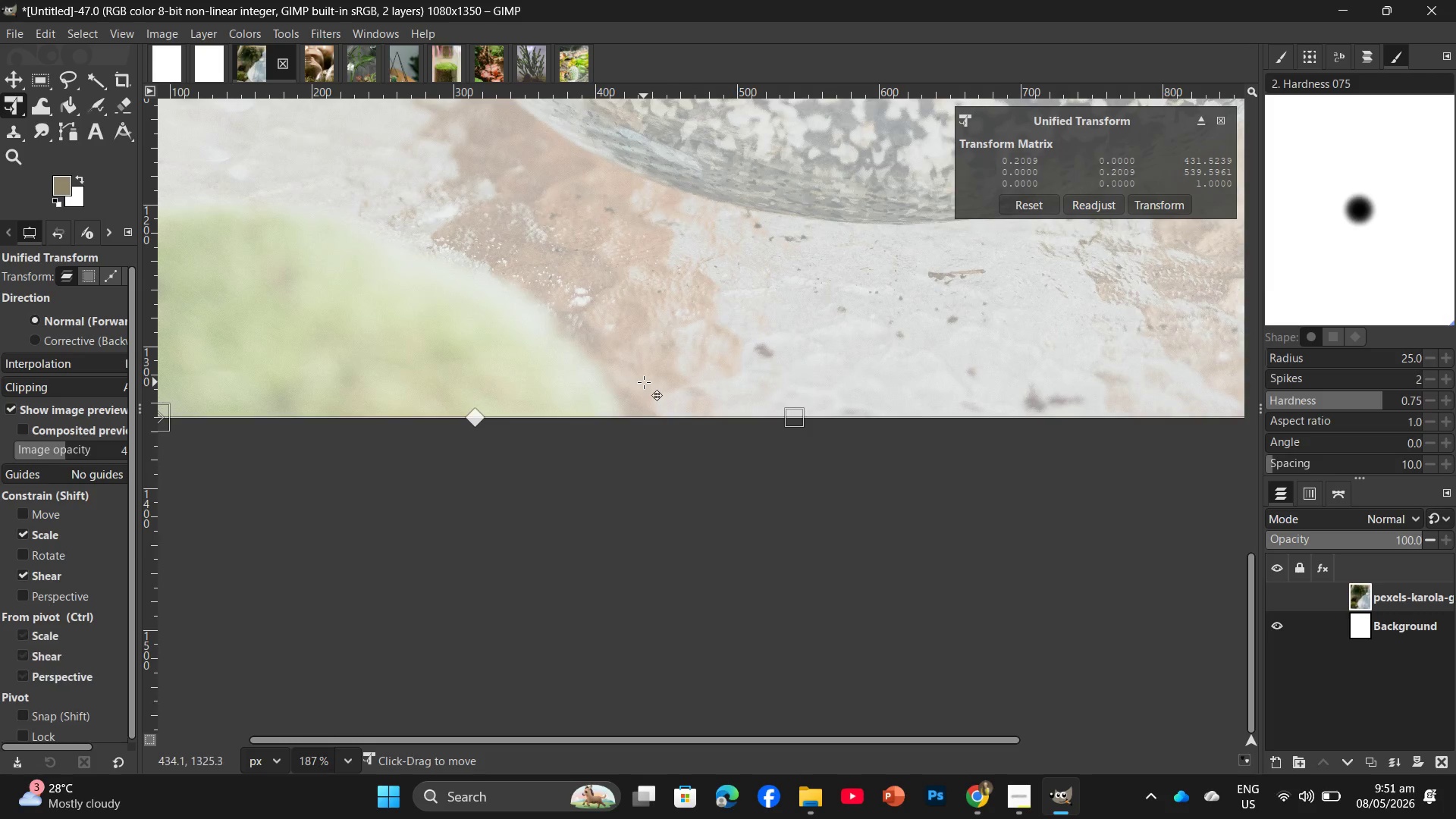 
hold_key(key=ControlLeft, duration=1.11)
scroll: coordinate [554, 368], scroll_direction: down, amount: 11.0
 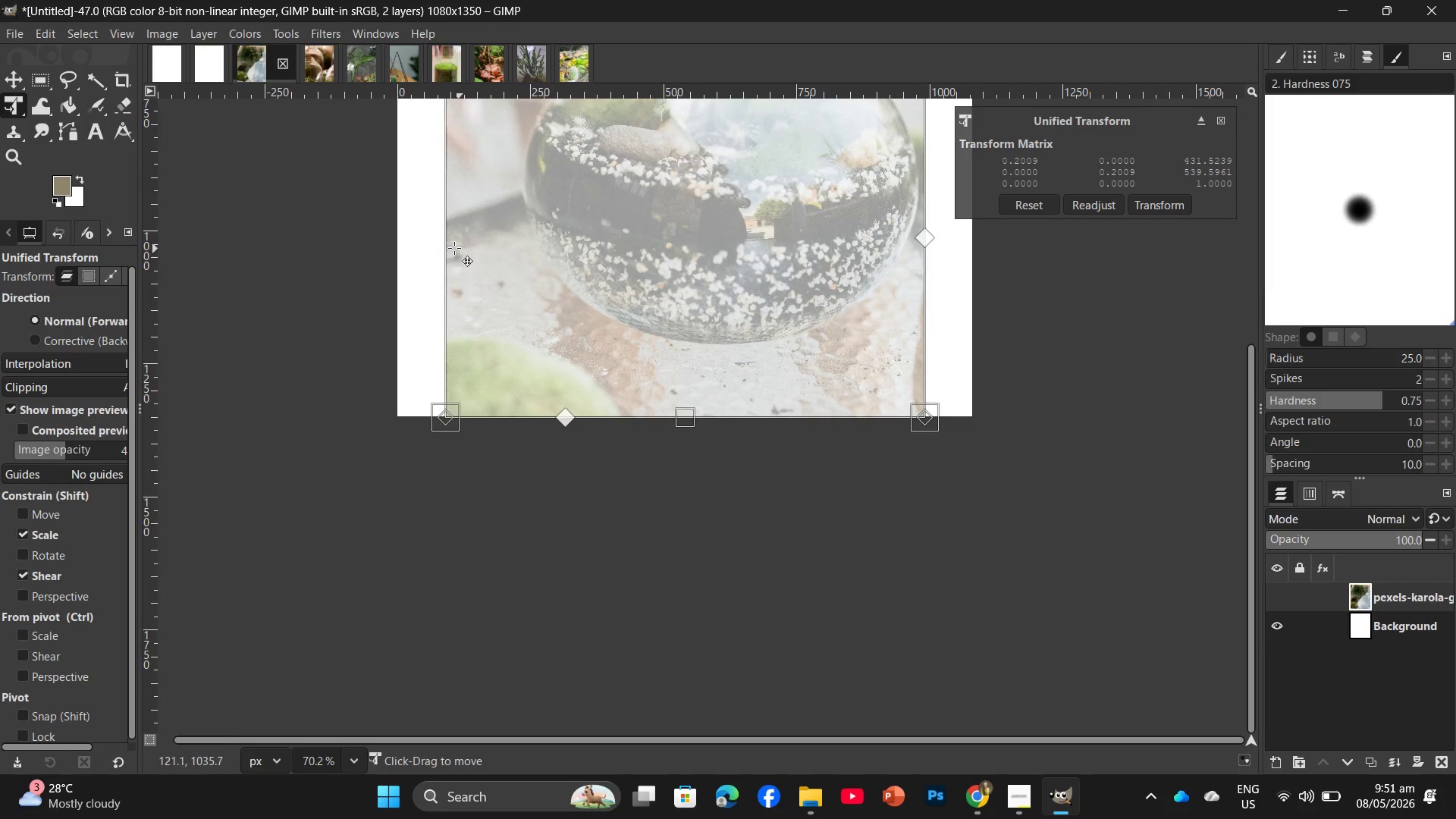 
scroll: coordinate [405, 270], scroll_direction: up, amount: 8.0
 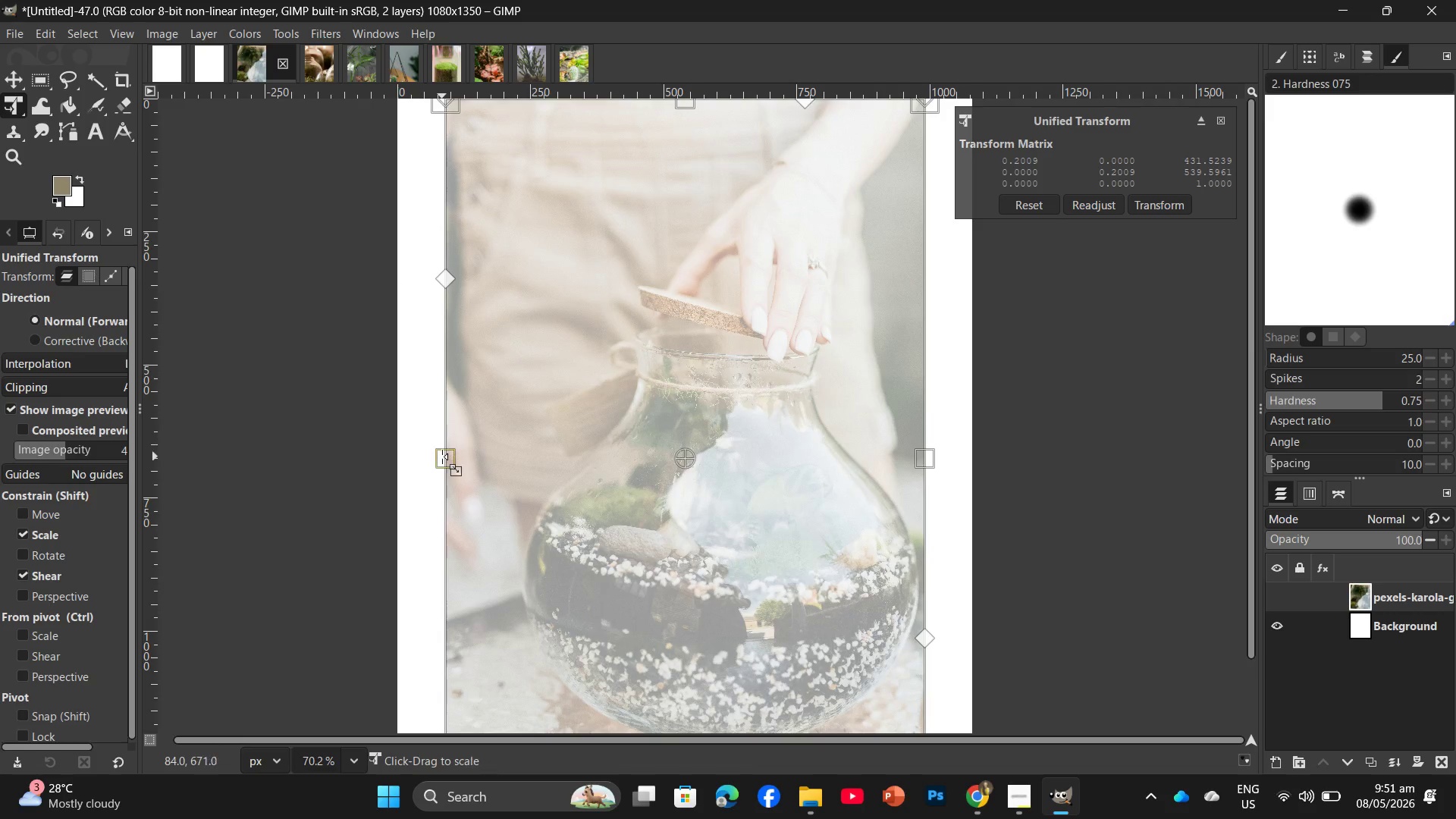 
left_click_drag(start_coordinate=[442, 457], to_coordinate=[392, 474])
 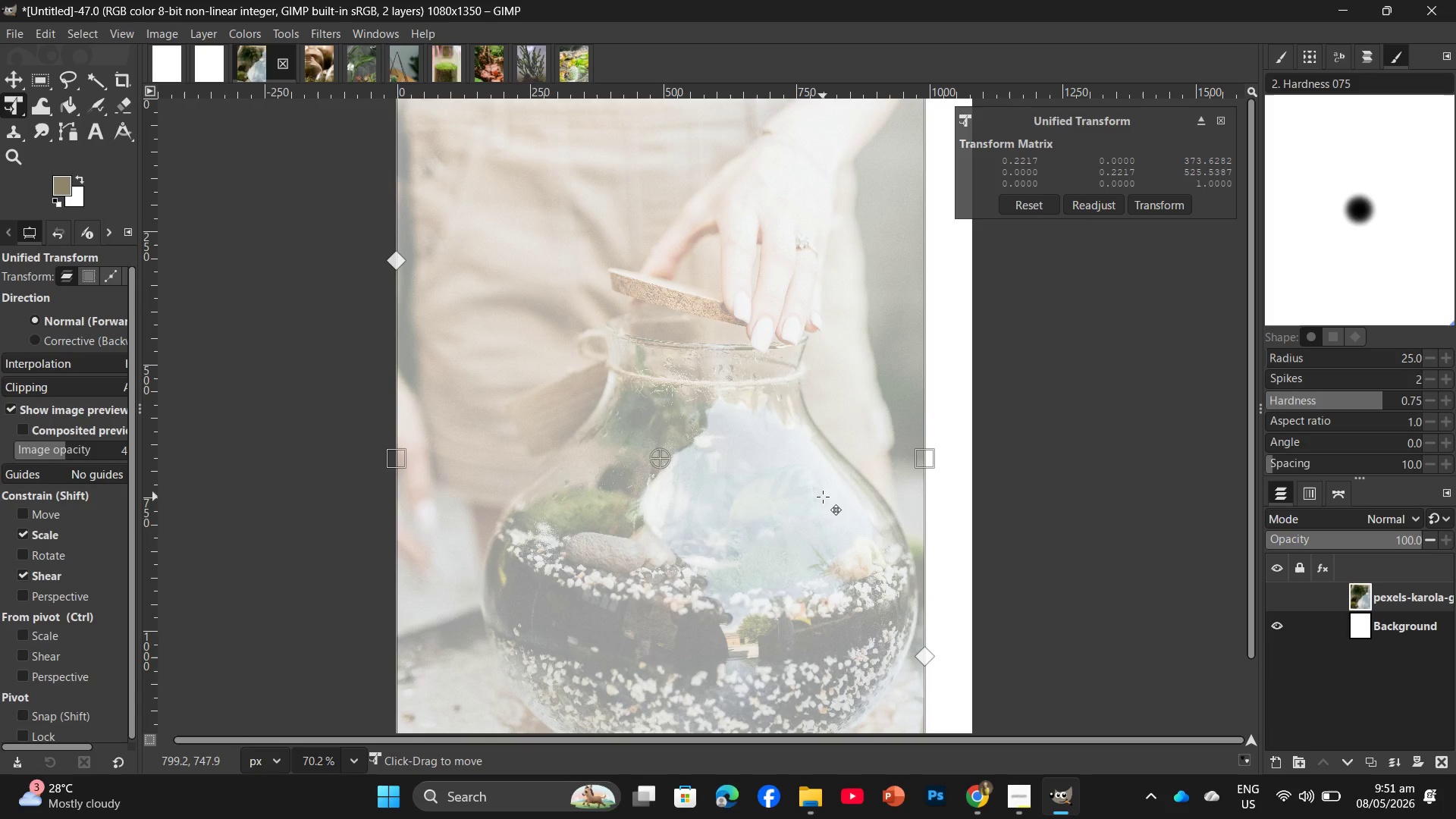 
wait(6.27)
 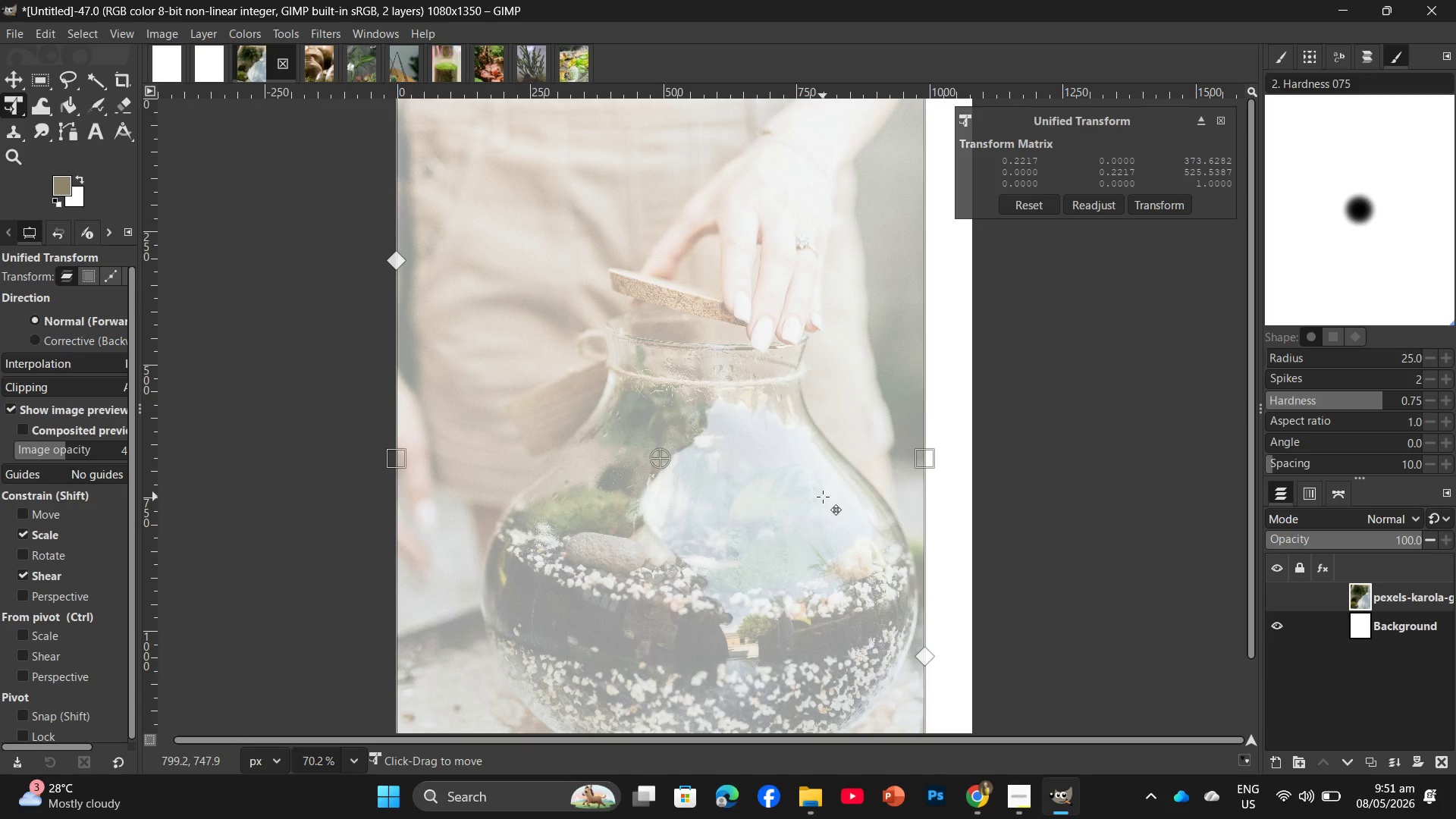 
left_click_drag(start_coordinate=[919, 459], to_coordinate=[968, 479])
 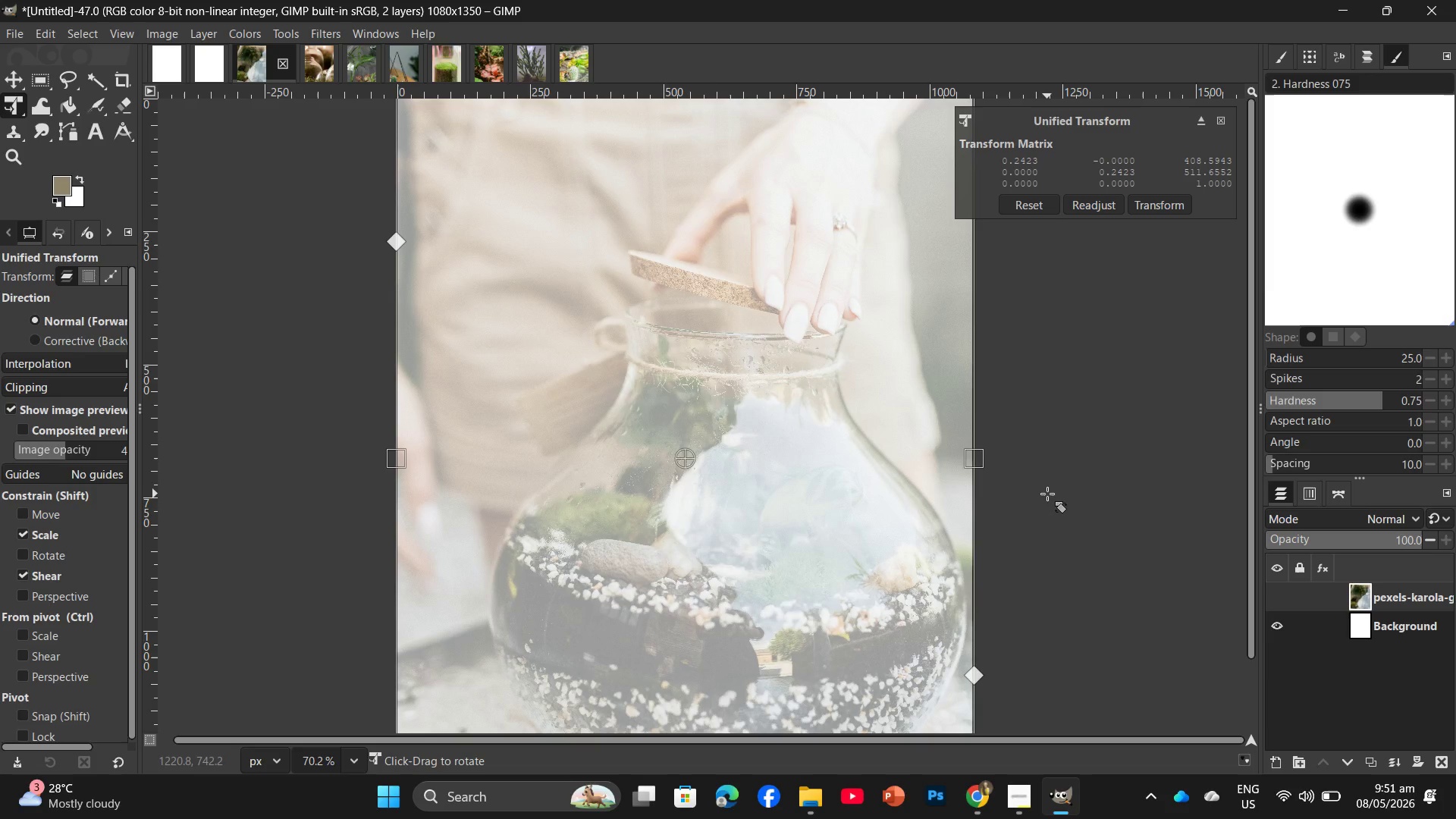 
left_click([1047, 494])
 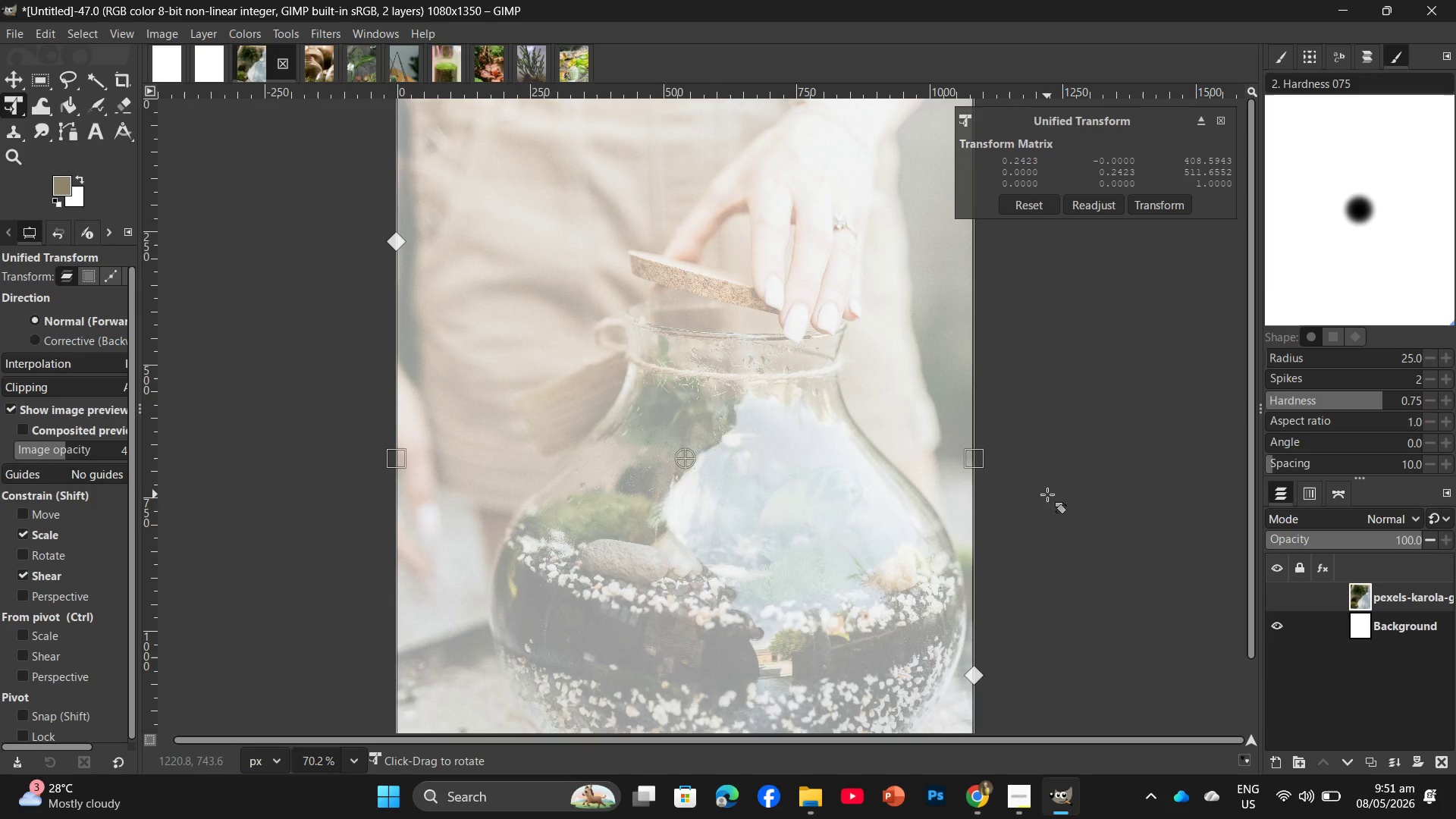 
key(Enter)
 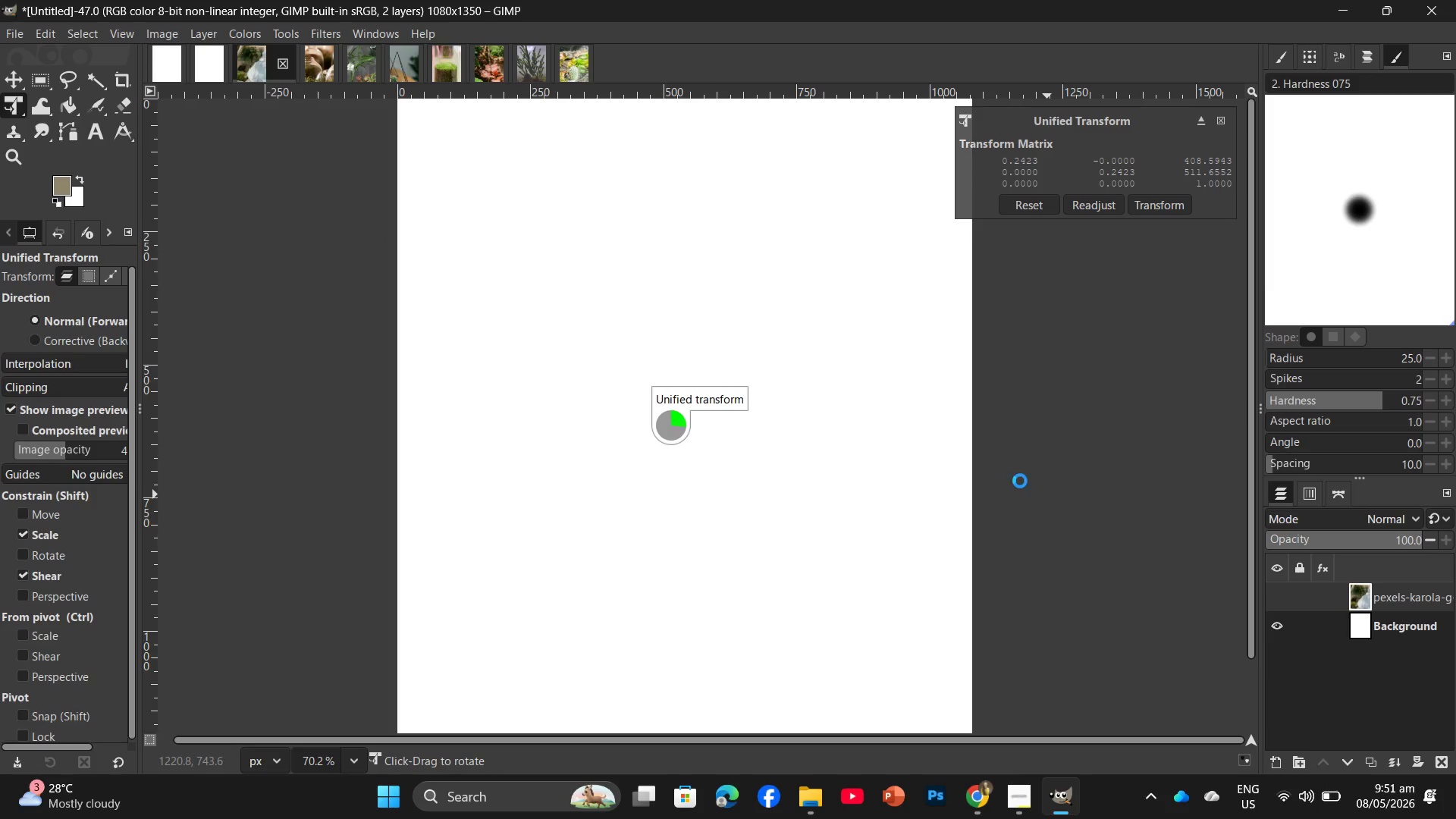 
hold_key(key=ControlLeft, duration=1.03)
scroll: coordinate [1003, 487], scroll_direction: down, amount: 4.0
 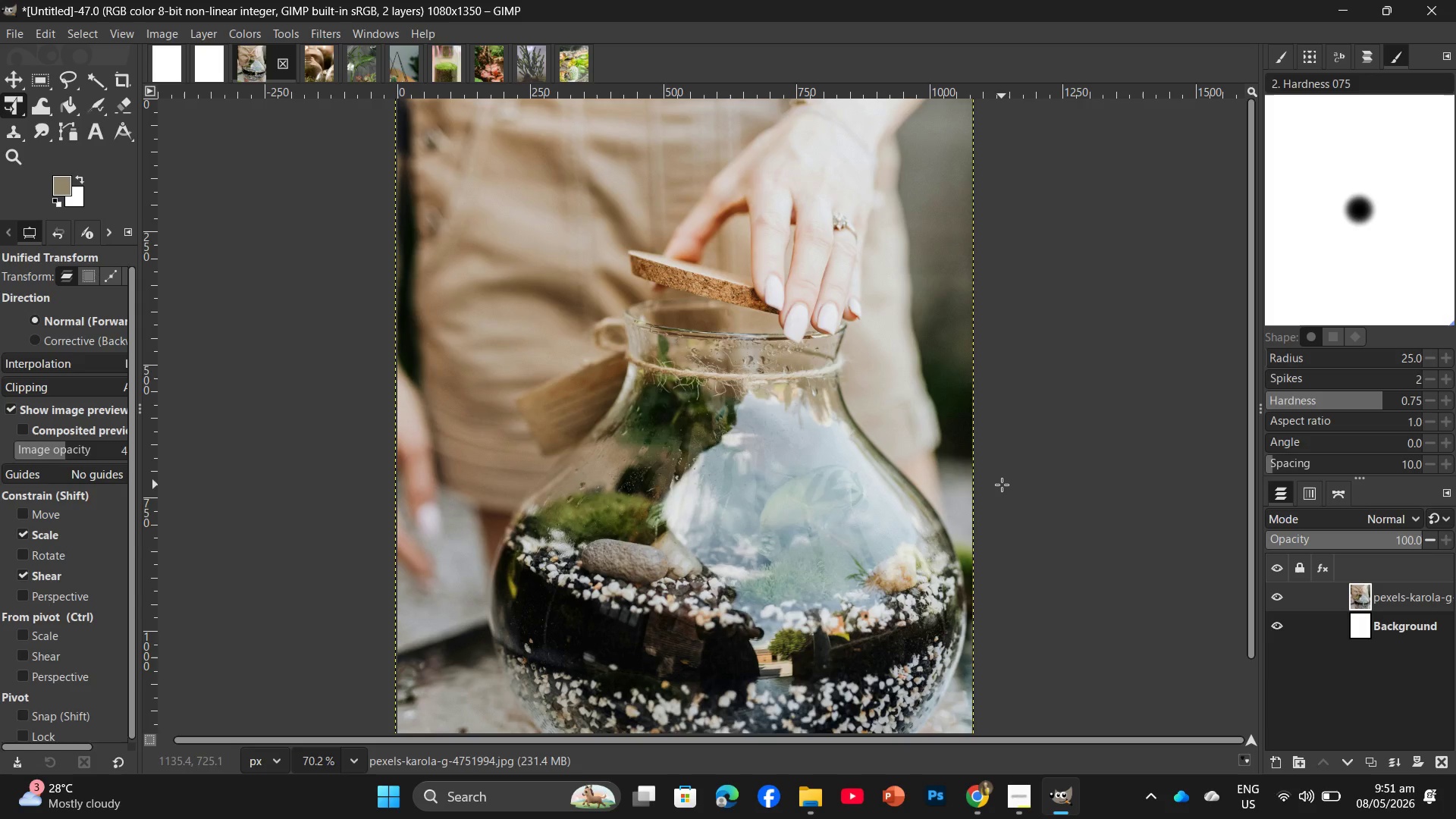 
hold_key(key=ControlLeft, duration=0.64)
scroll: coordinate [1003, 471], scroll_direction: down, amount: 6.0
 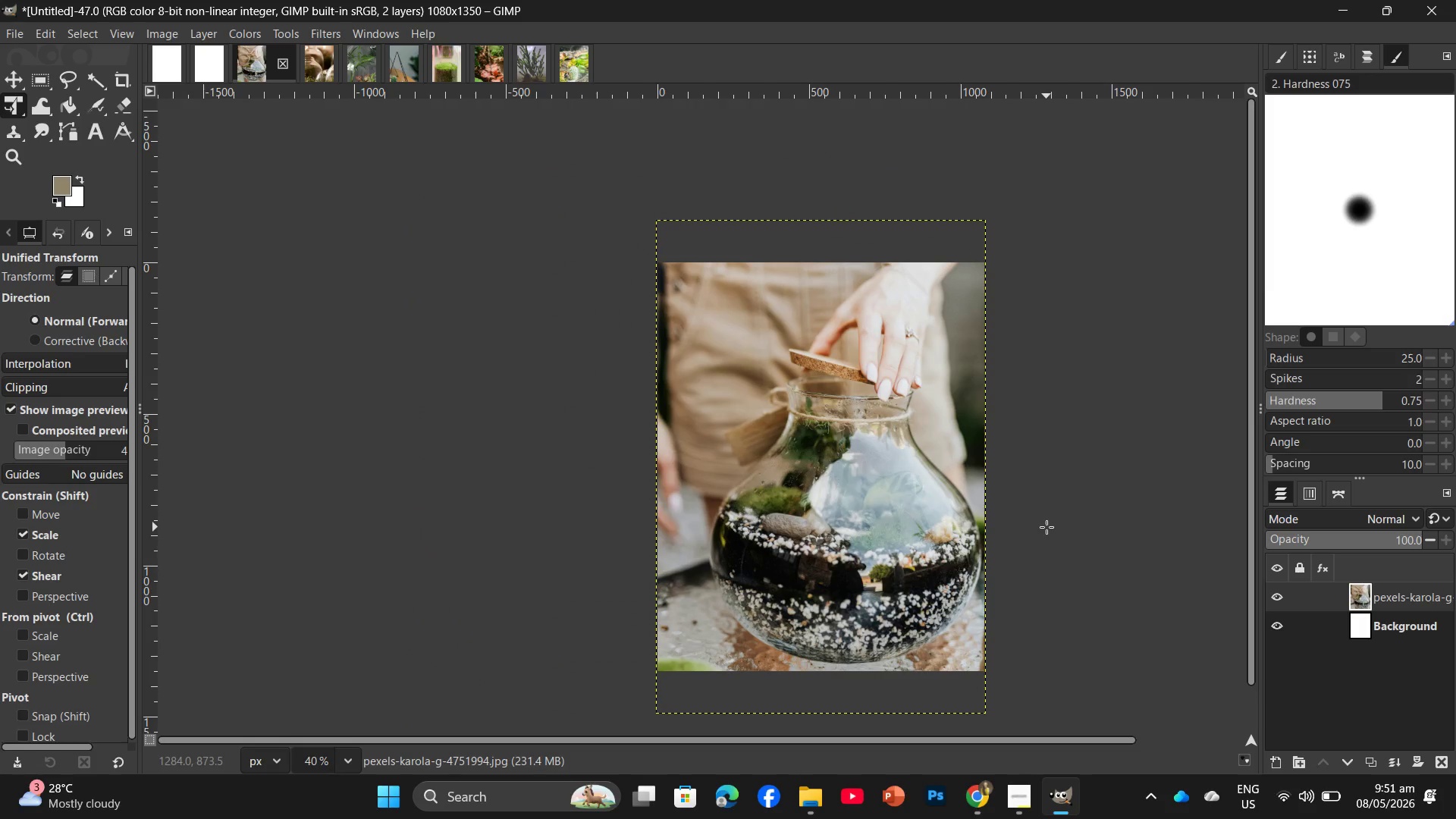 
key(Control+Shift+E)
 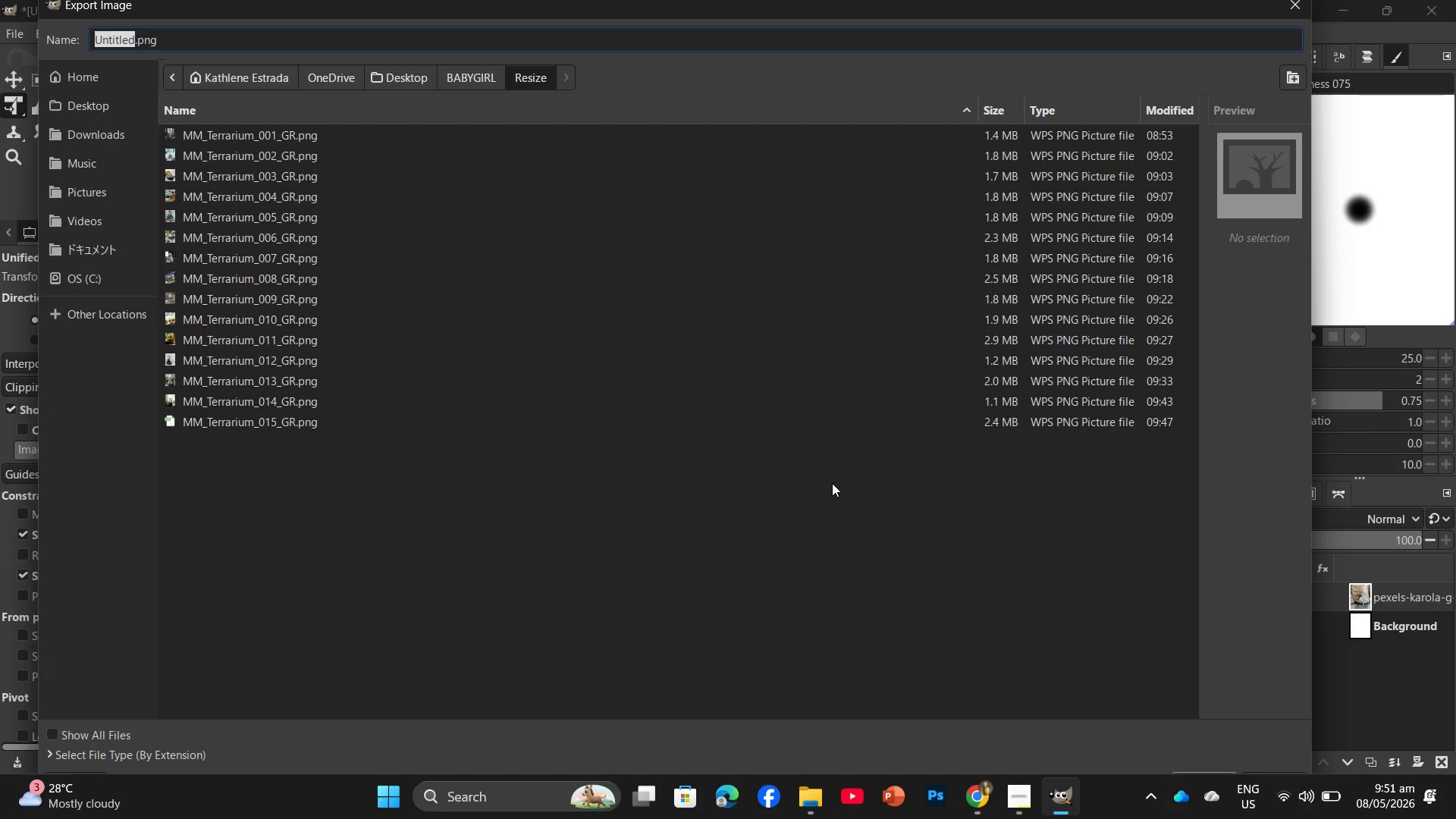 
wait(15.83)
 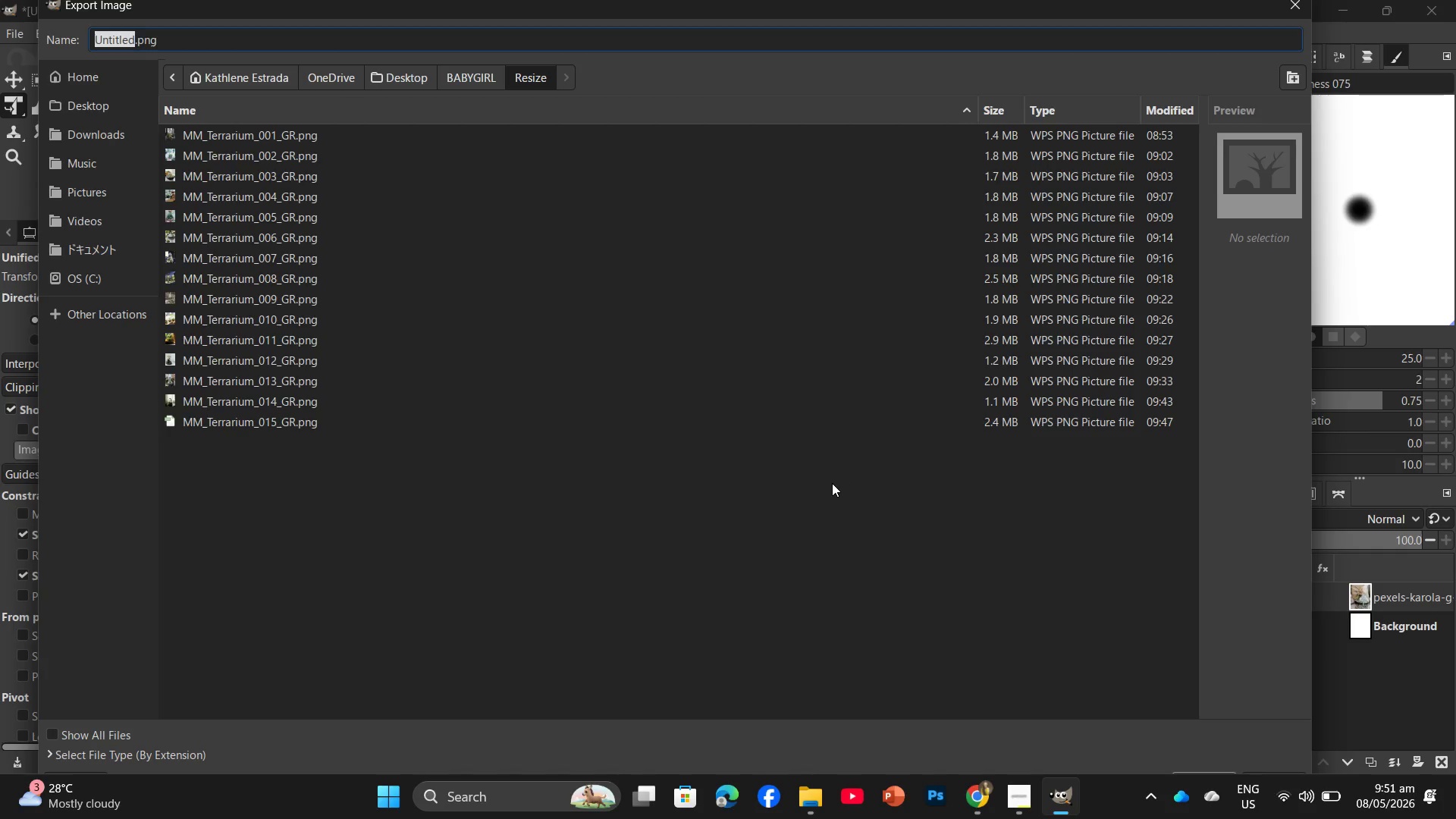 
left_click([260, 414])
 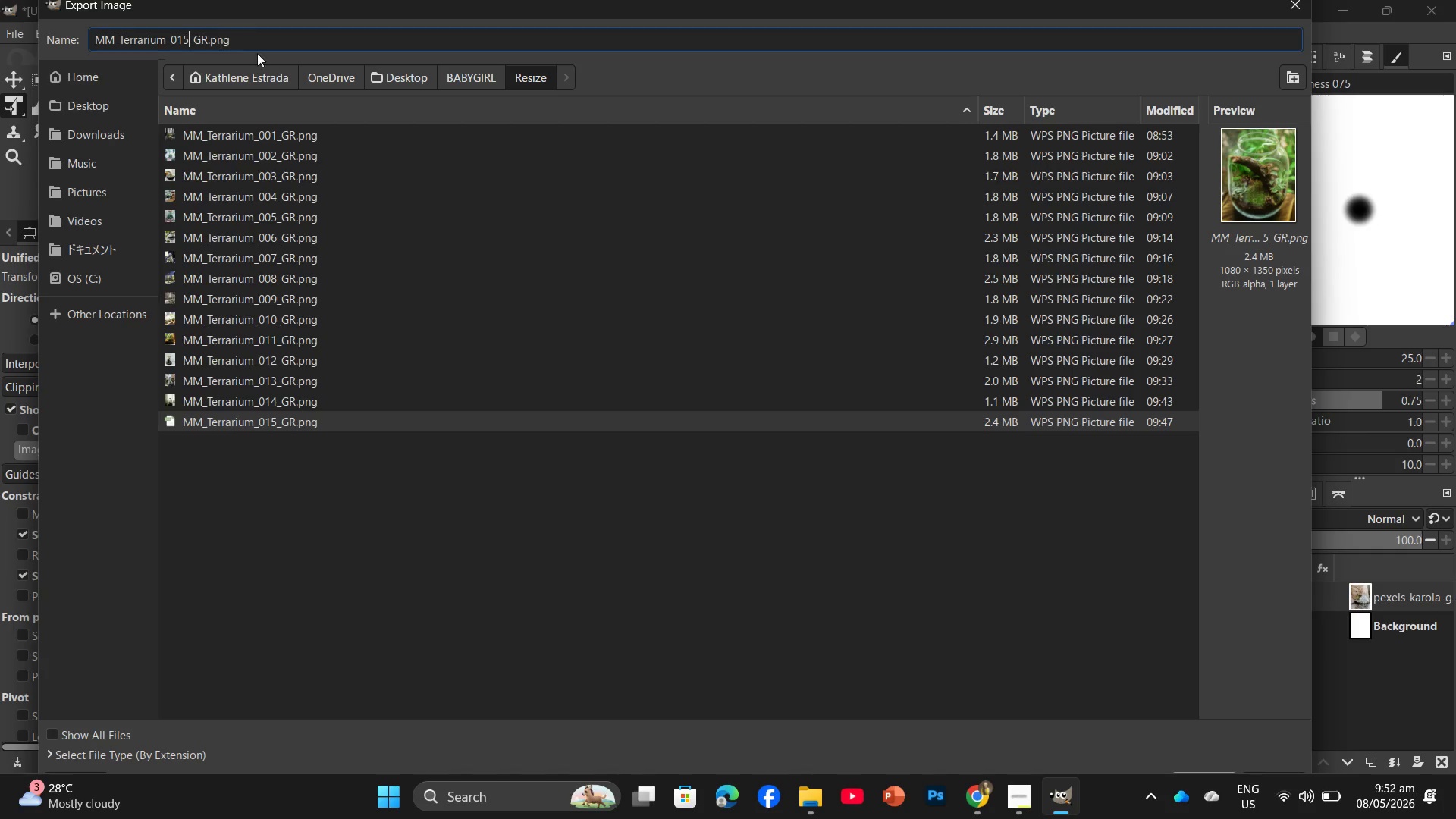 
key(Backspace)
 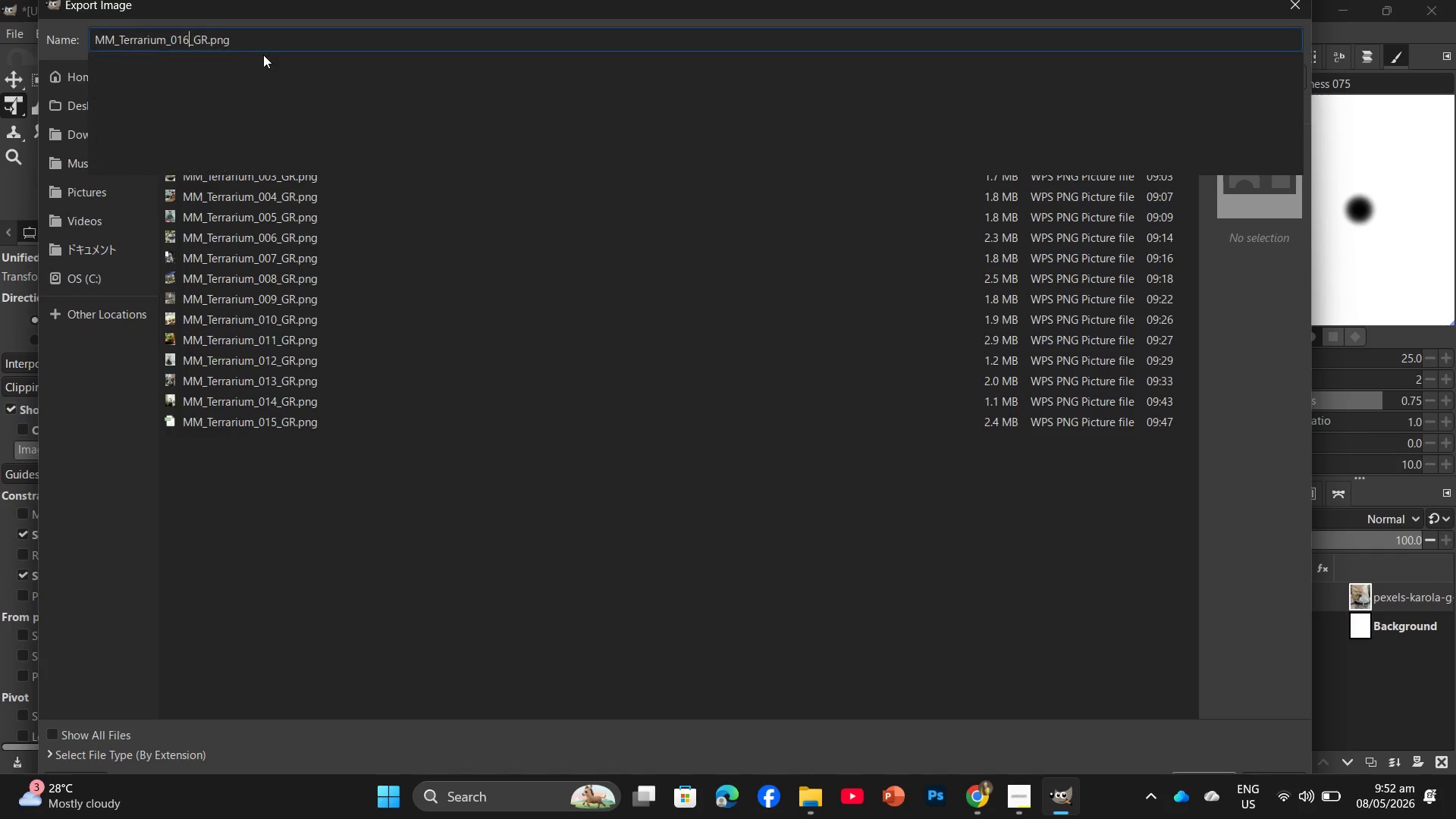 
key(Numpad6)
 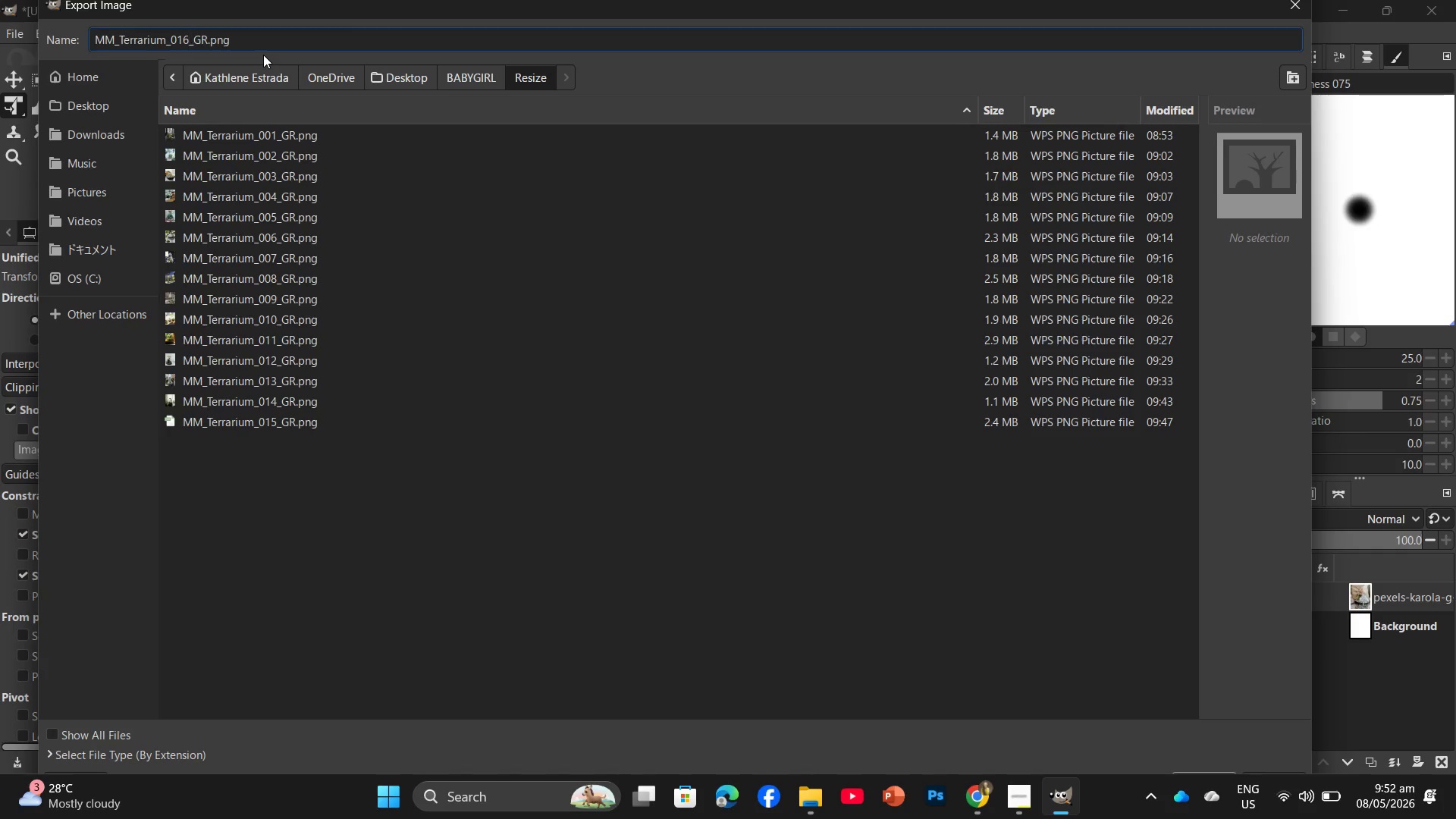 
key(NumpadEnter)
 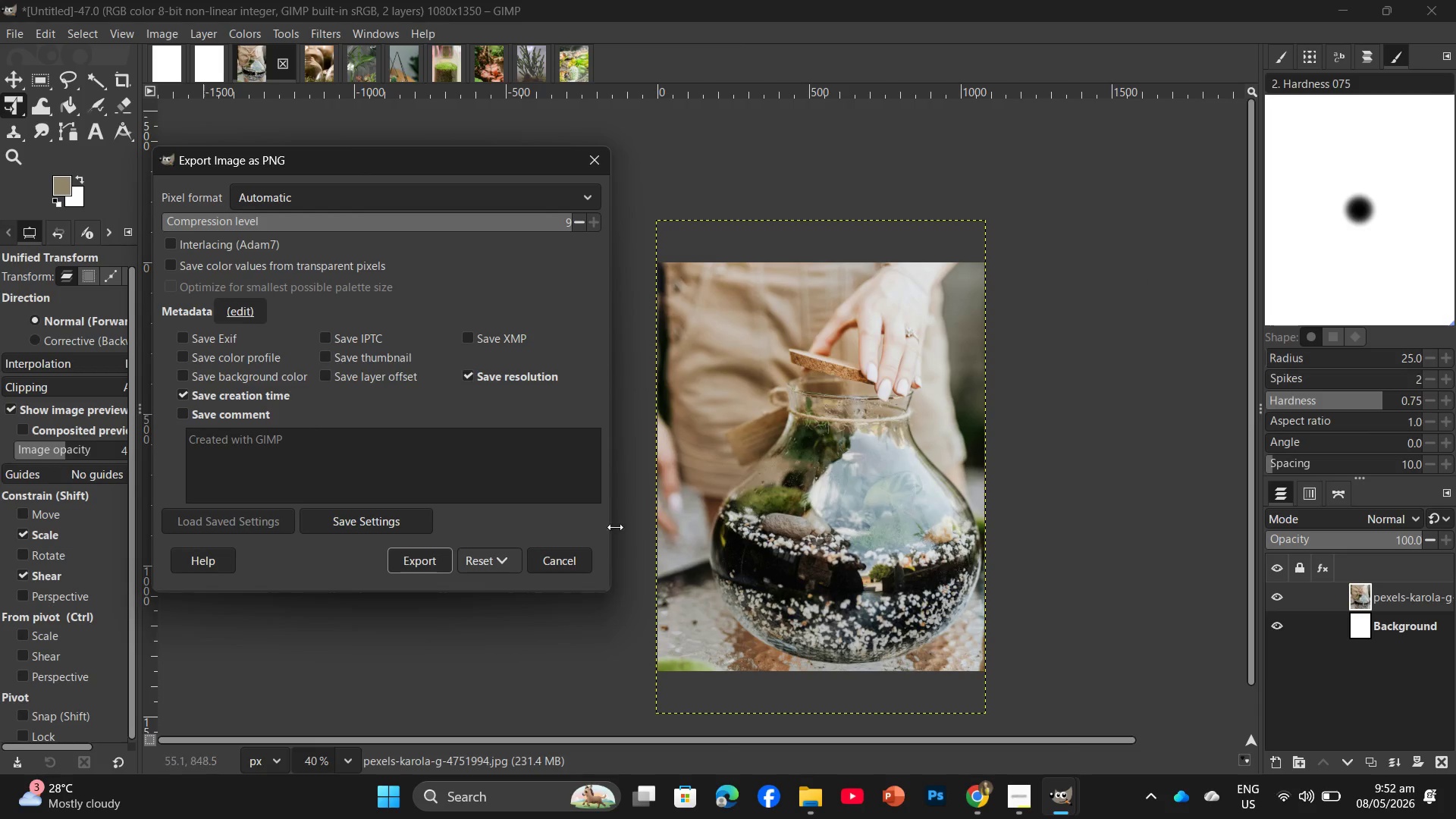 
left_click([435, 559])
 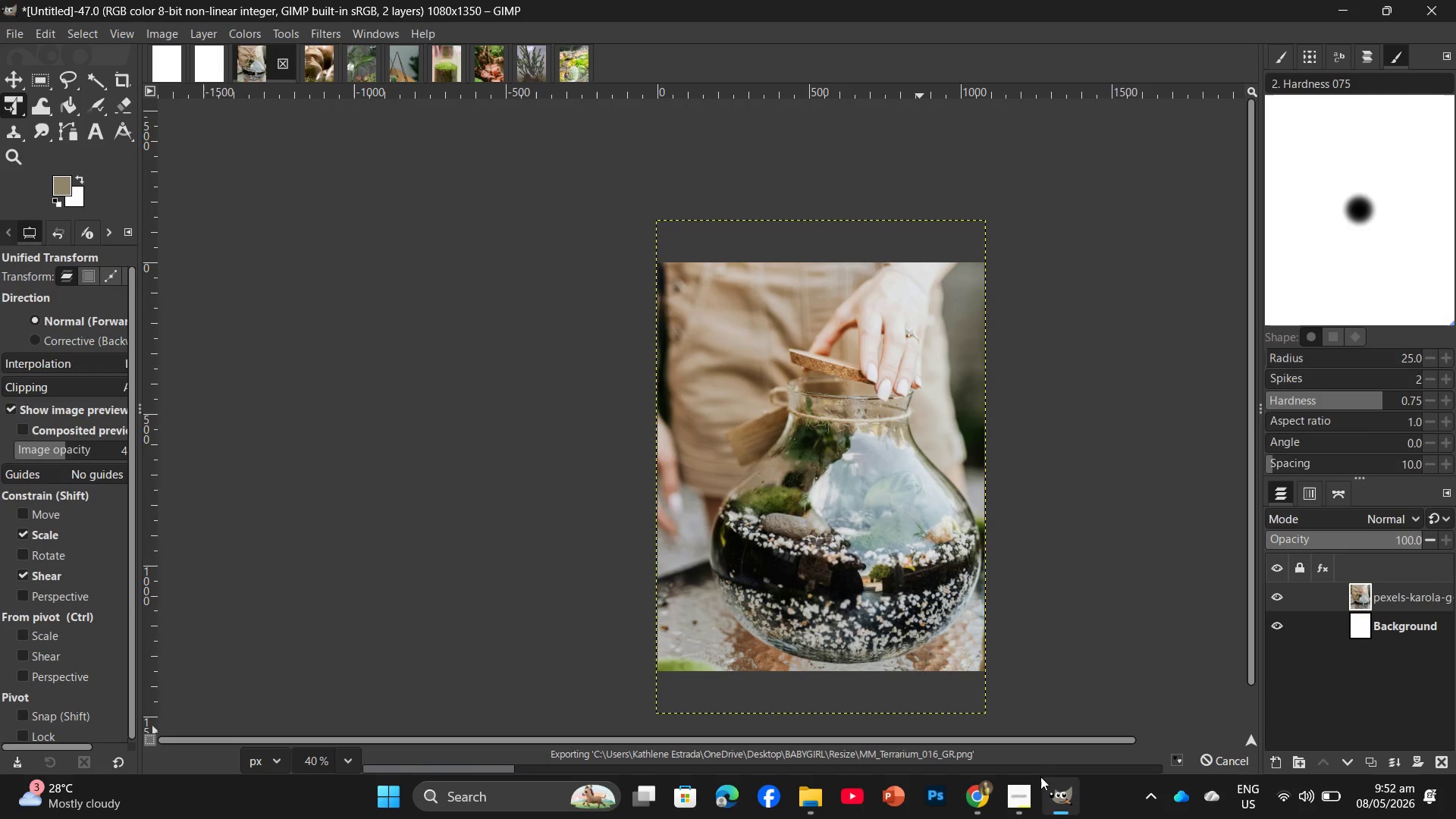 
mouse_move([1030, 777])
 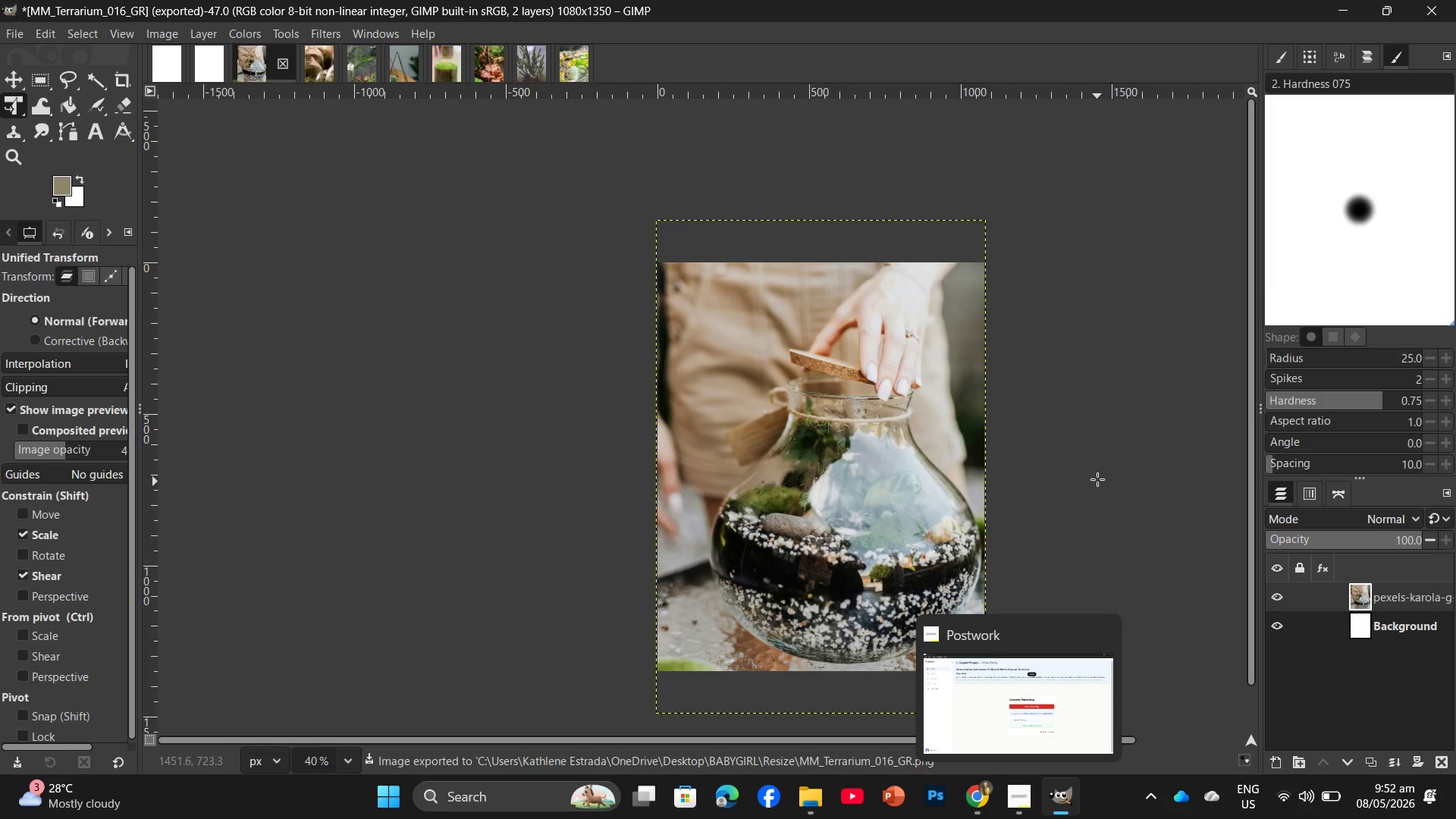 
left_click([1102, 465])
 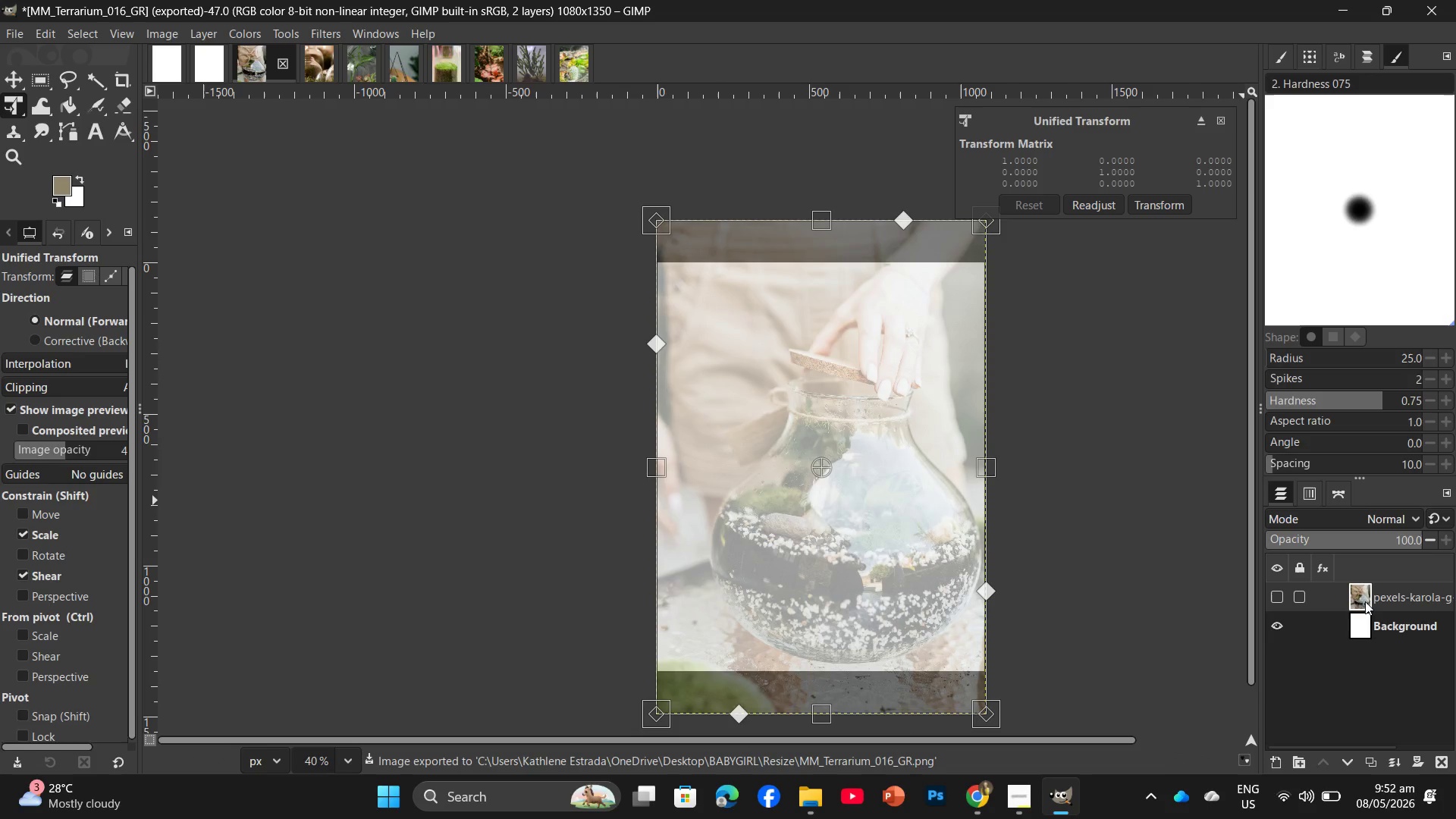 
left_click_drag(start_coordinate=[1420, 600], to_coordinate=[1442, 760])
 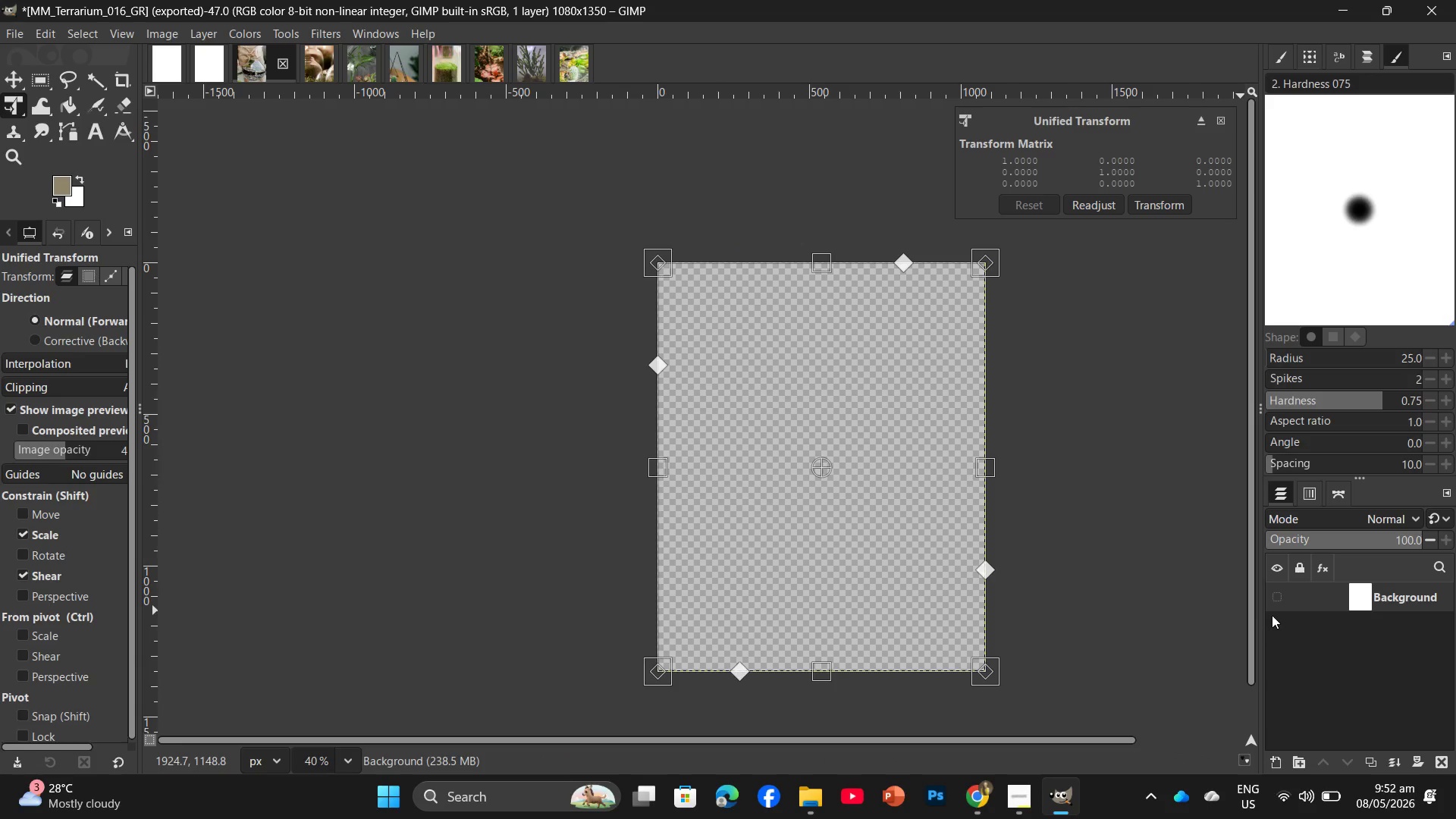 
left_click([1274, 603])
 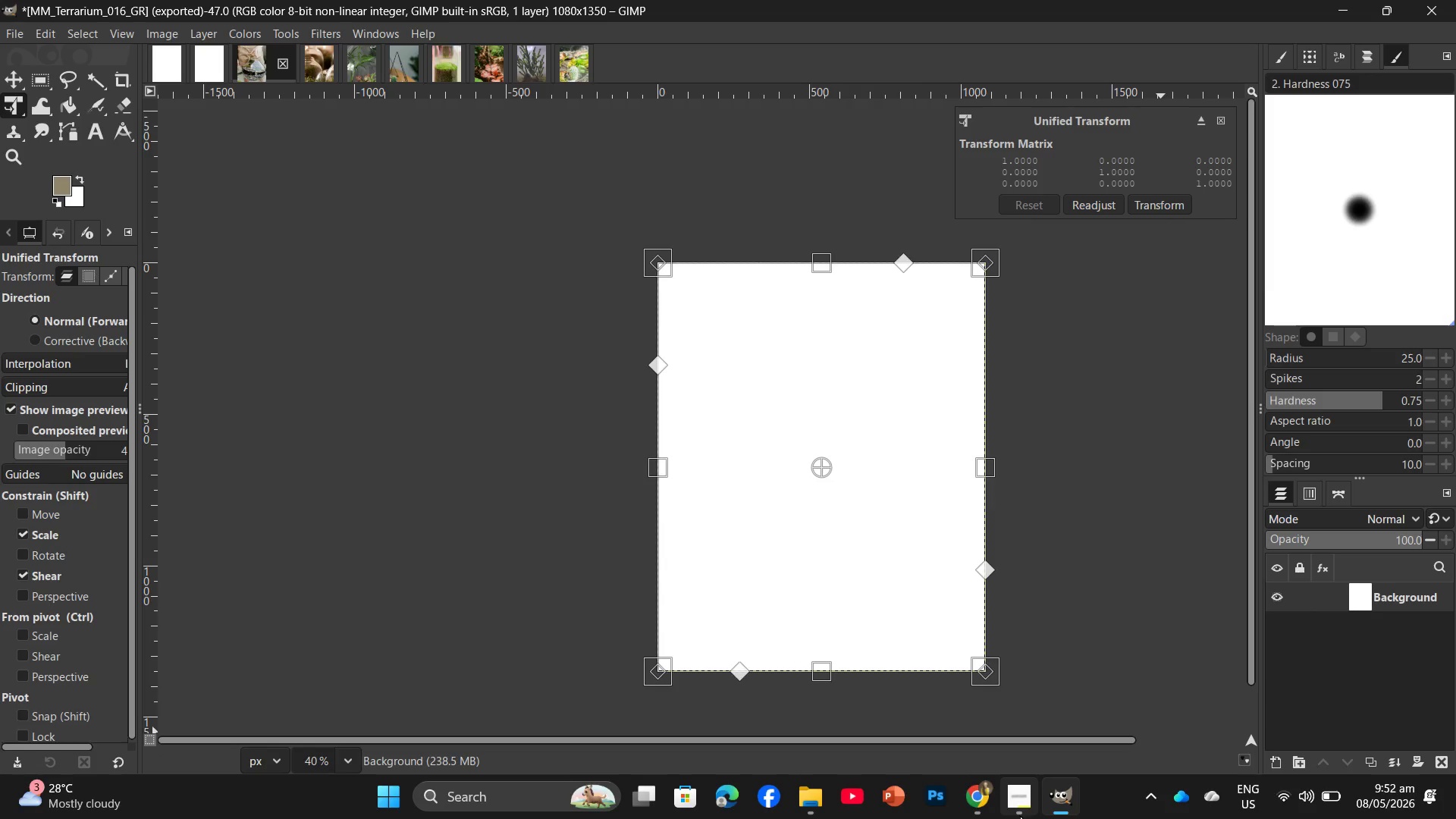 
left_click([1018, 808])
 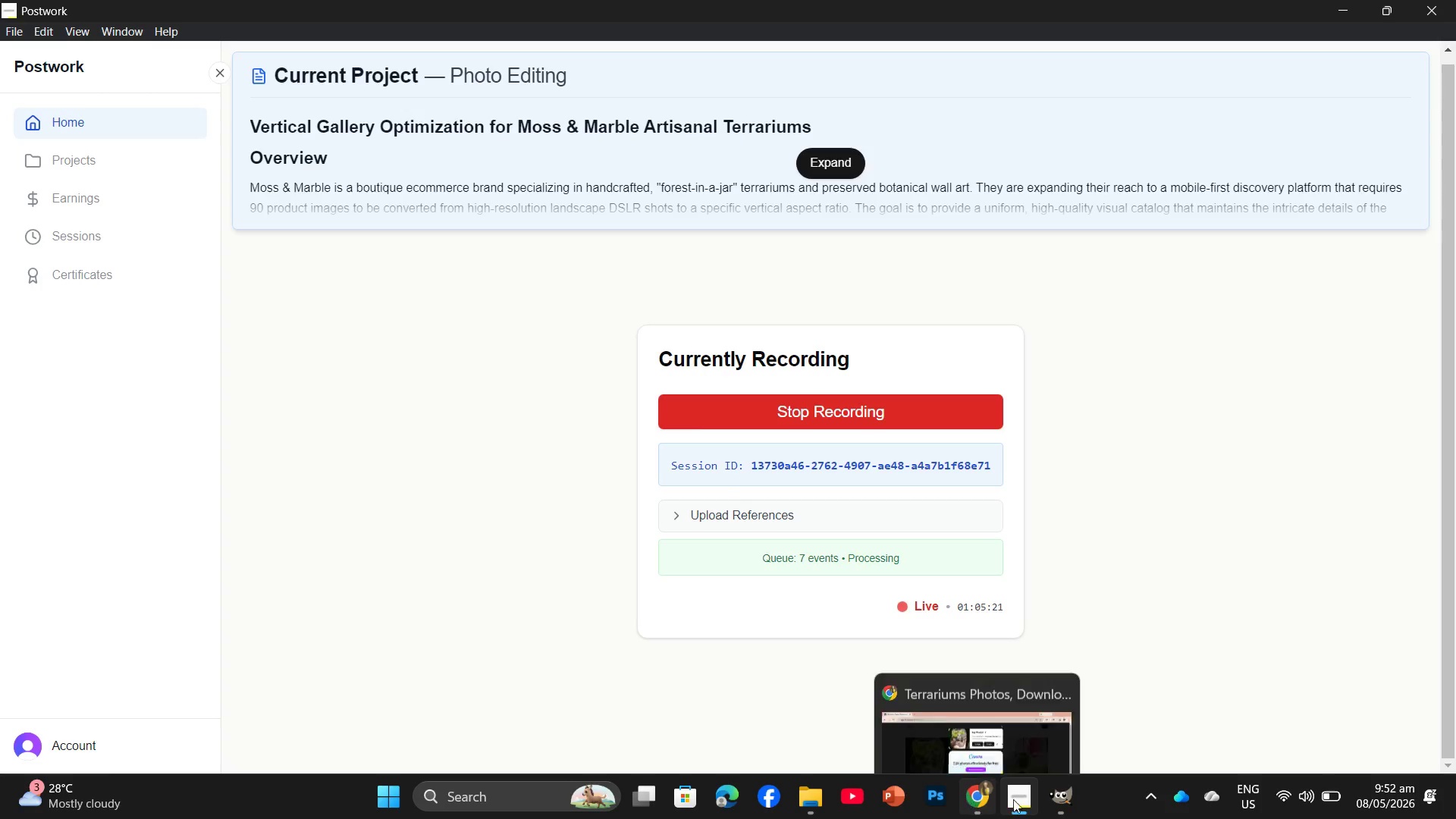 
left_click([1053, 803])
 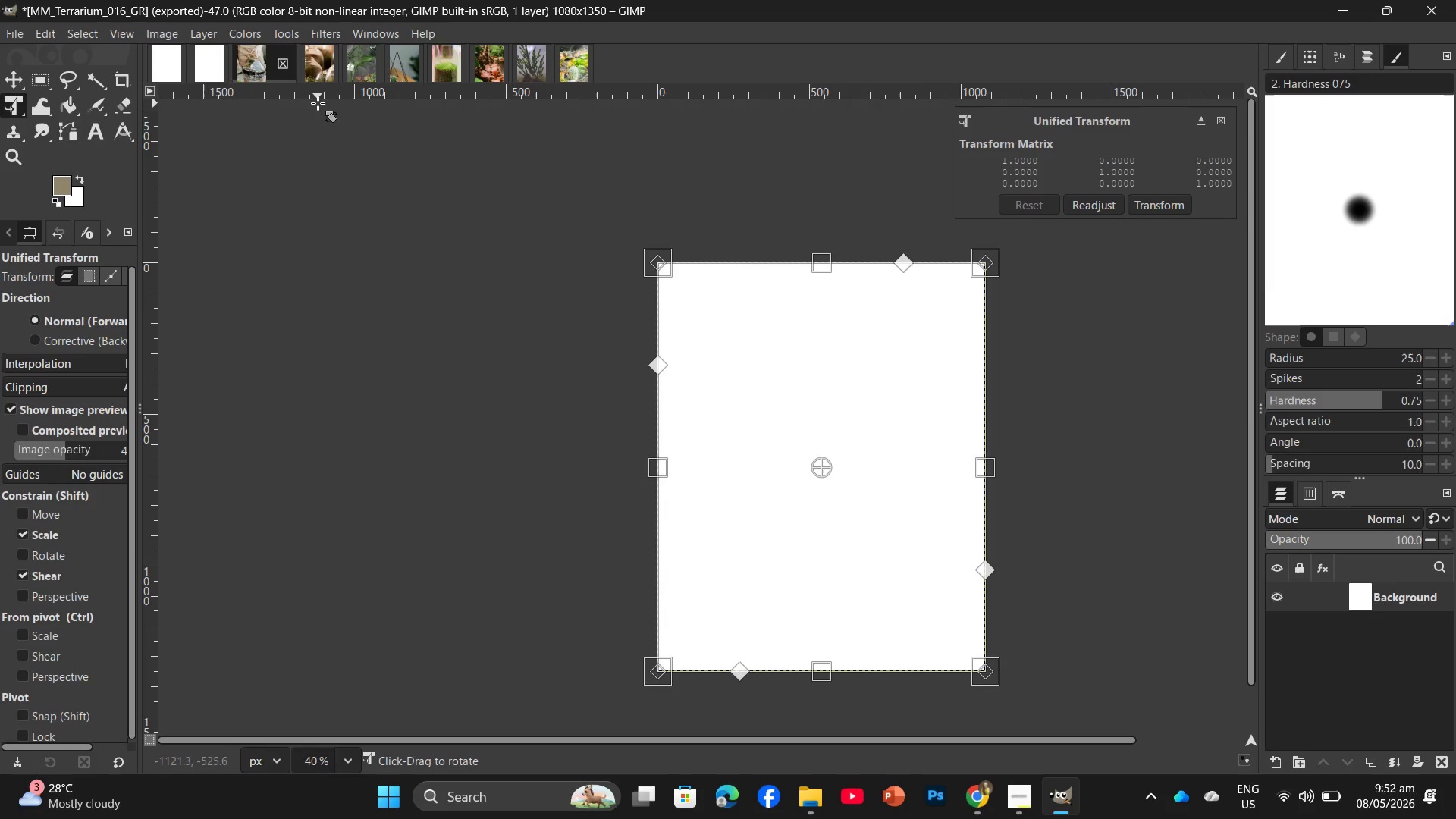 
wait(38.0)
 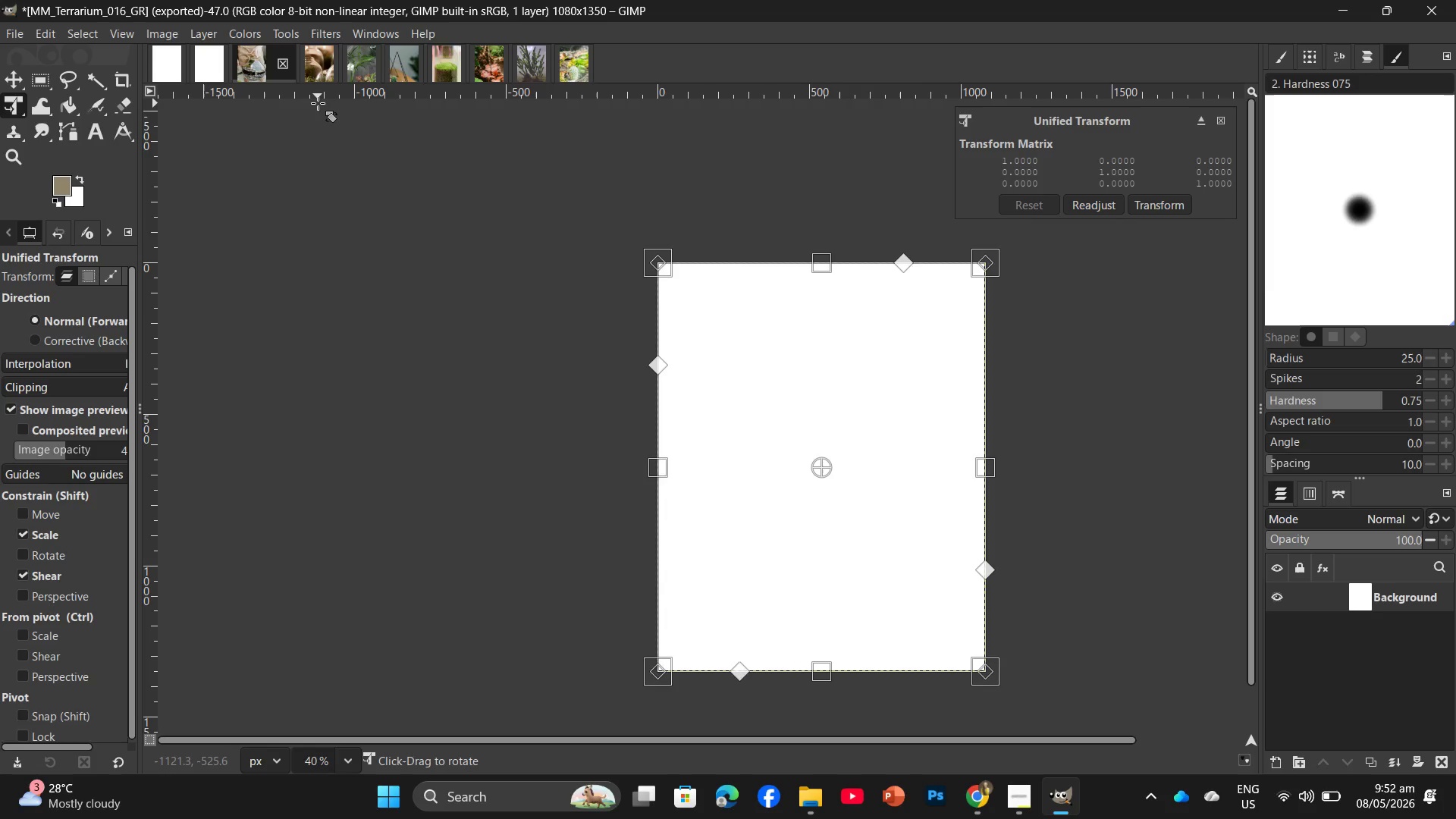 
left_click([252, 69])
 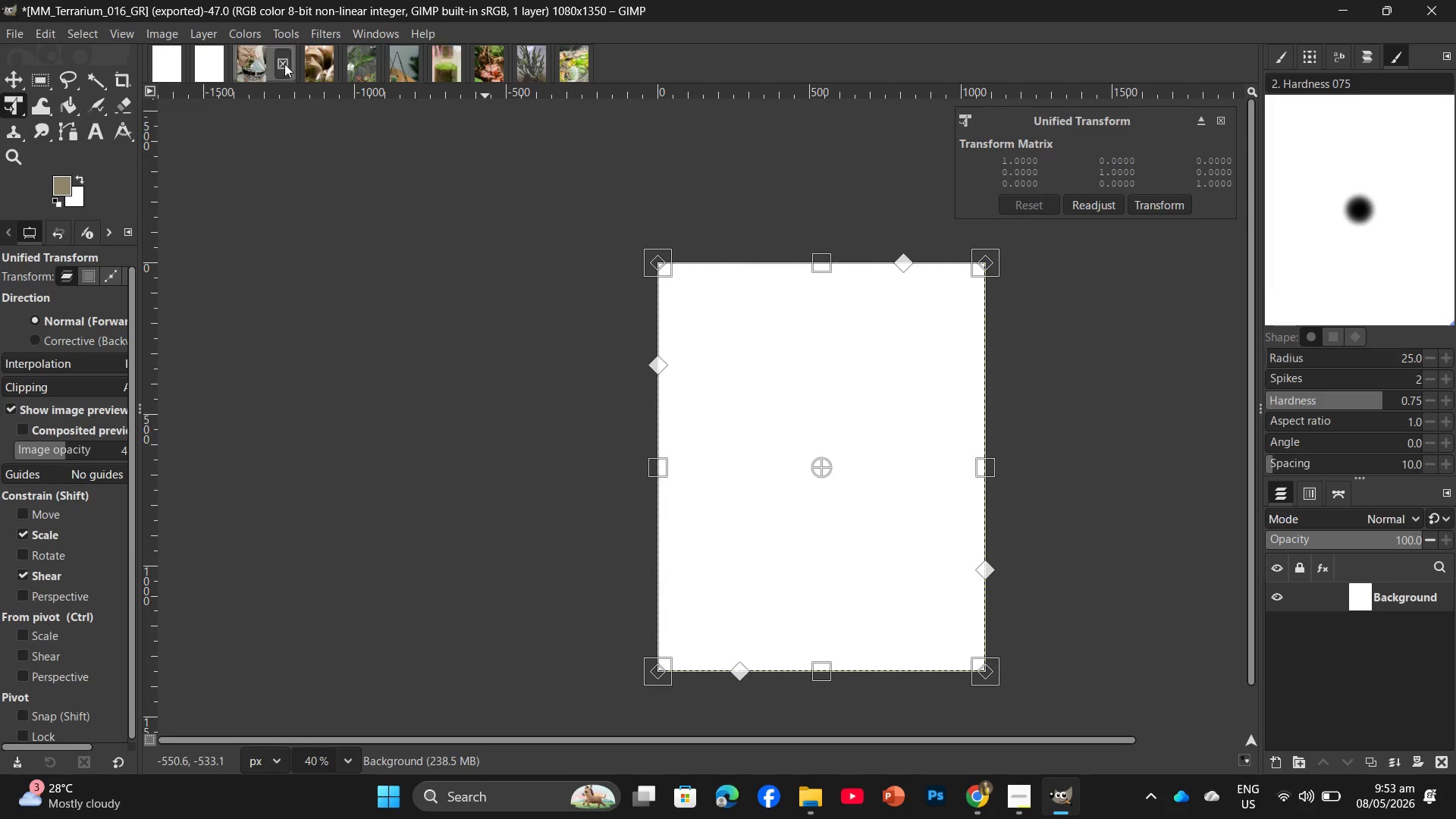 
left_click([254, 64])
 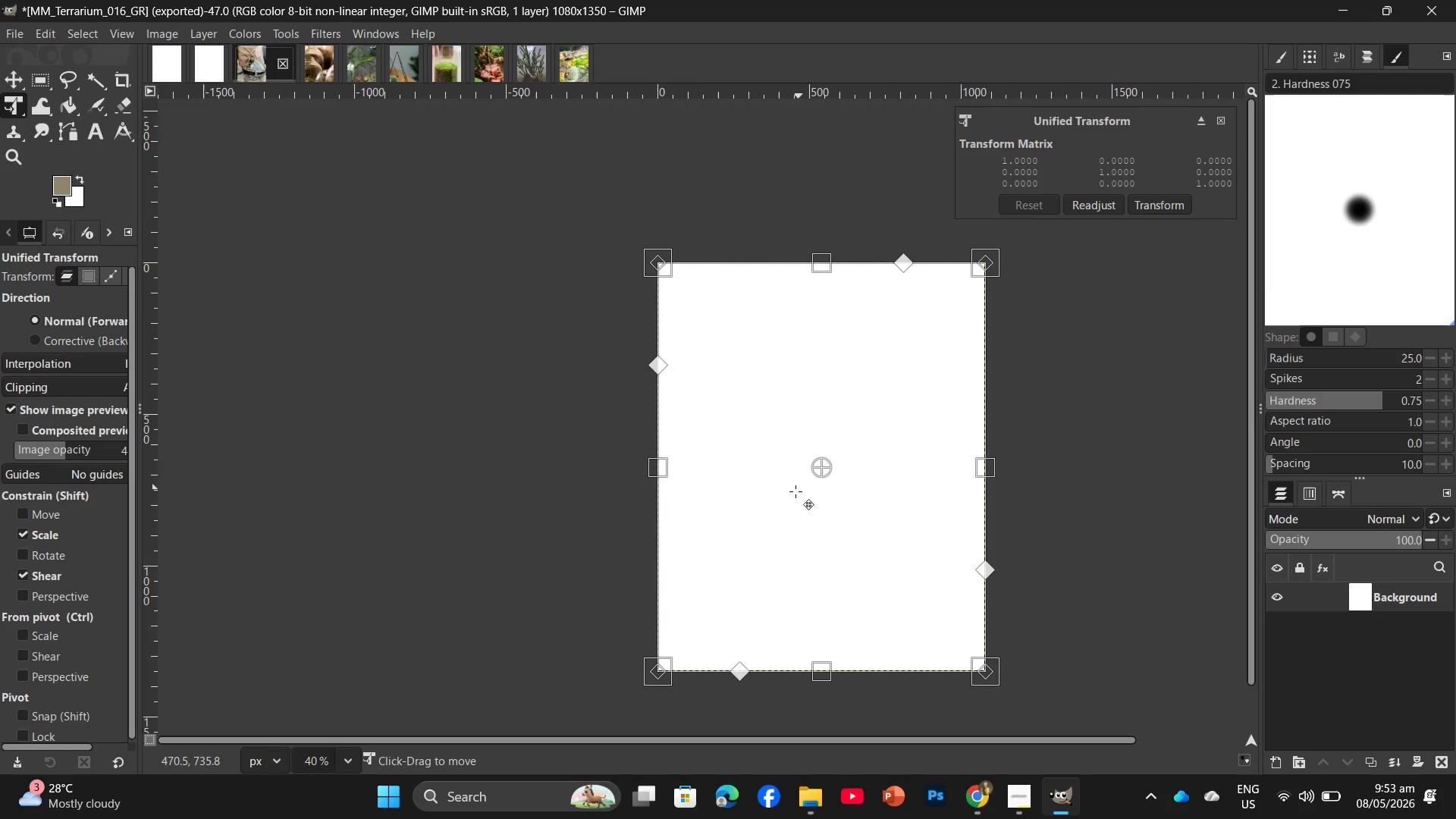 
key(Control+Z)
 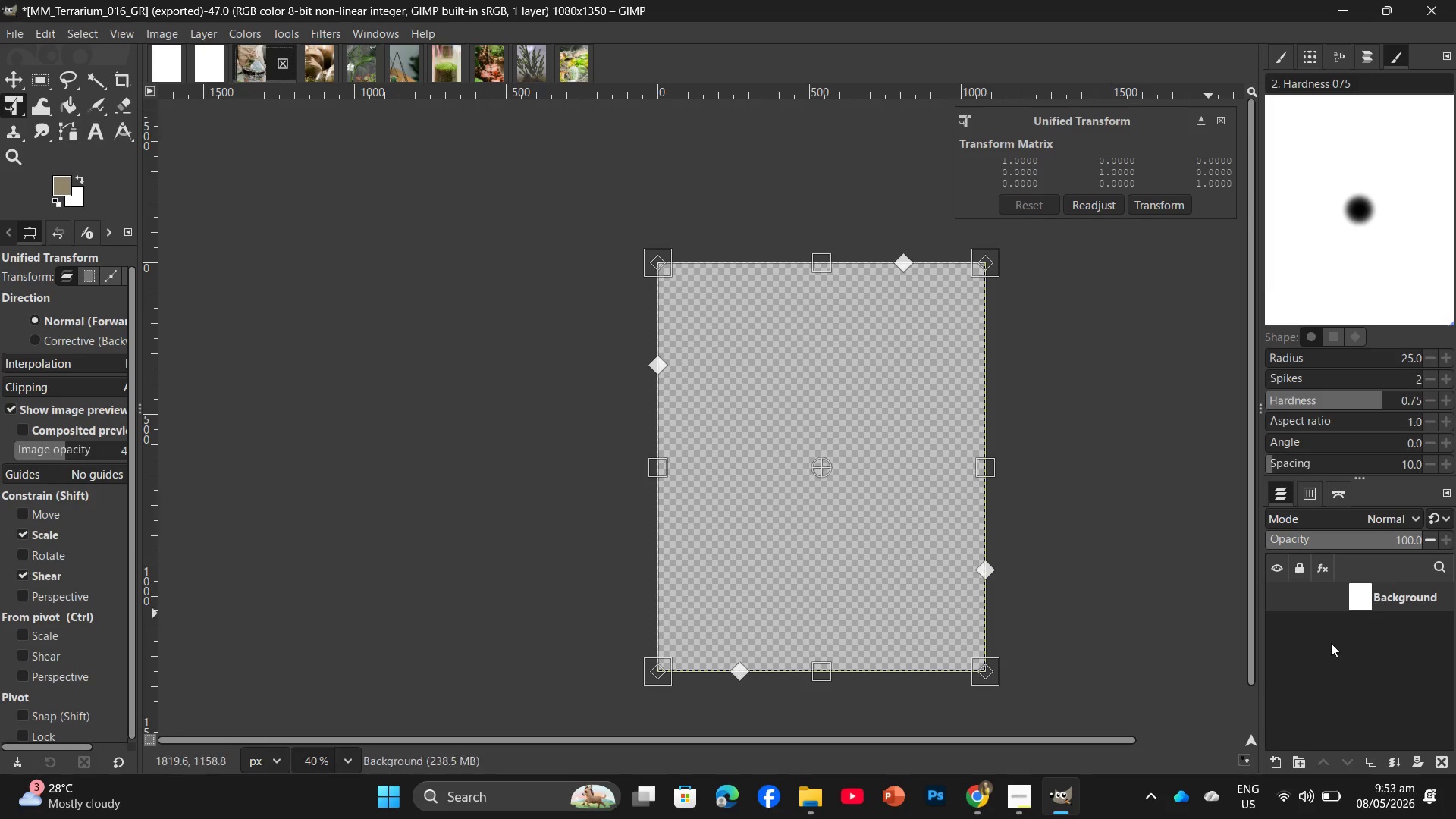 
key(Control+ControlLeft)
 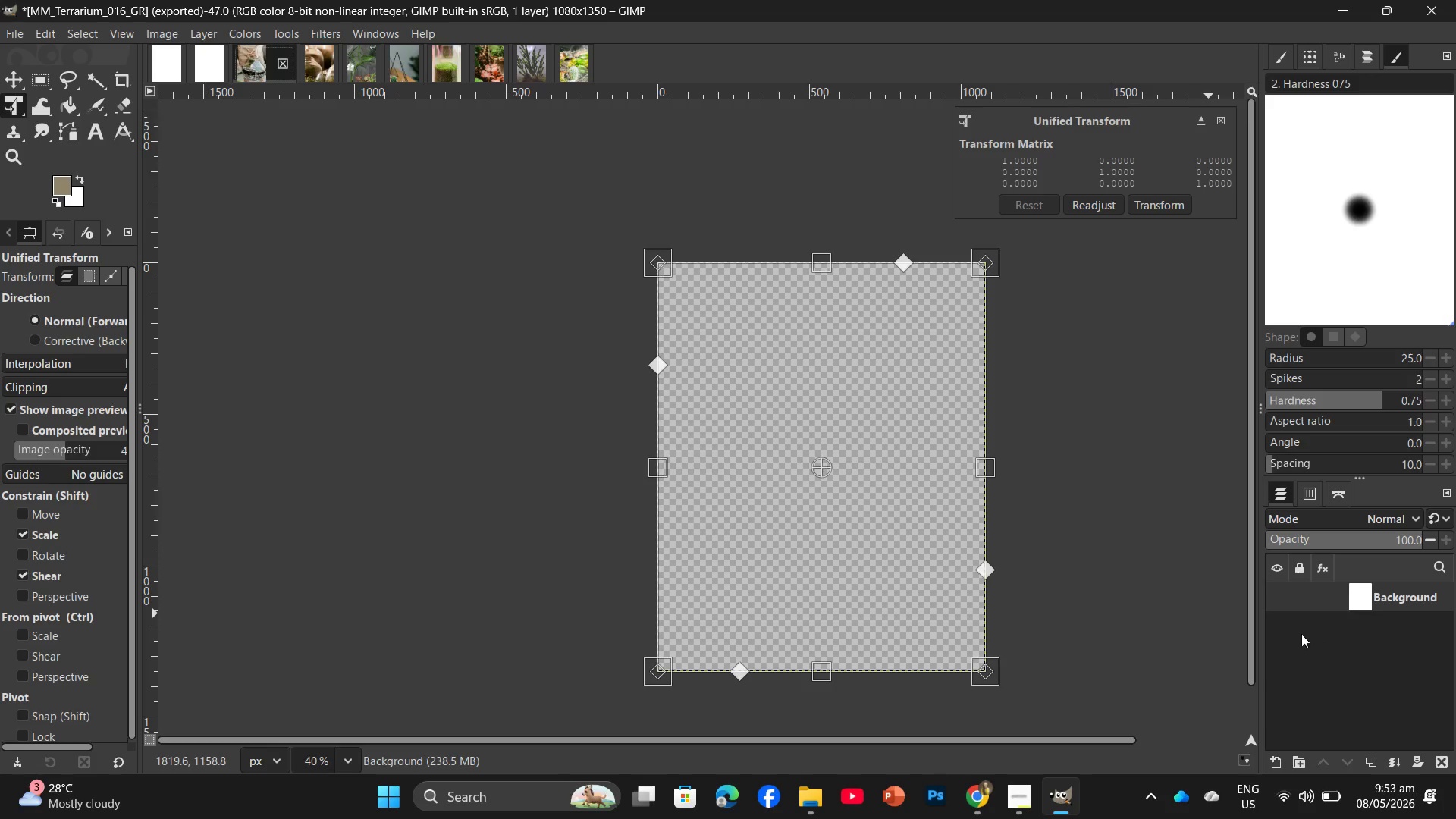 
key(Control+Z)
 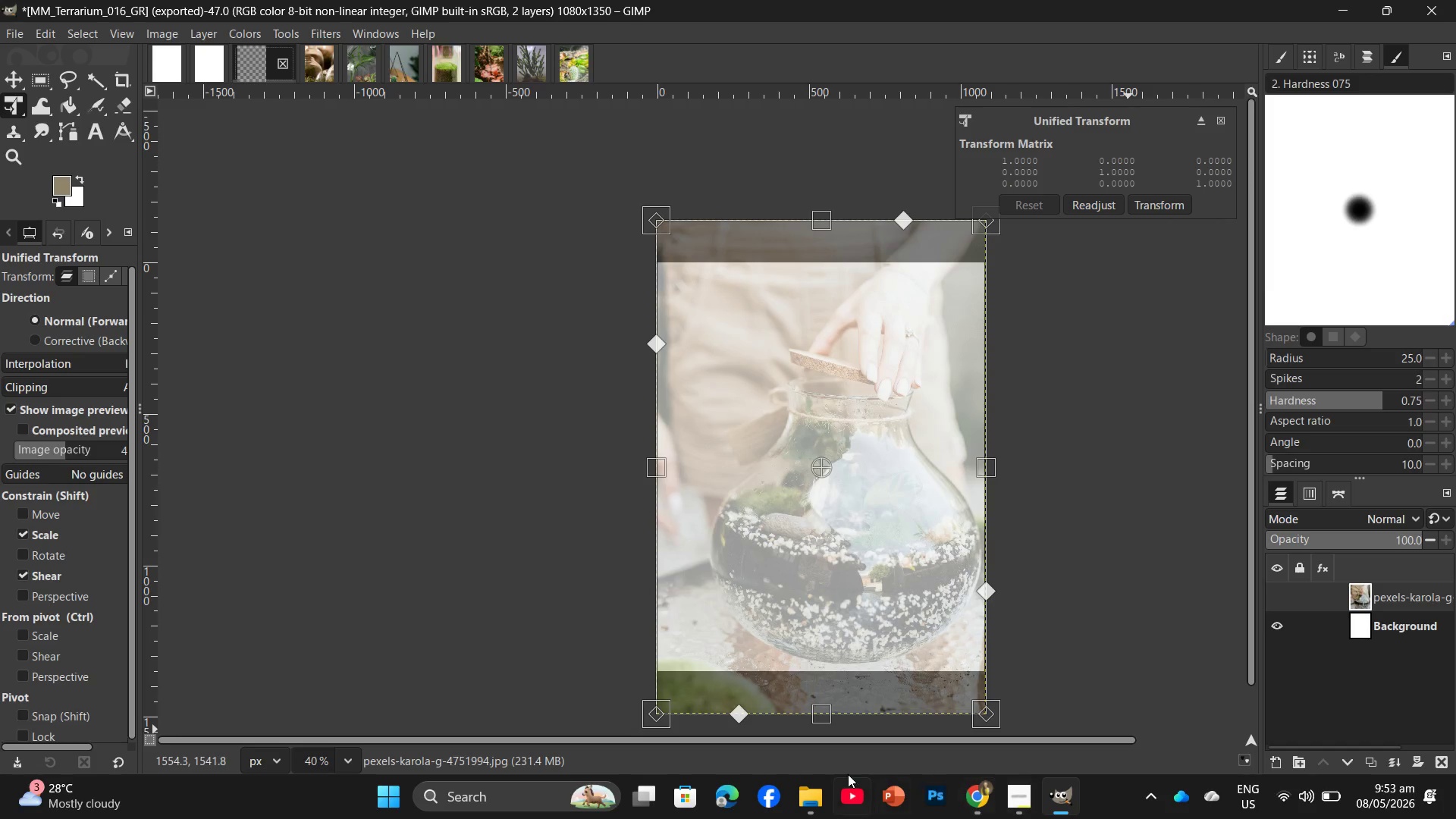 
left_click([809, 795])
 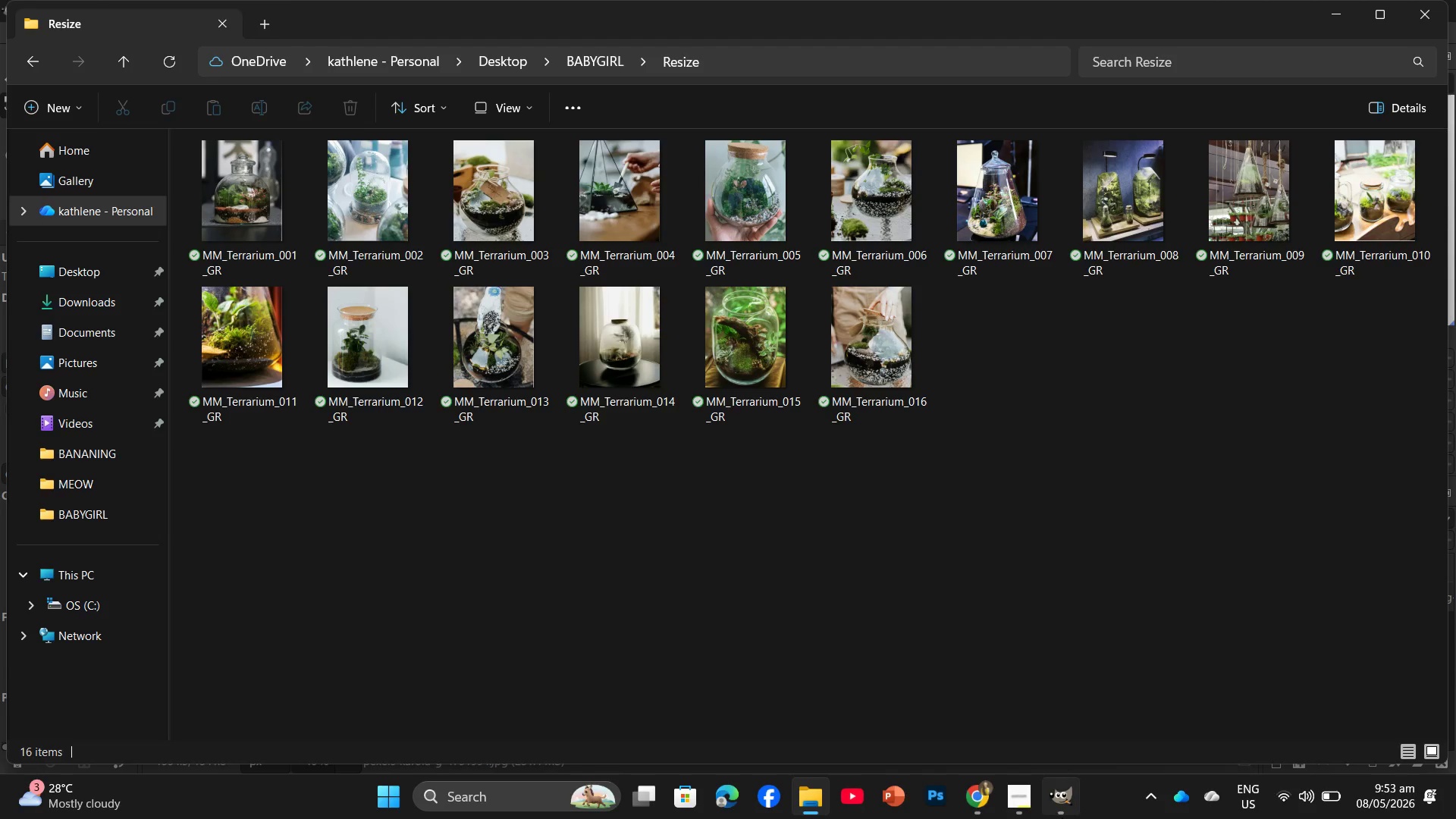 
left_click([1068, 811])
 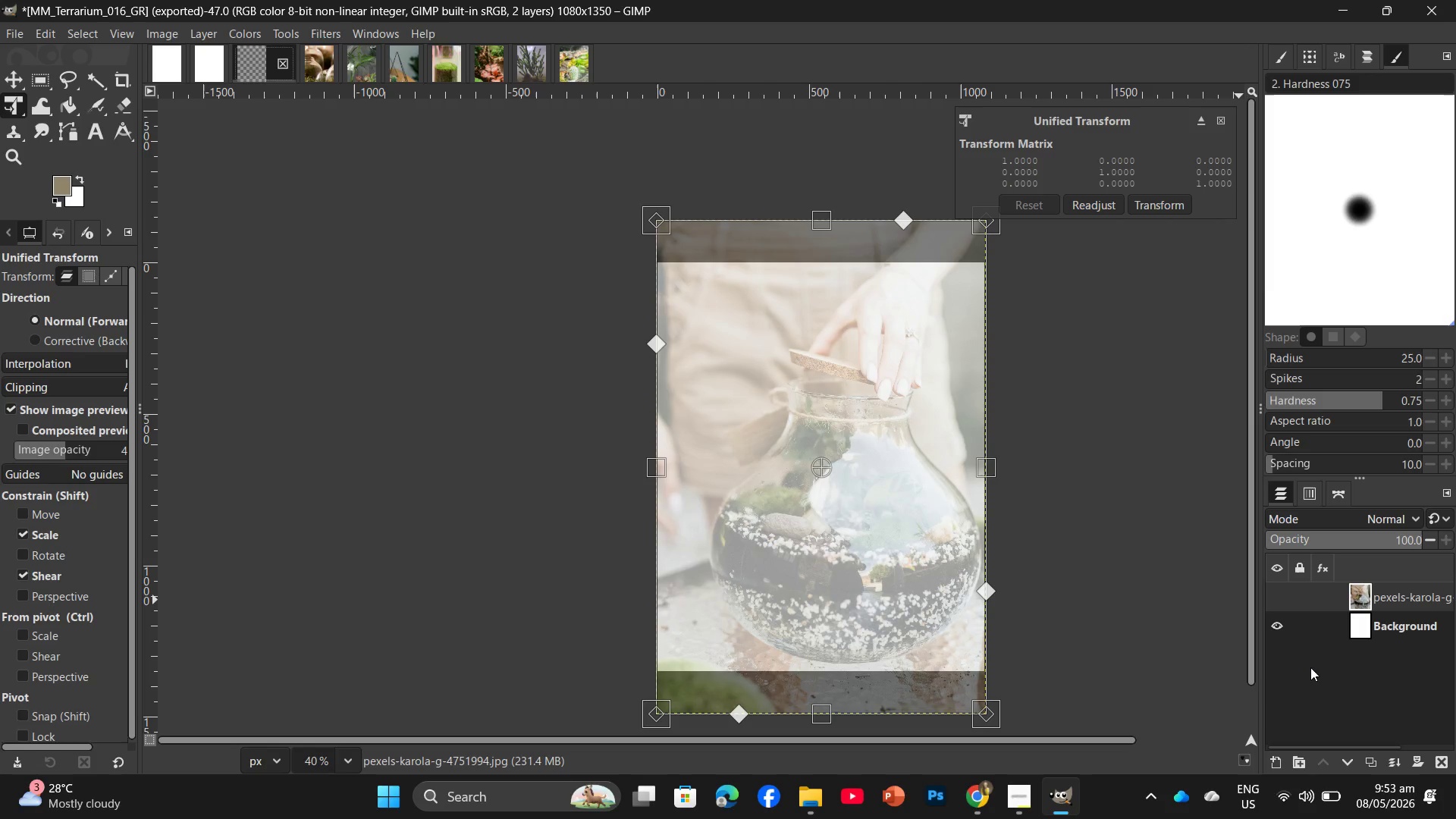 
left_click_drag(start_coordinate=[1385, 588], to_coordinate=[1438, 755])
 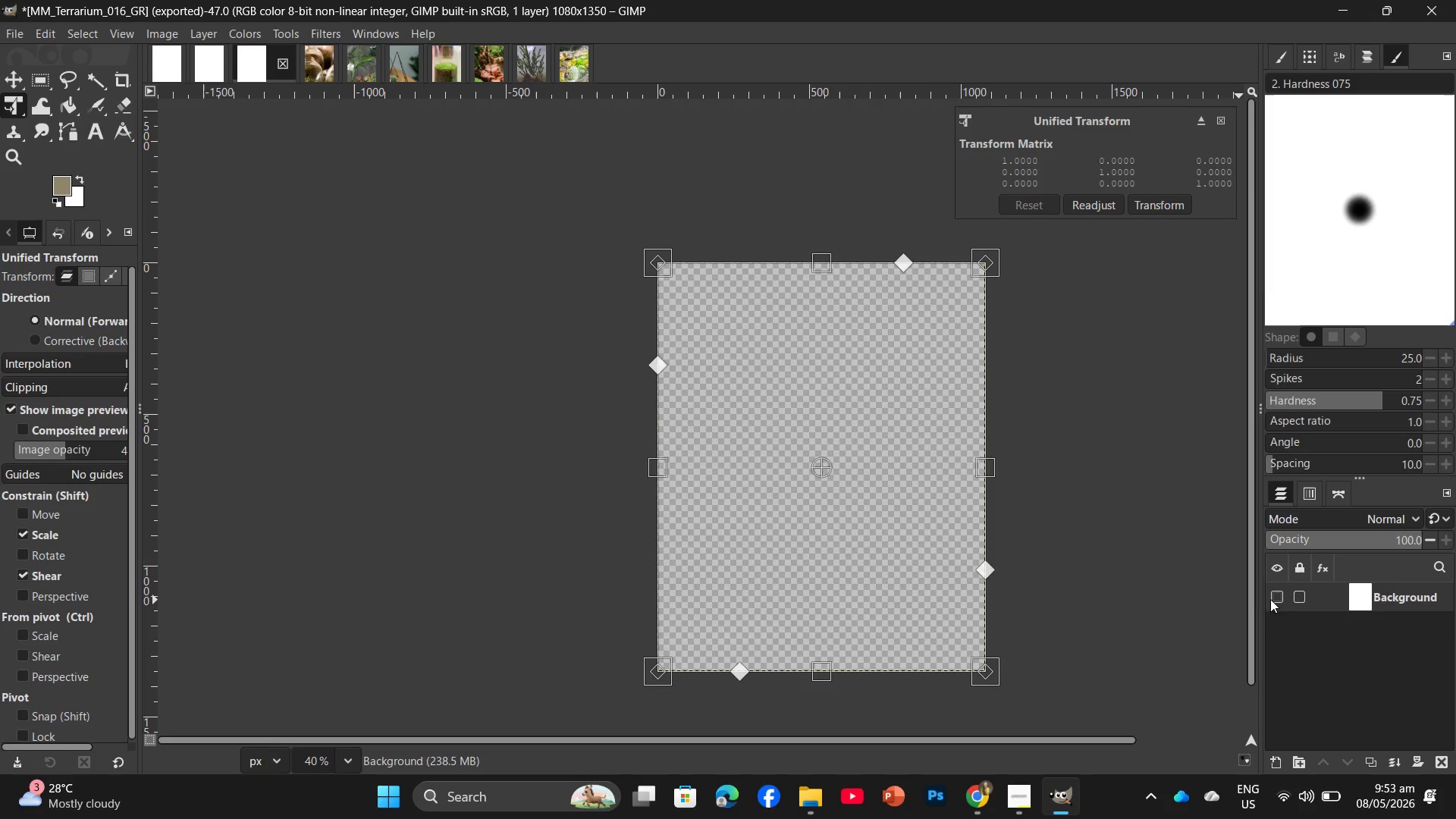 
left_click([1272, 596])
 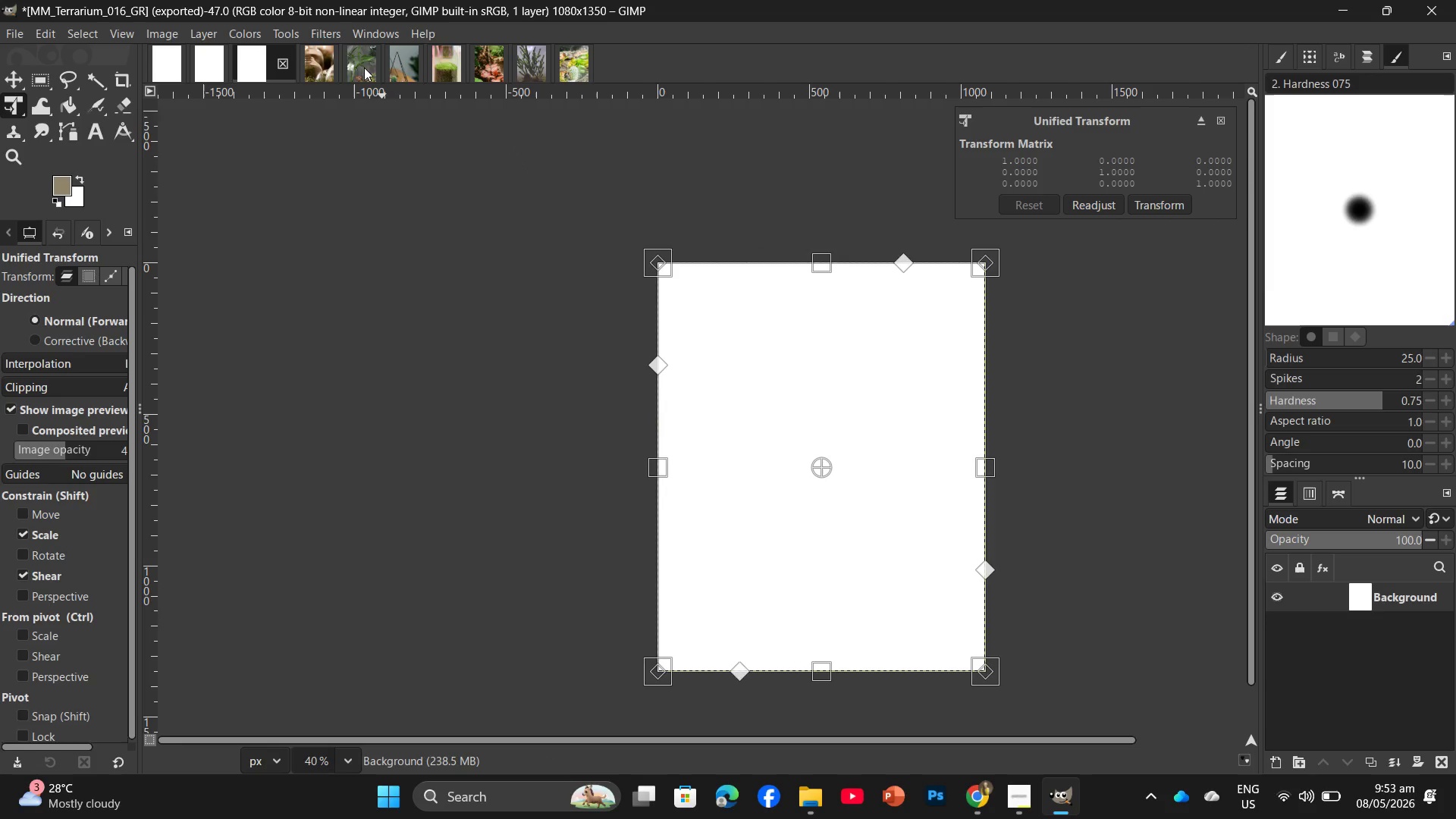 
left_click([310, 61])
 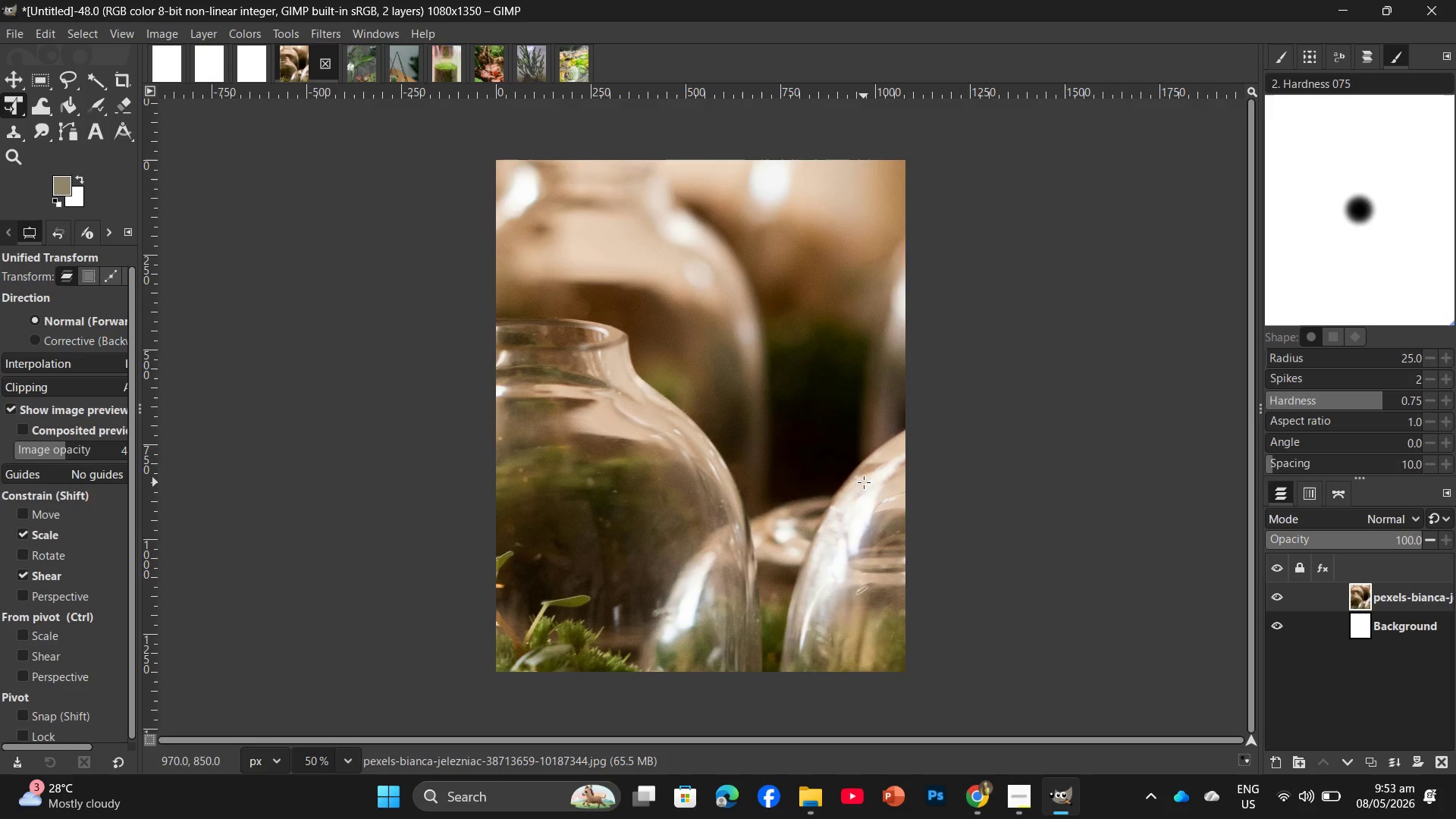 
left_click([864, 482])
 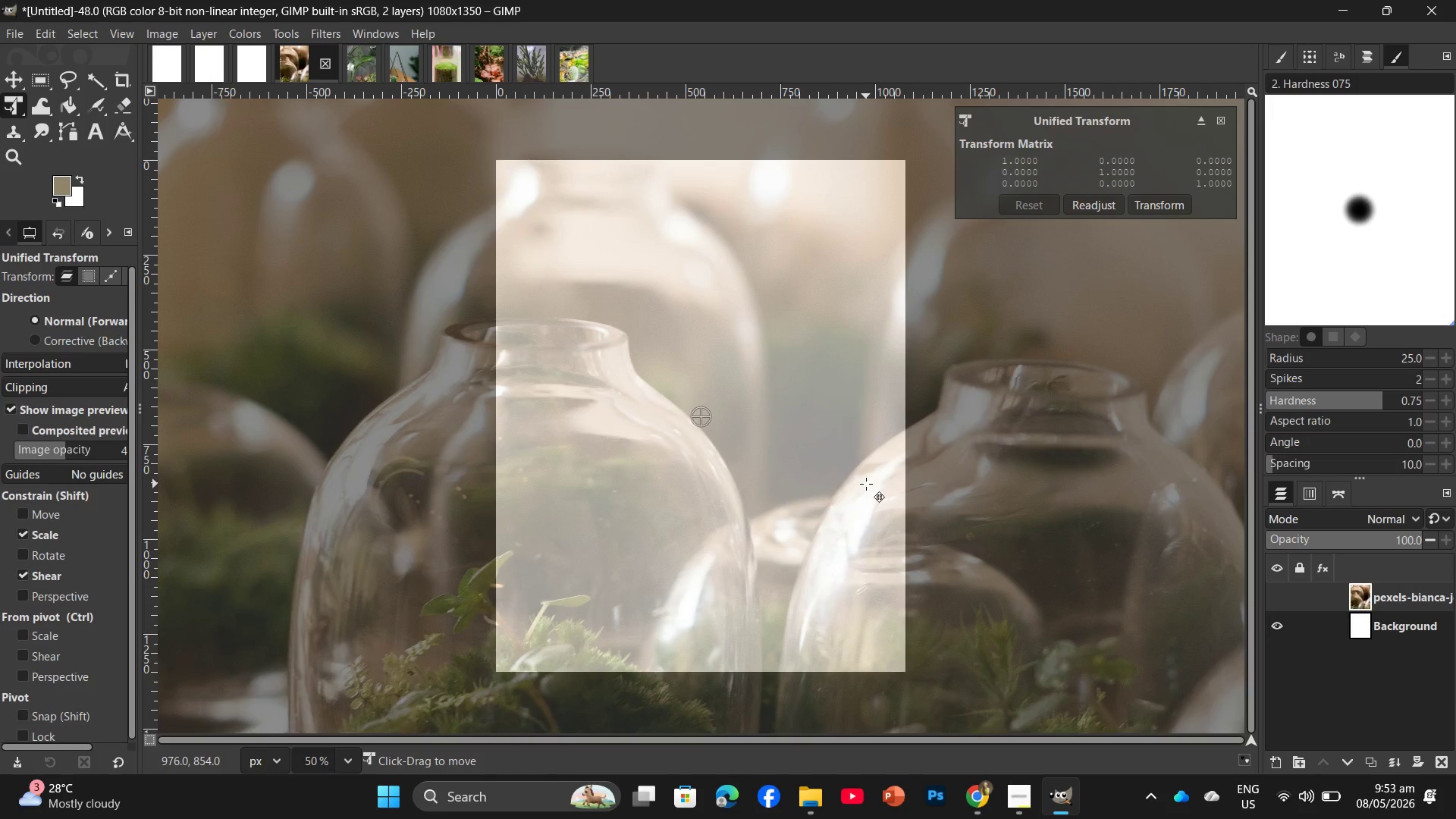 
hold_key(key=ControlLeft, duration=3.34)
scroll: coordinate [832, 485], scroll_direction: down, amount: 13.0
 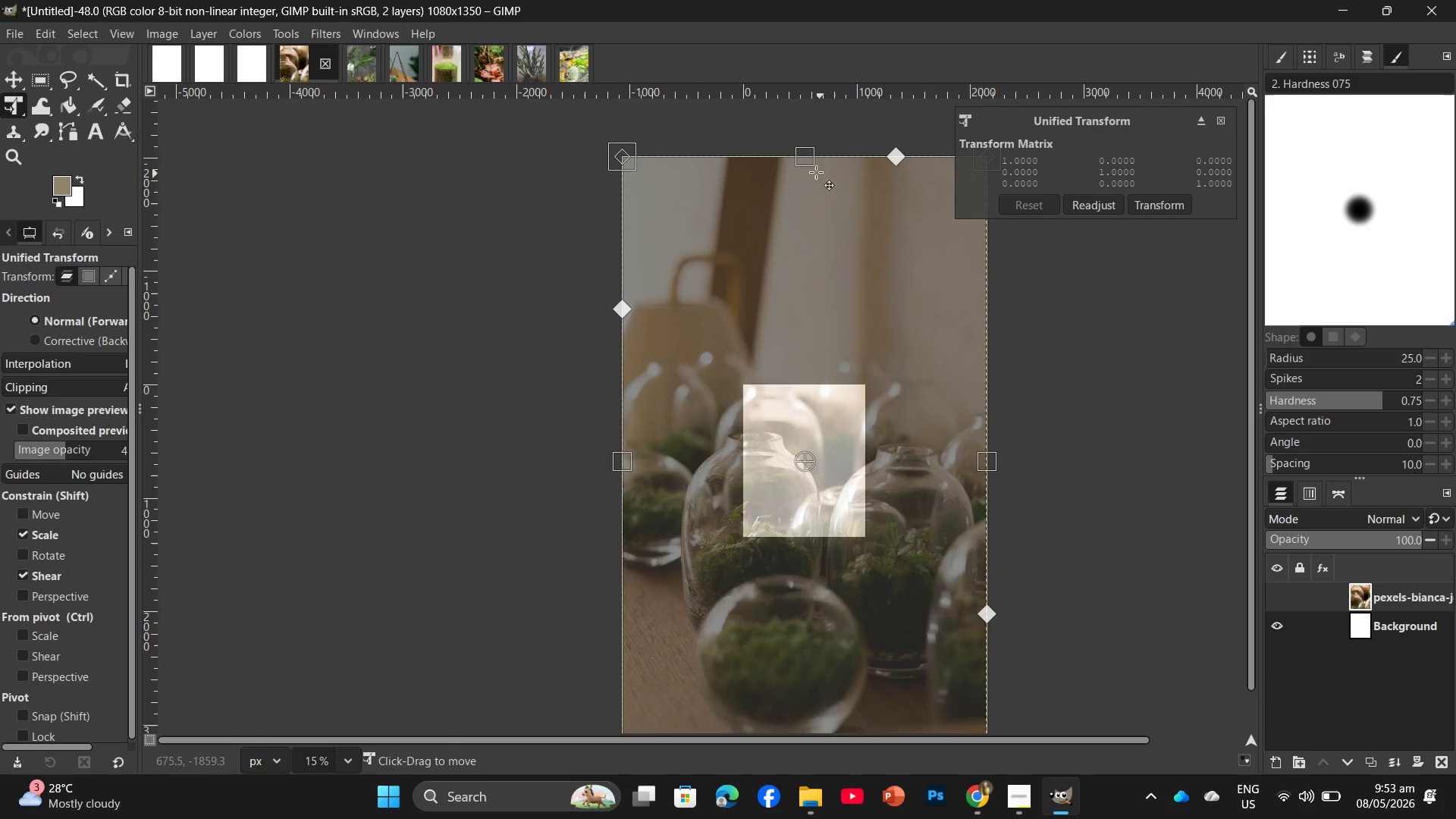 
left_click_drag(start_coordinate=[808, 165], to_coordinate=[833, 391])
 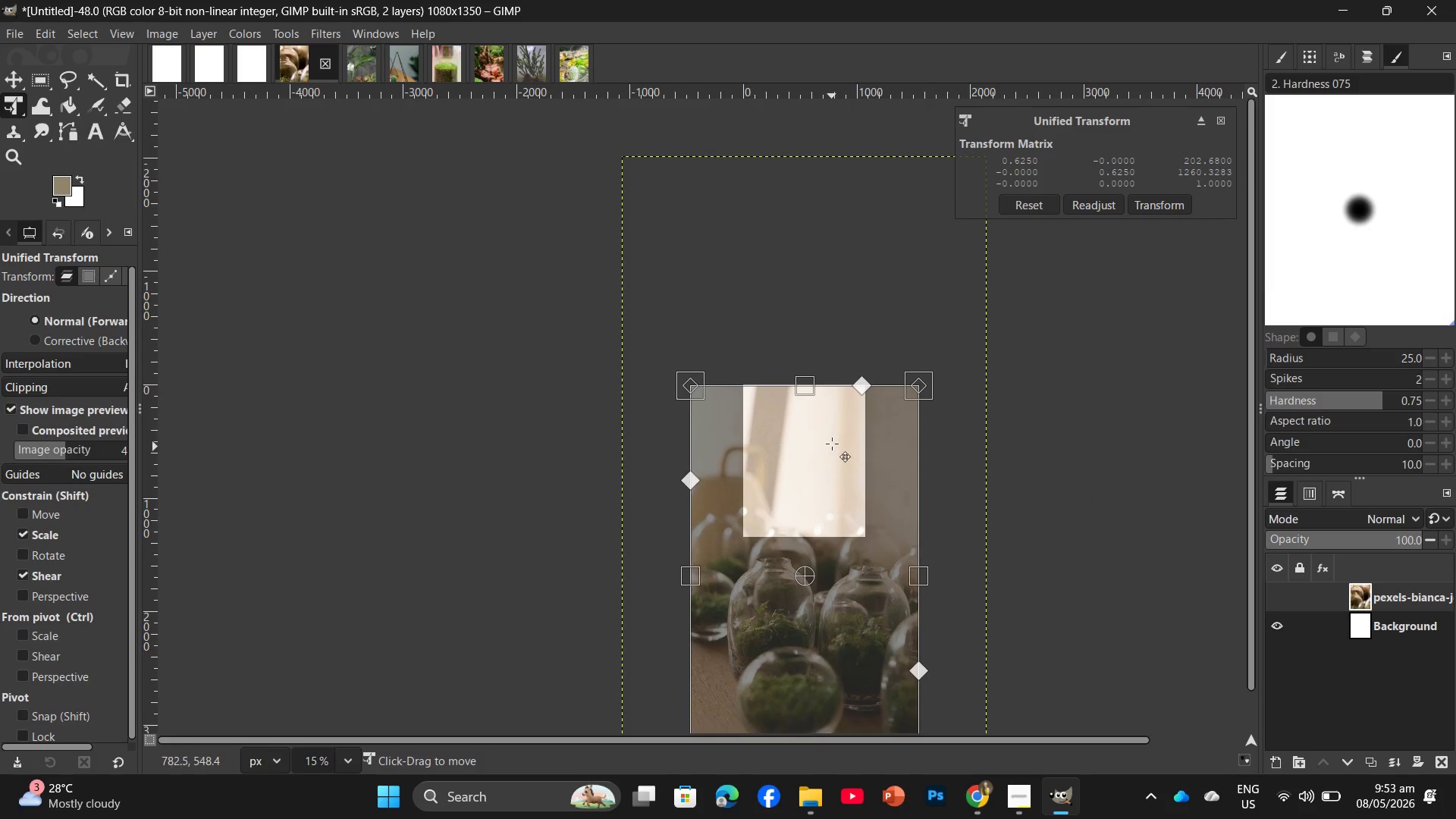 
left_click_drag(start_coordinate=[830, 432], to_coordinate=[828, 428])
 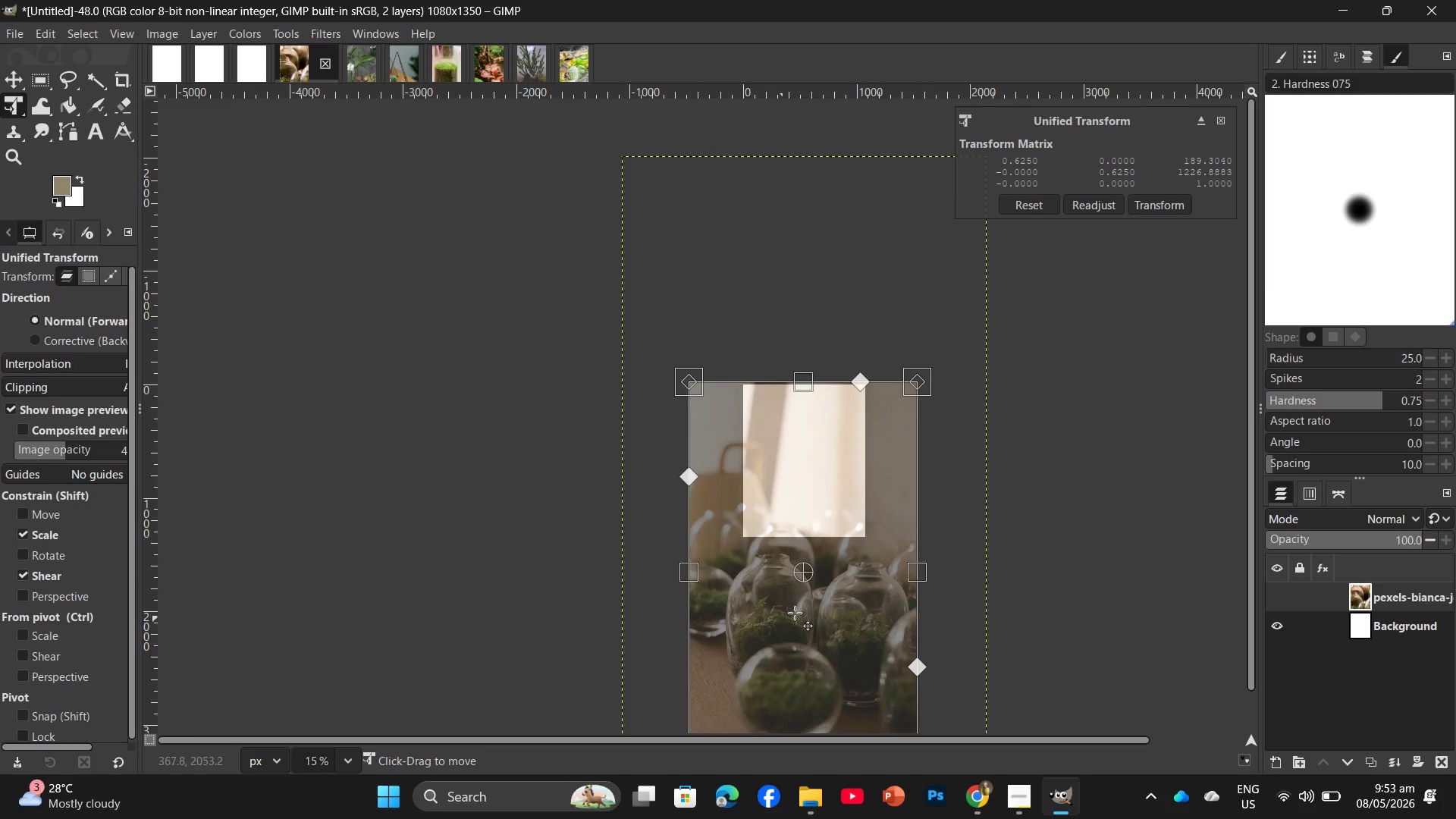 
scroll: coordinate [813, 600], scroll_direction: down, amount: 5.0
 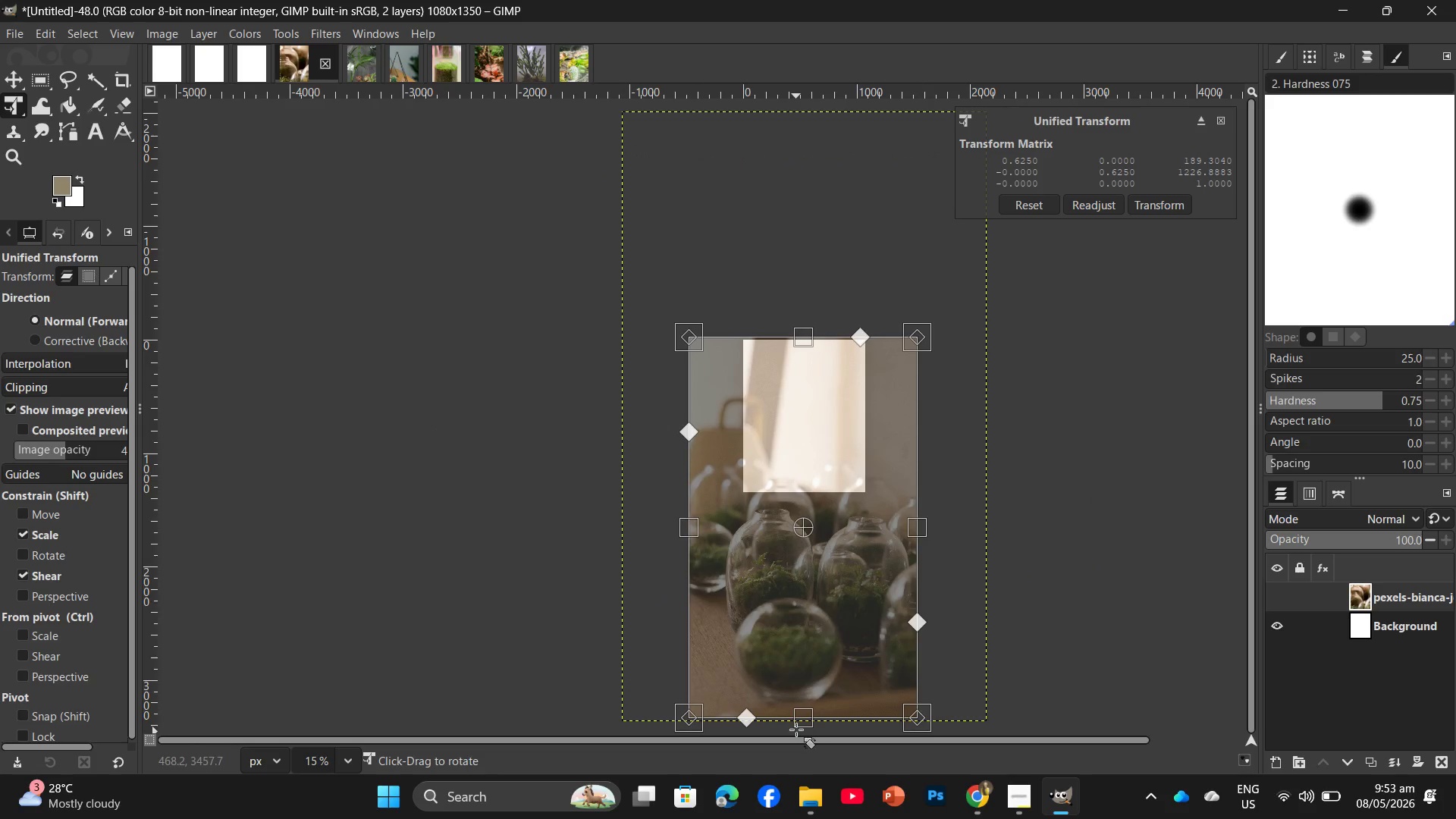 
left_click_drag(start_coordinate=[799, 721], to_coordinate=[815, 494])
 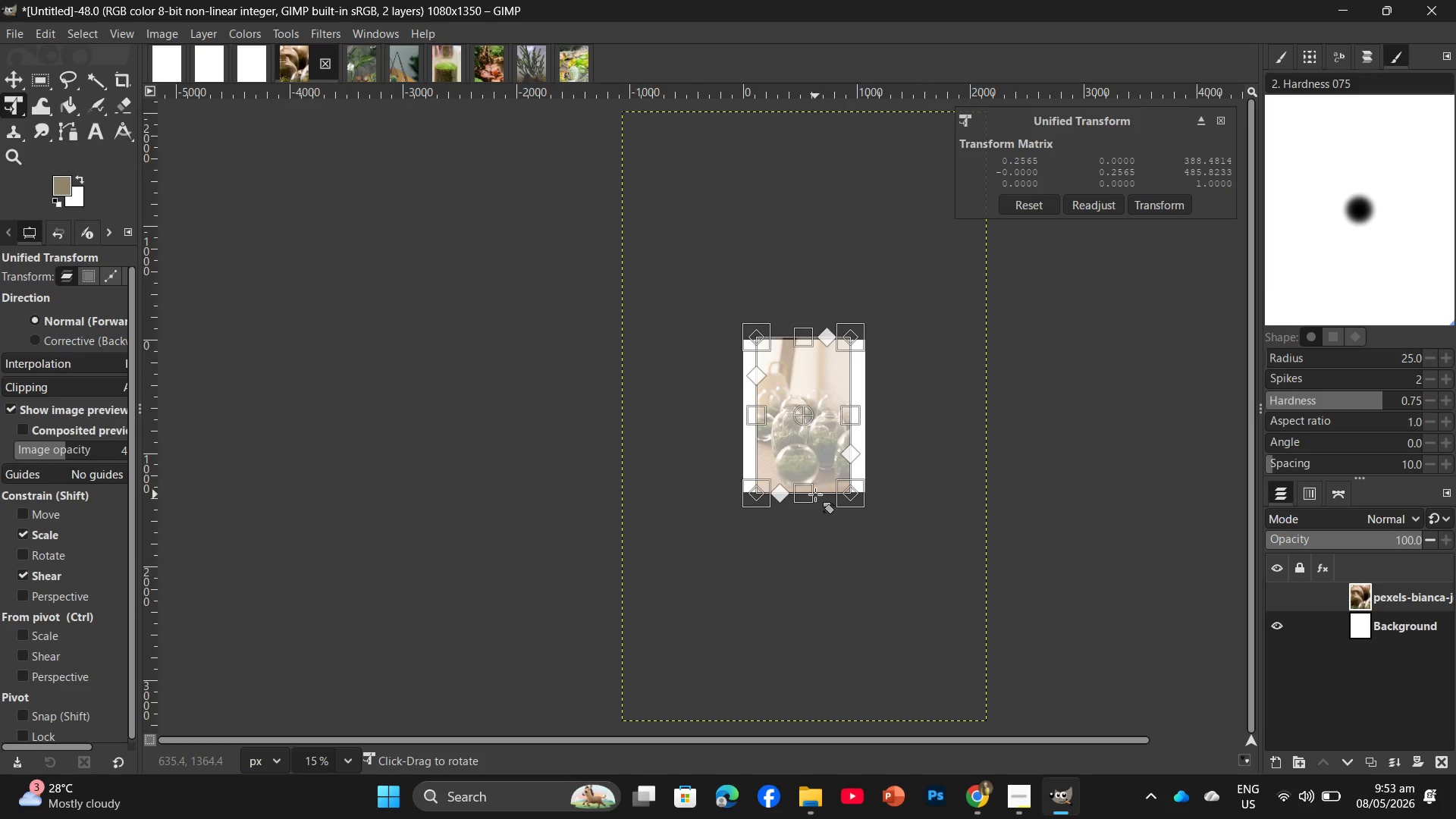 
hold_key(key=ControlLeft, duration=1.58)
scroll: coordinate [827, 429], scroll_direction: up, amount: 15.0
 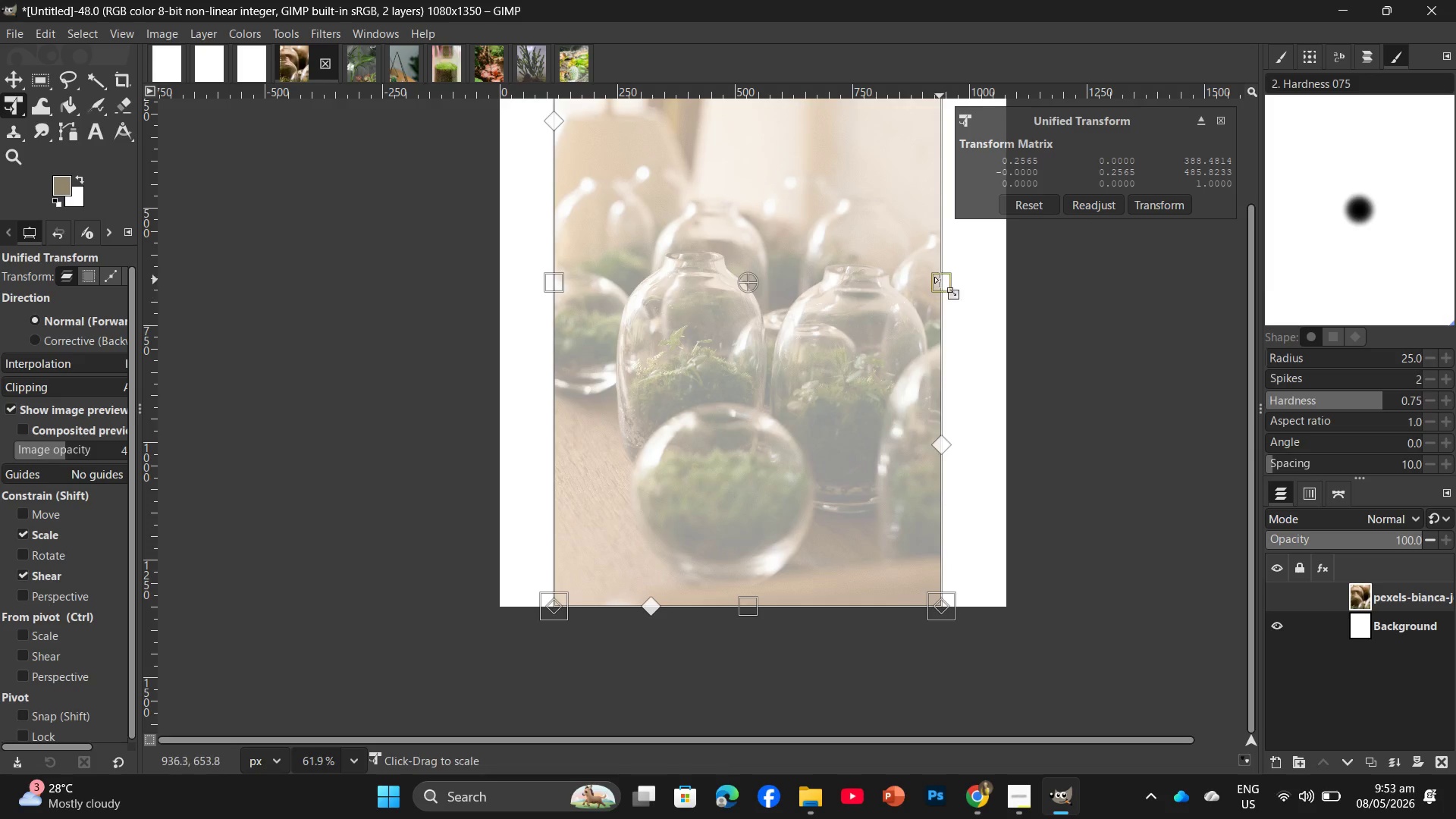 
left_click_drag(start_coordinate=[940, 278], to_coordinate=[1004, 288])
 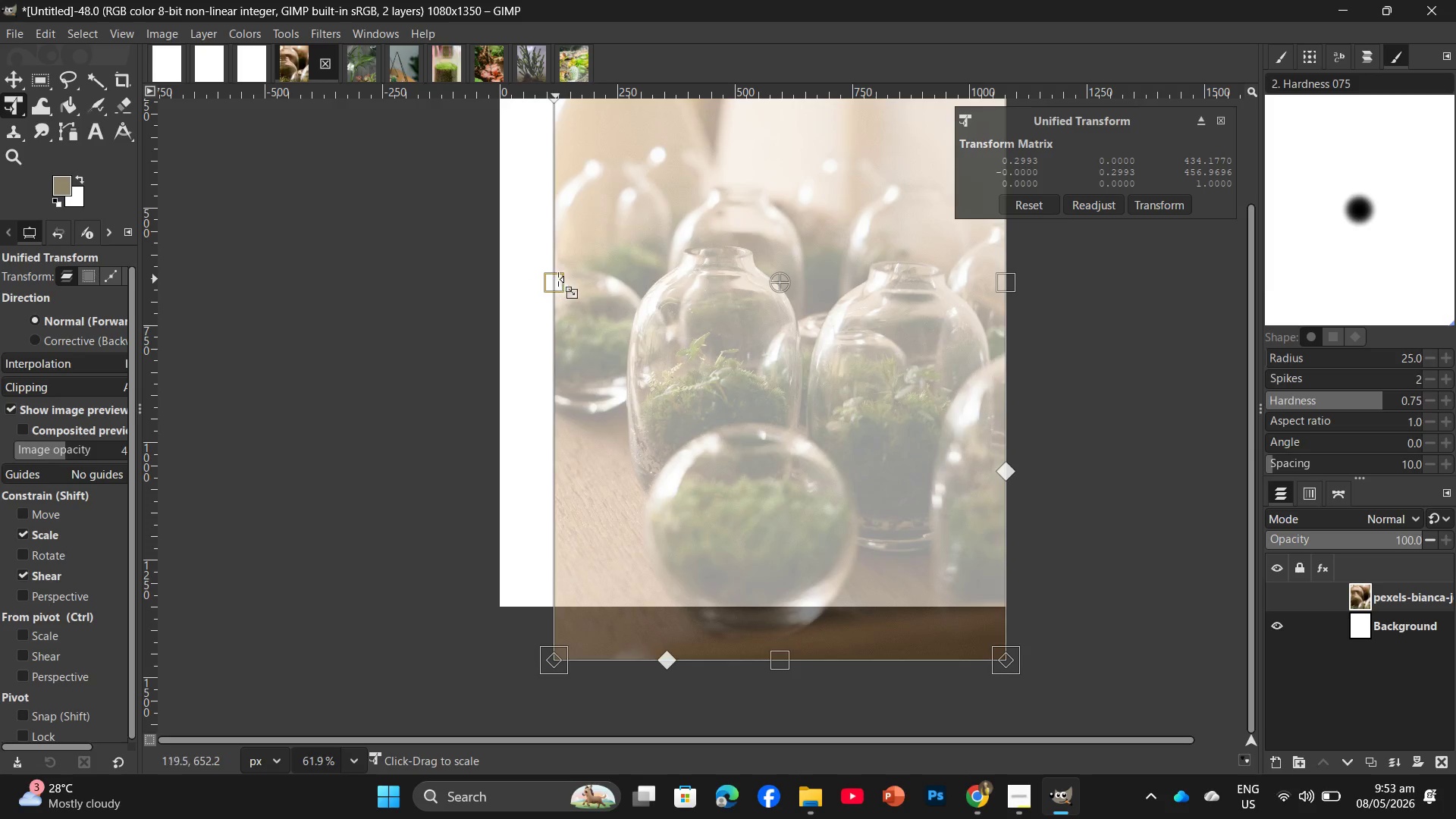 
left_click_drag(start_coordinate=[558, 279], to_coordinate=[504, 299])
 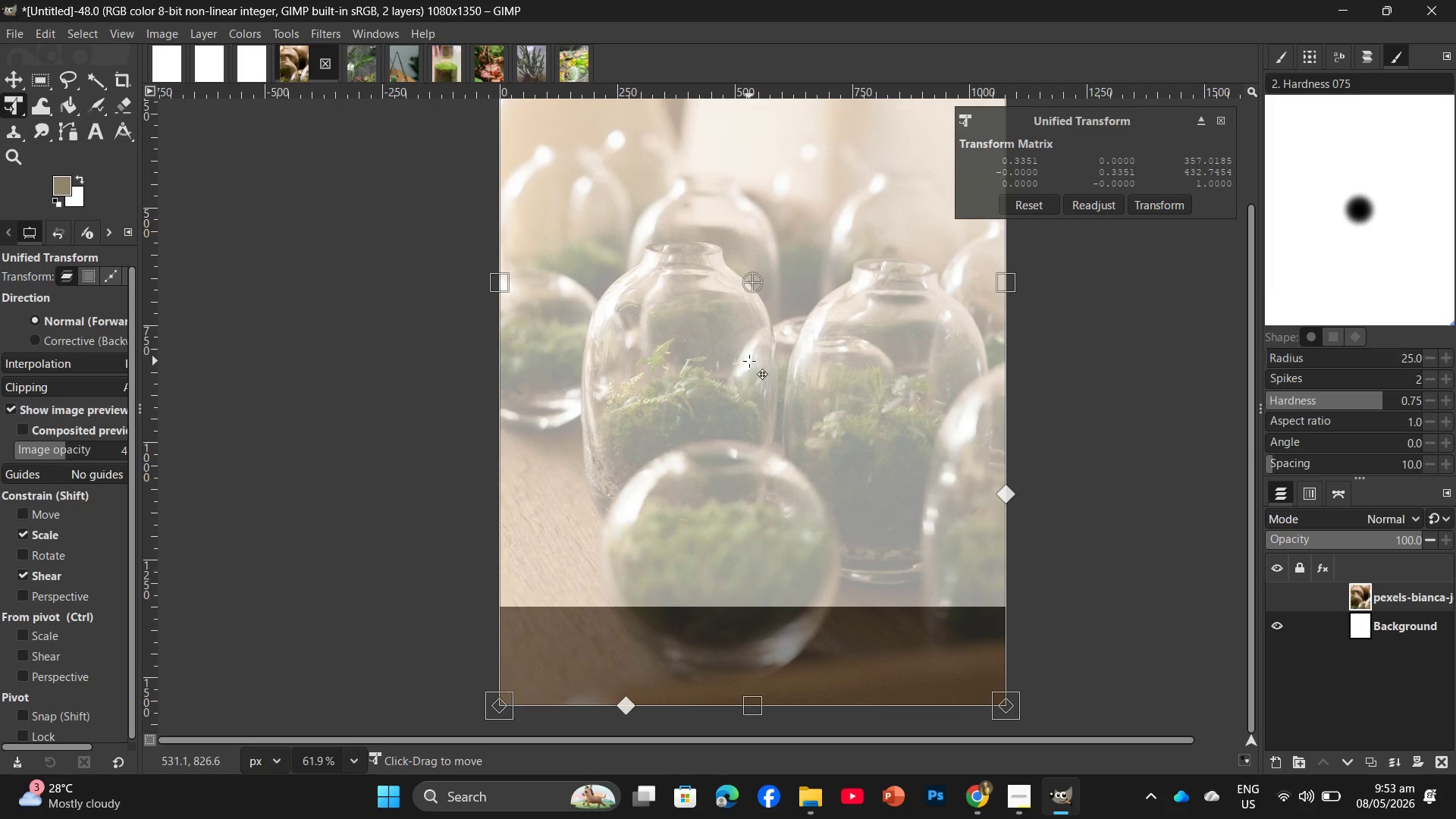 
key(Enter)
 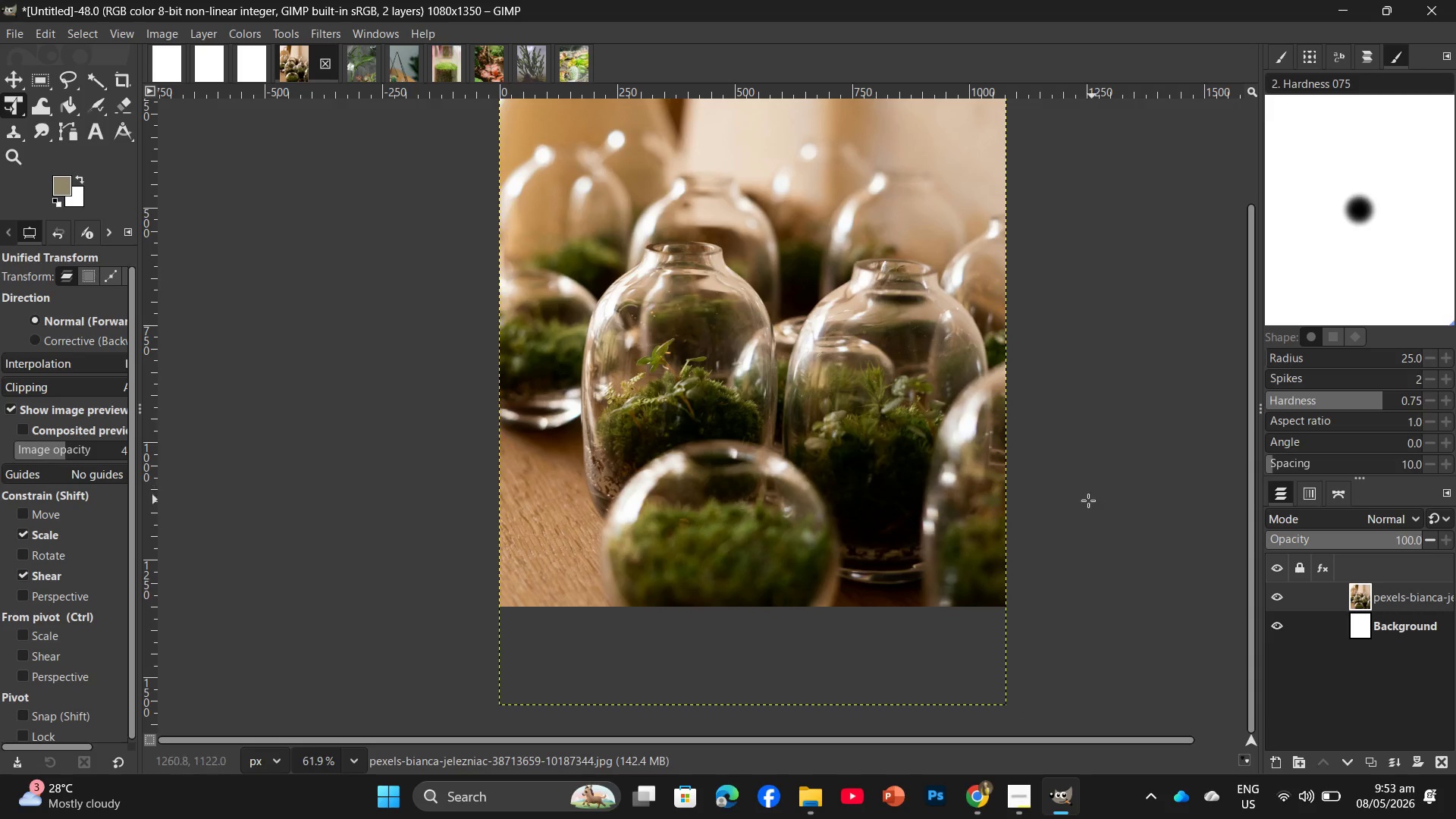 
key(Control+Shift+E)
 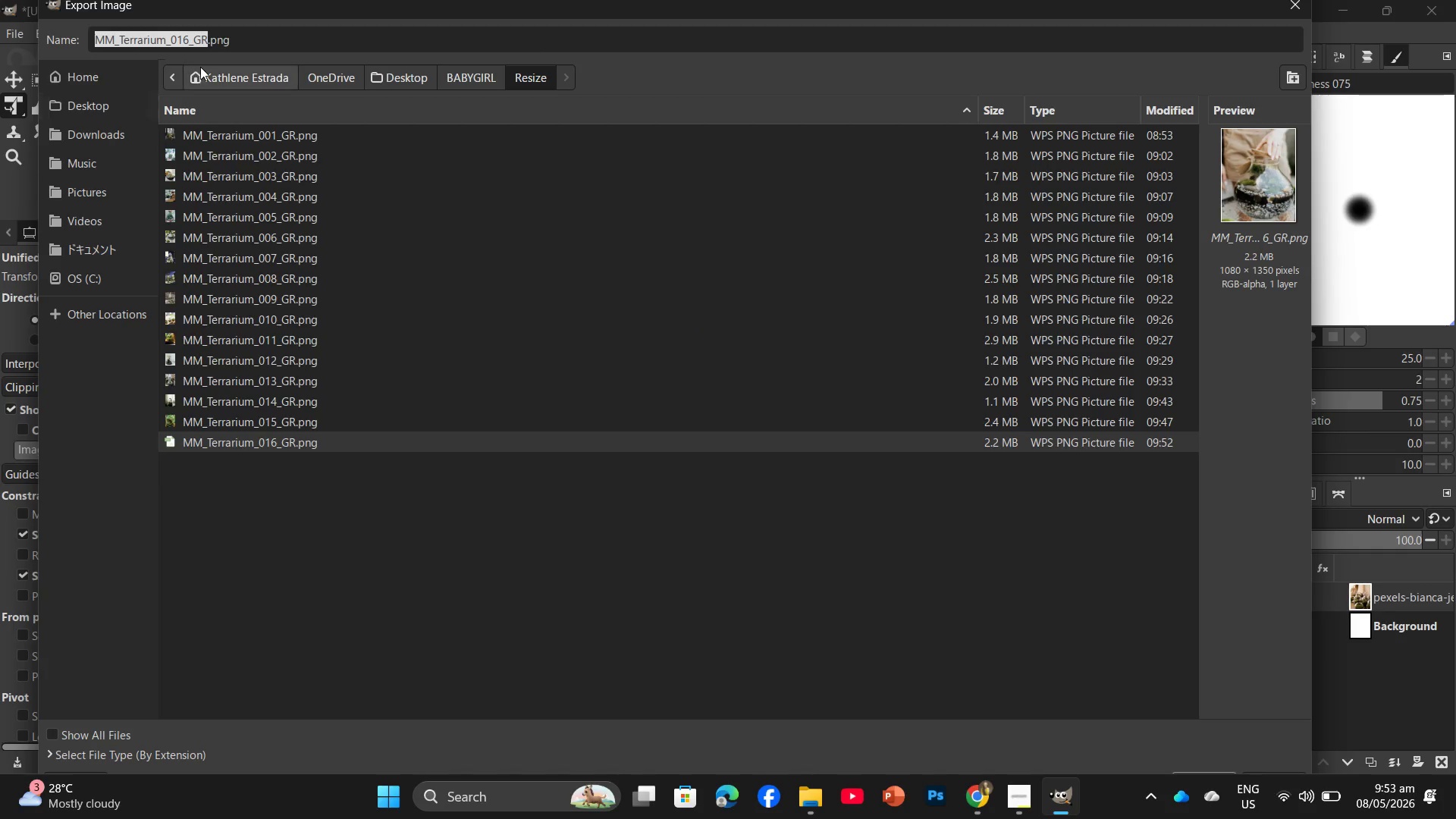 
left_click([187, 38])
 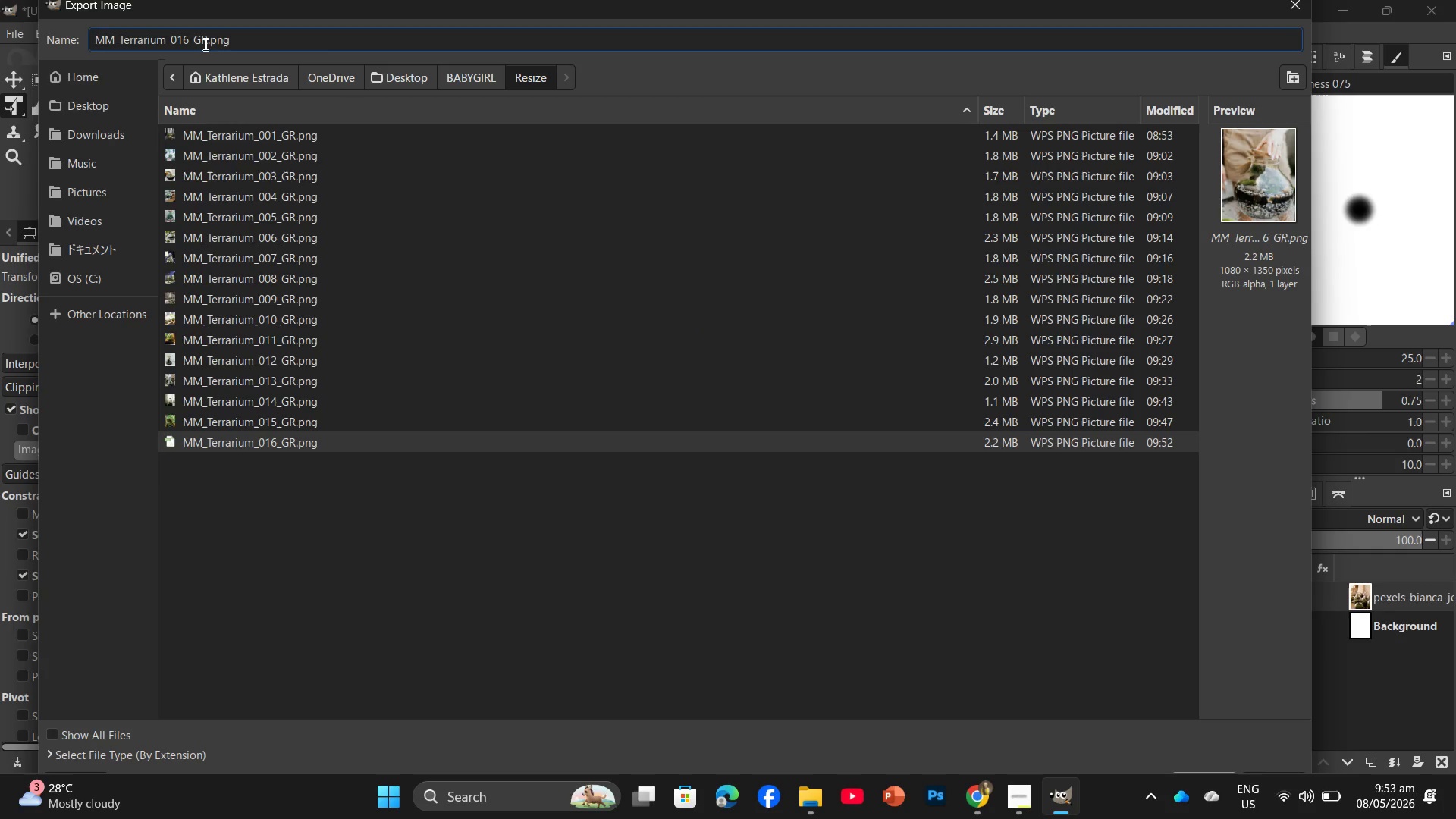 
key(Backspace)
 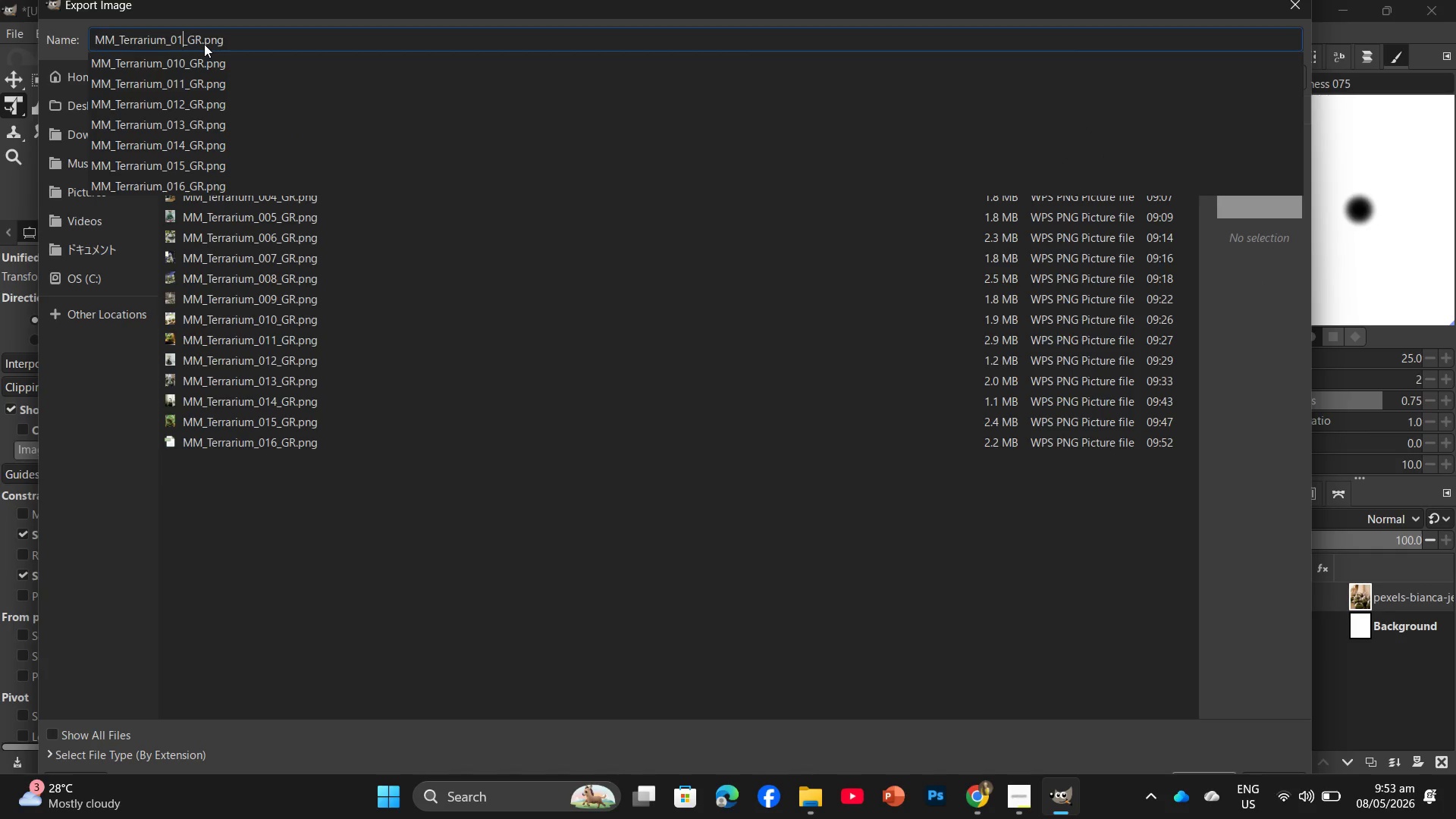 
key(Numpad7)
 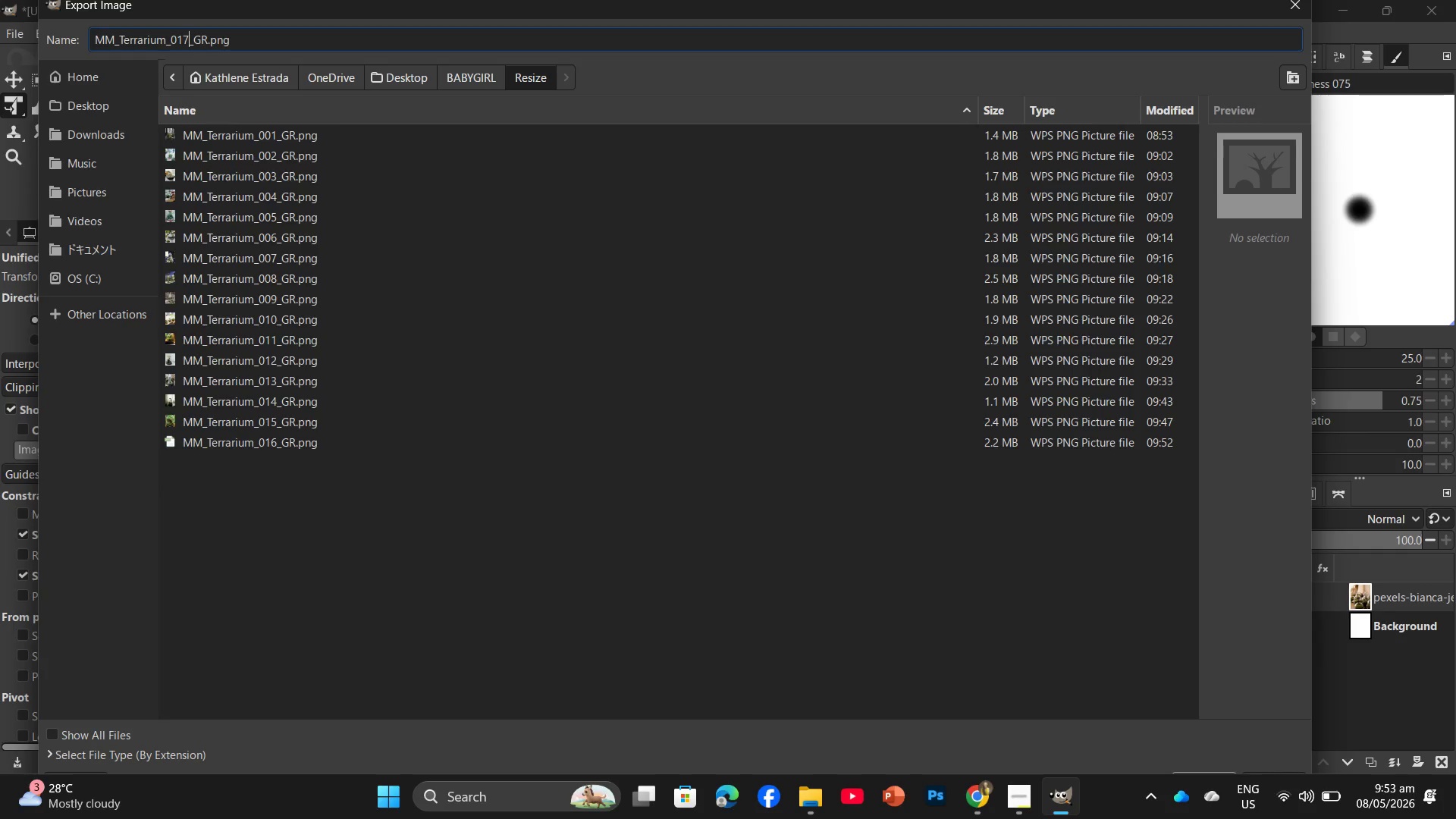 
key(NumpadEnter)
 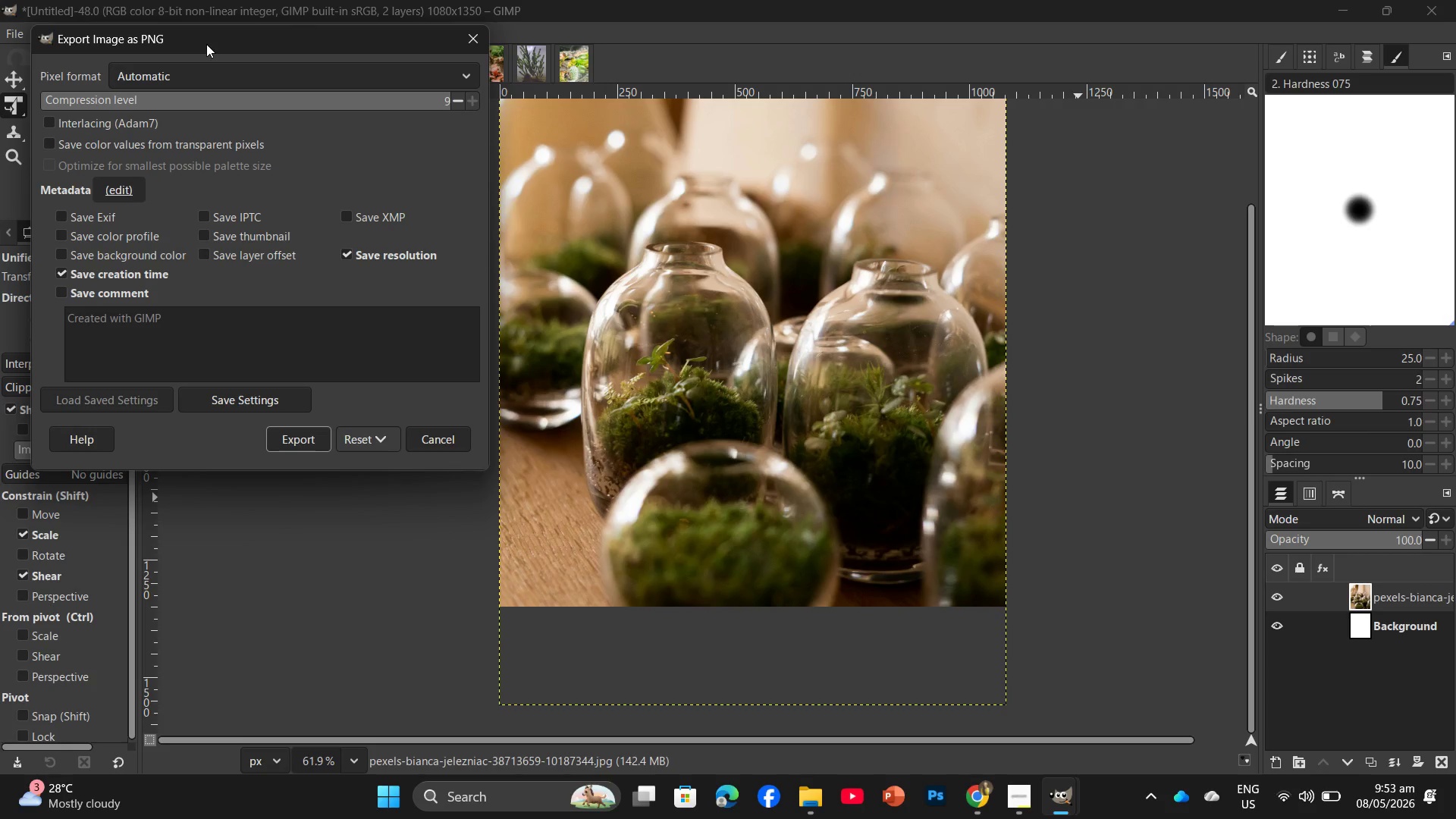 
left_click([300, 436])
 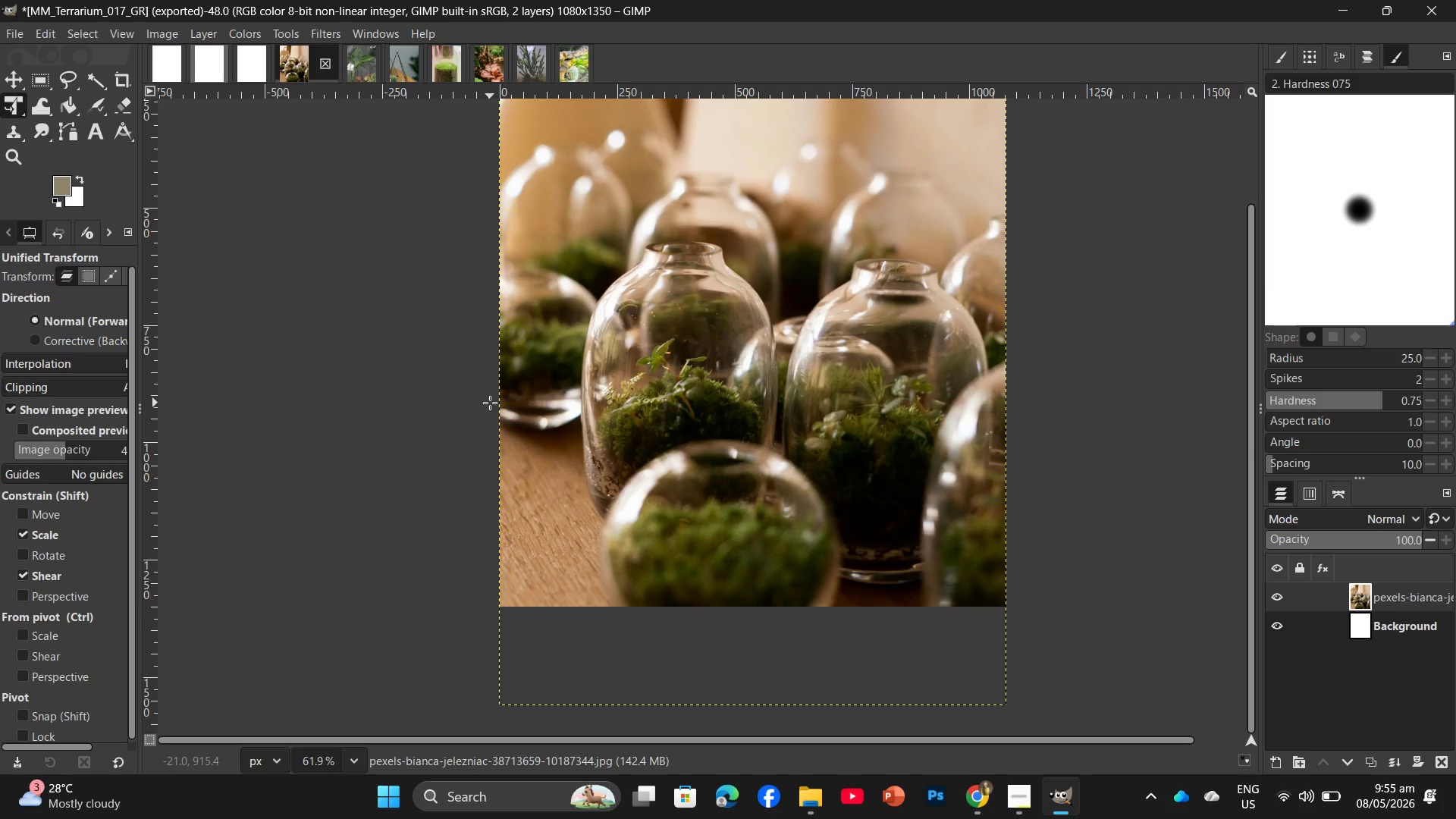 
wait(77.59)
 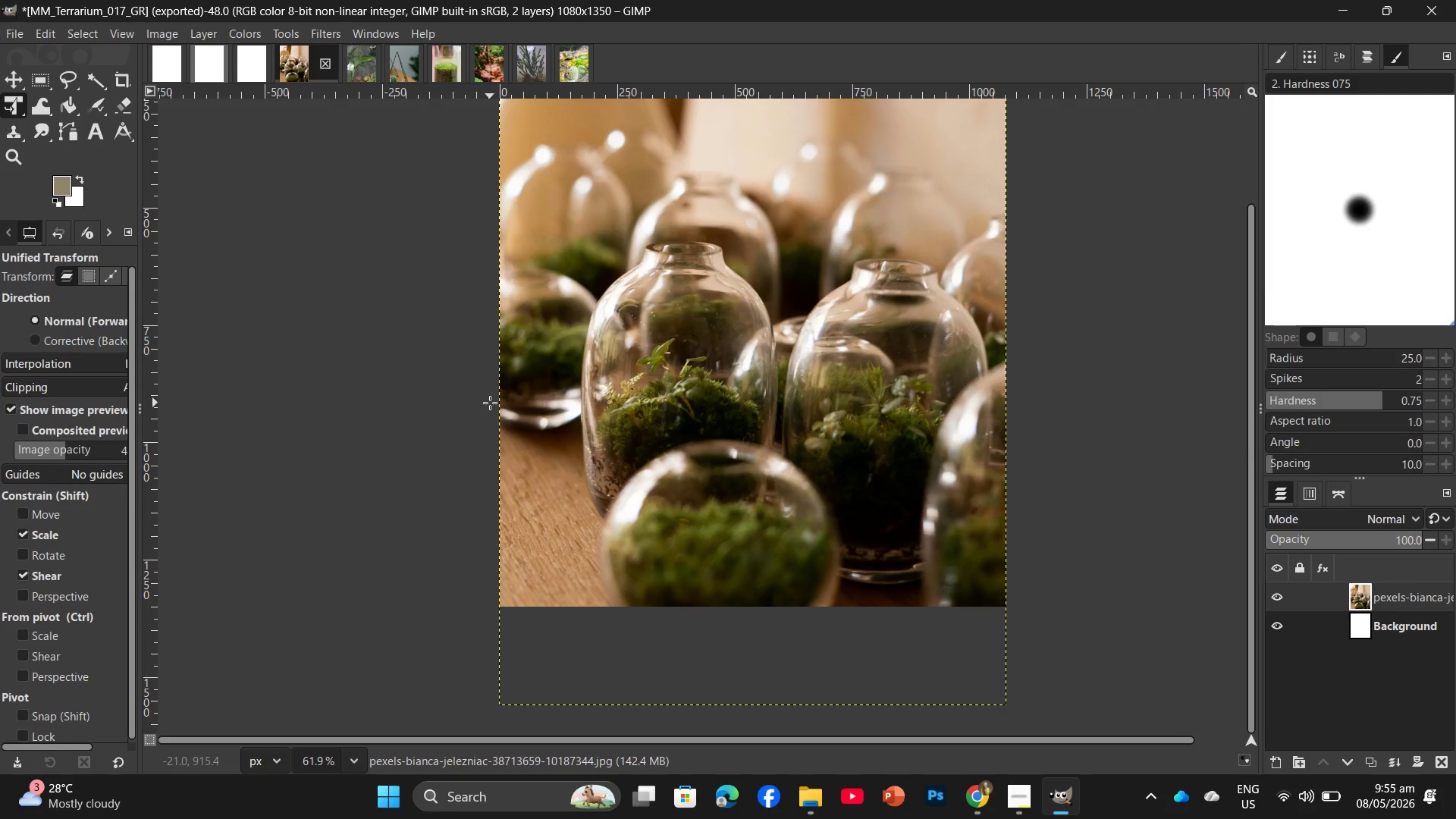 
left_click([810, 804])
 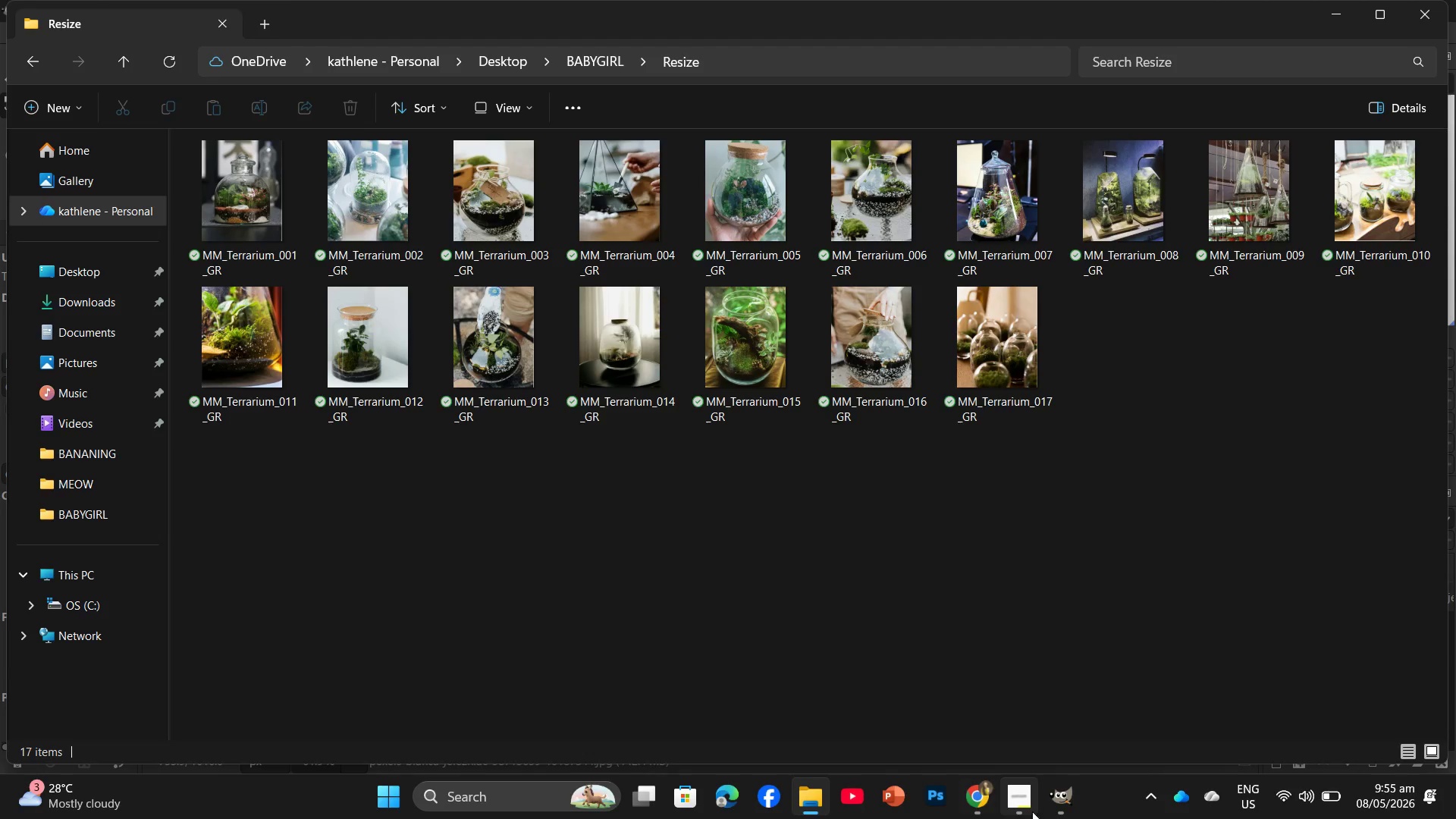 
left_click([1055, 805])
 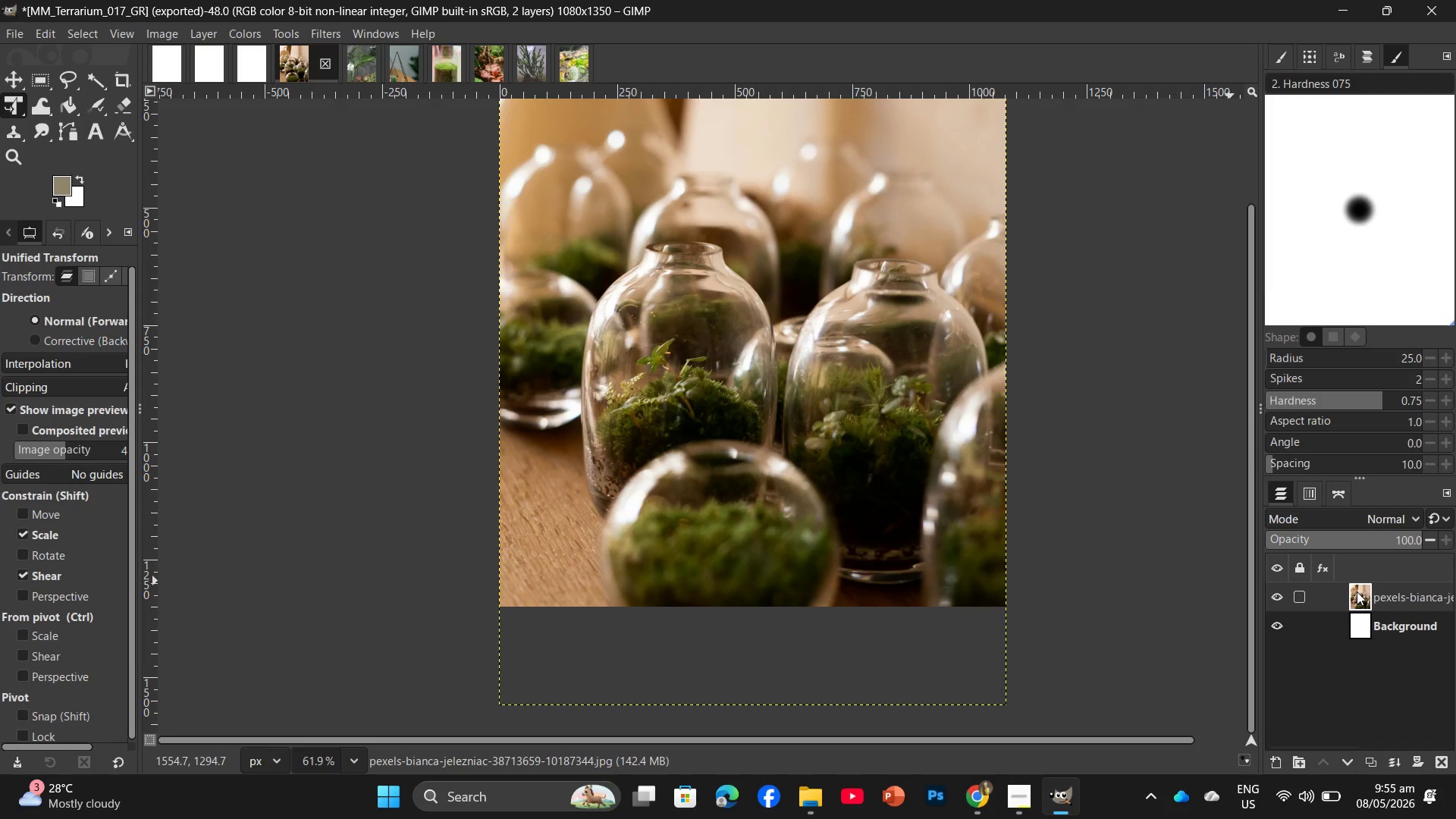 
left_click_drag(start_coordinate=[1365, 592], to_coordinate=[1439, 757])
 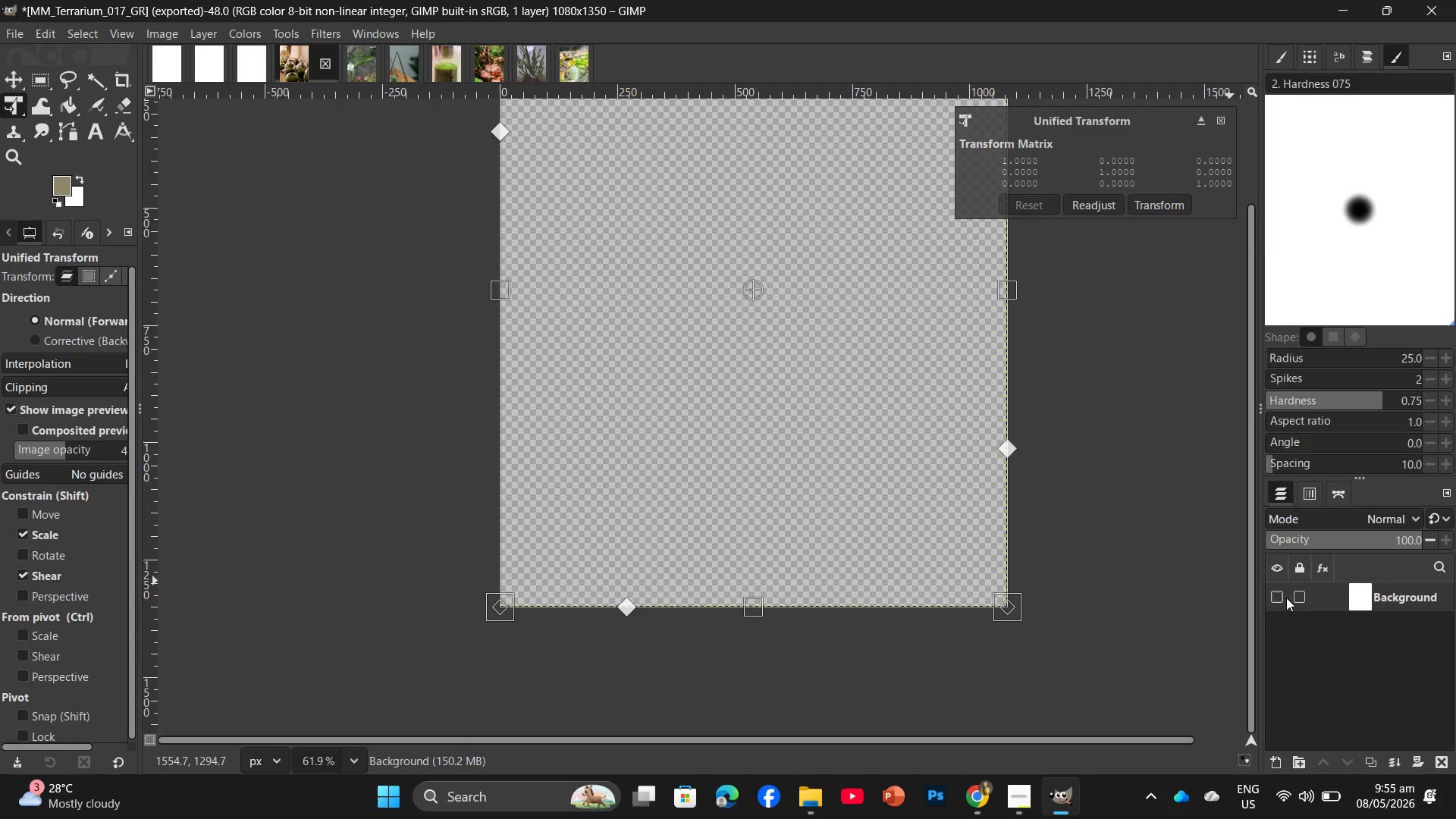 
left_click([1273, 595])
 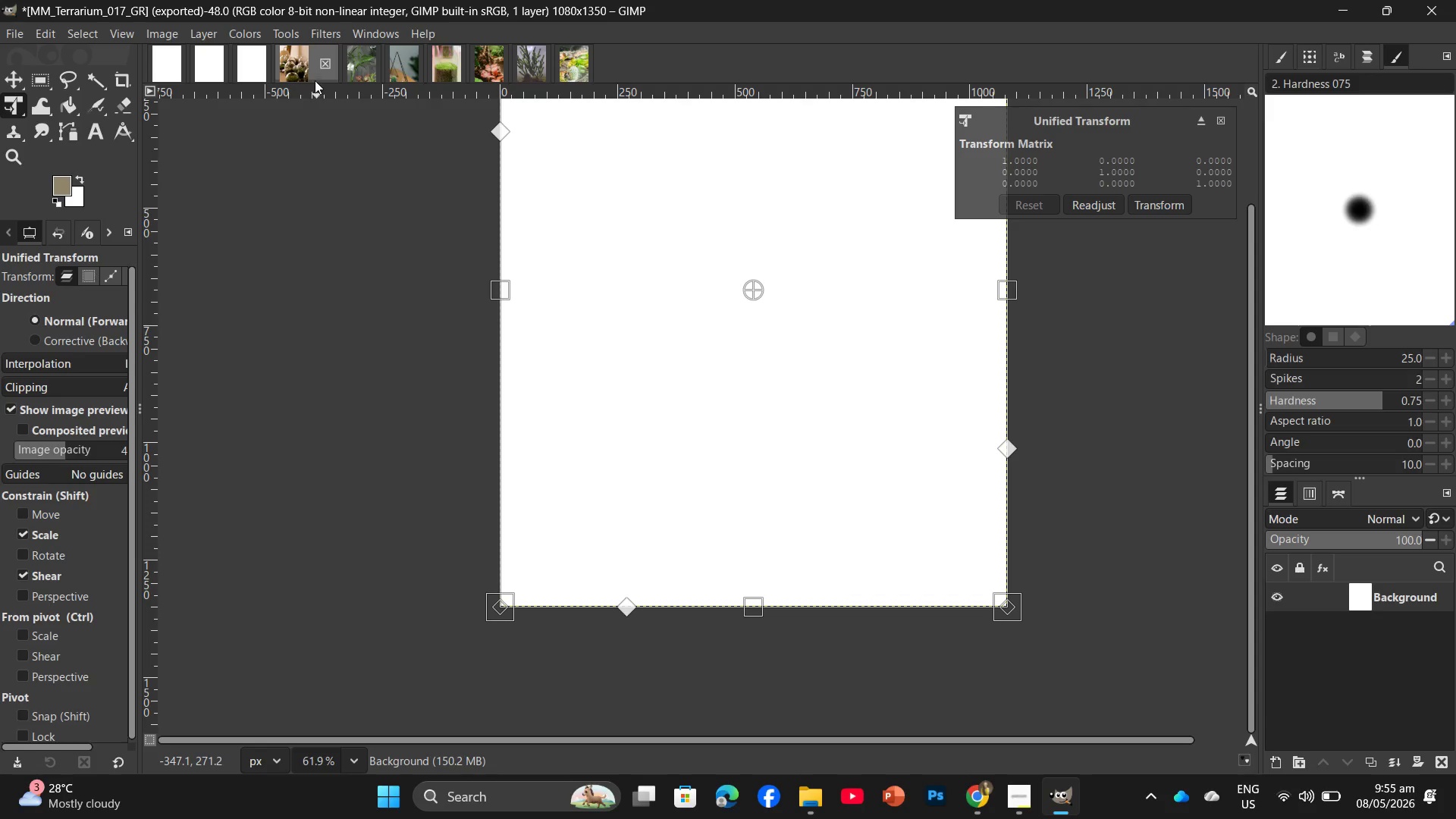 
left_click([303, 69])
 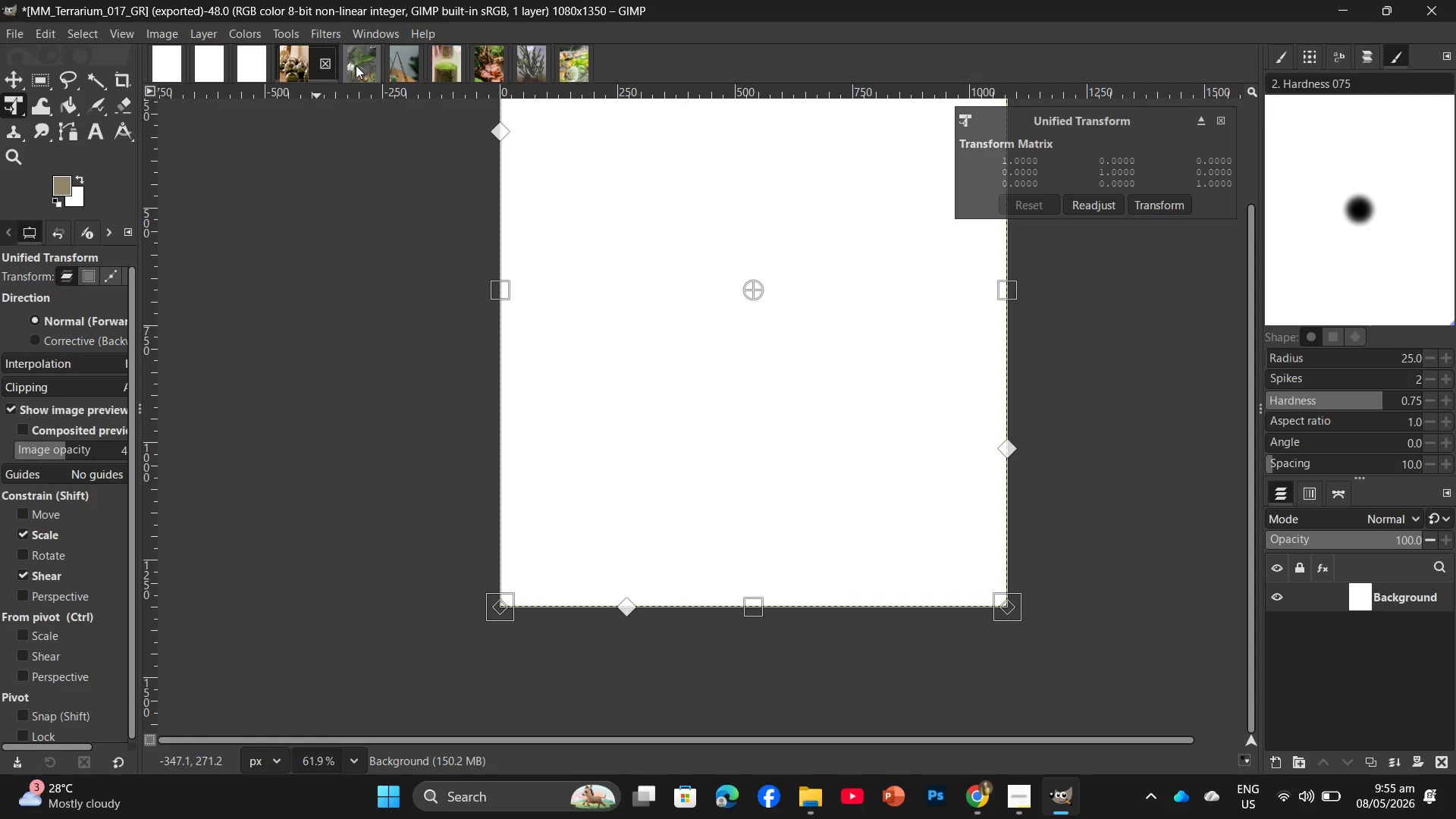 
left_click([356, 65])
 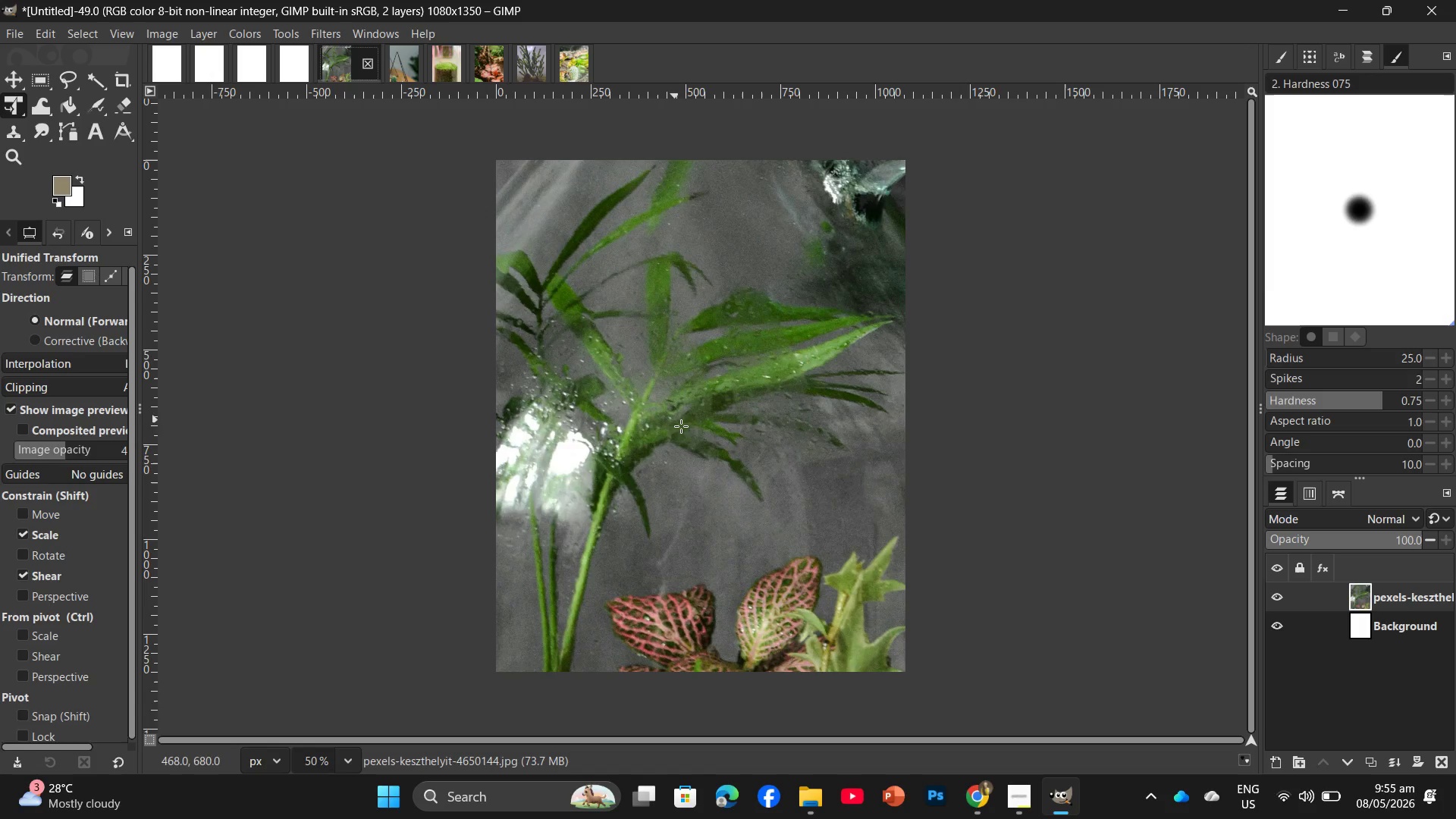 
left_click([689, 450])
 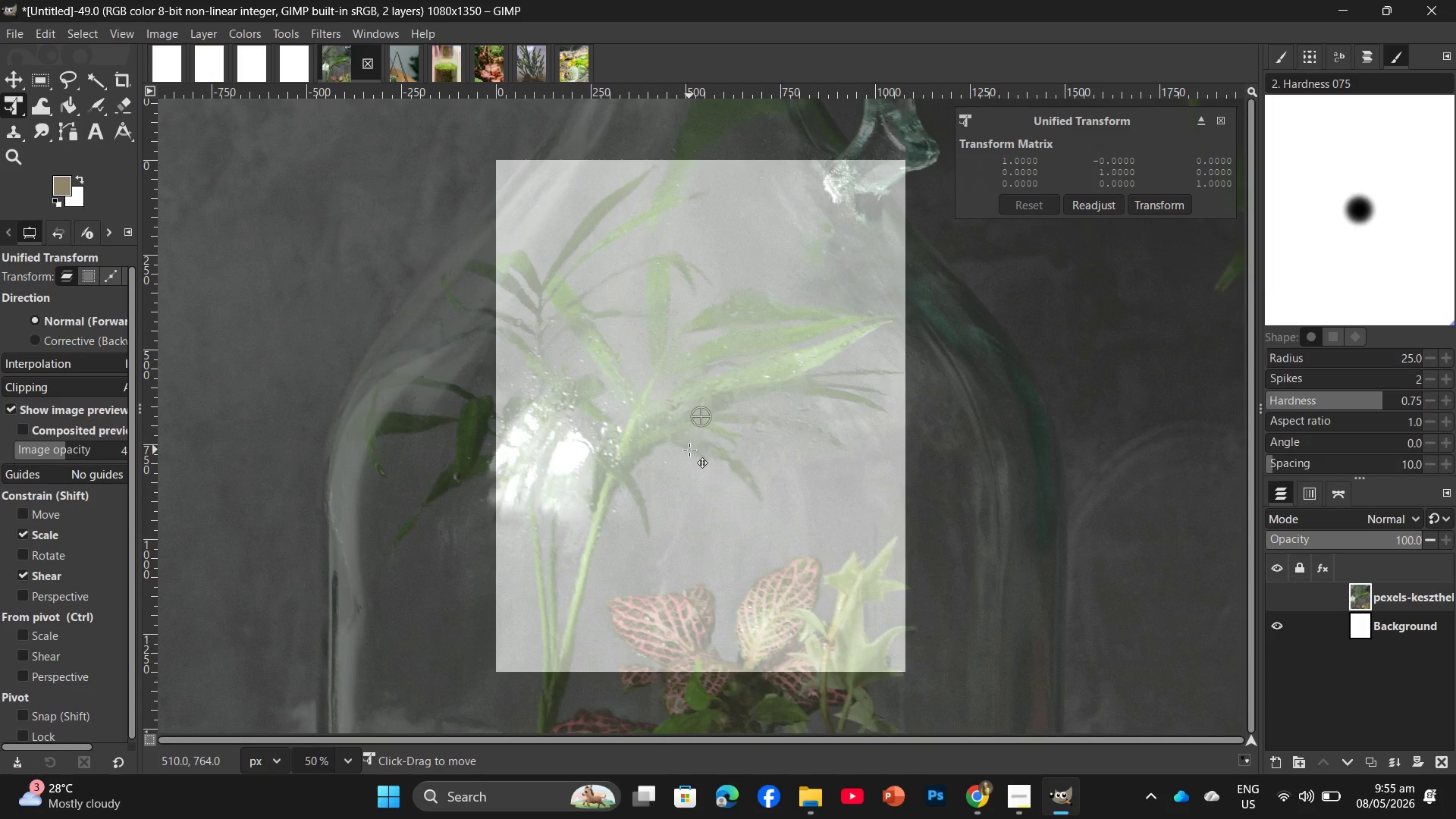 
hold_key(key=ControlLeft, duration=1.45)
scroll: coordinate [689, 448], scroll_direction: down, amount: 18.0
 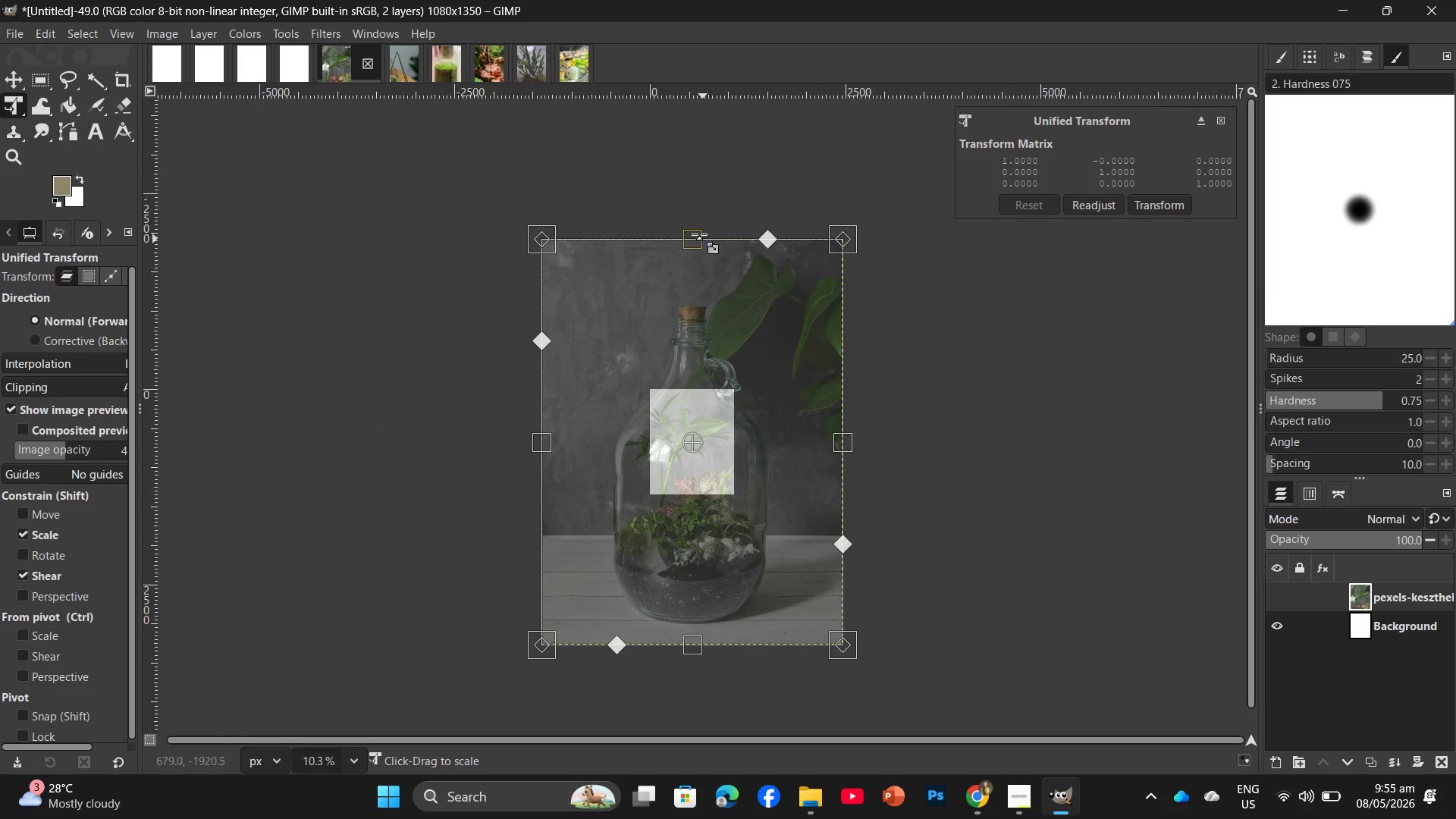 
left_click_drag(start_coordinate=[698, 234], to_coordinate=[714, 382])
 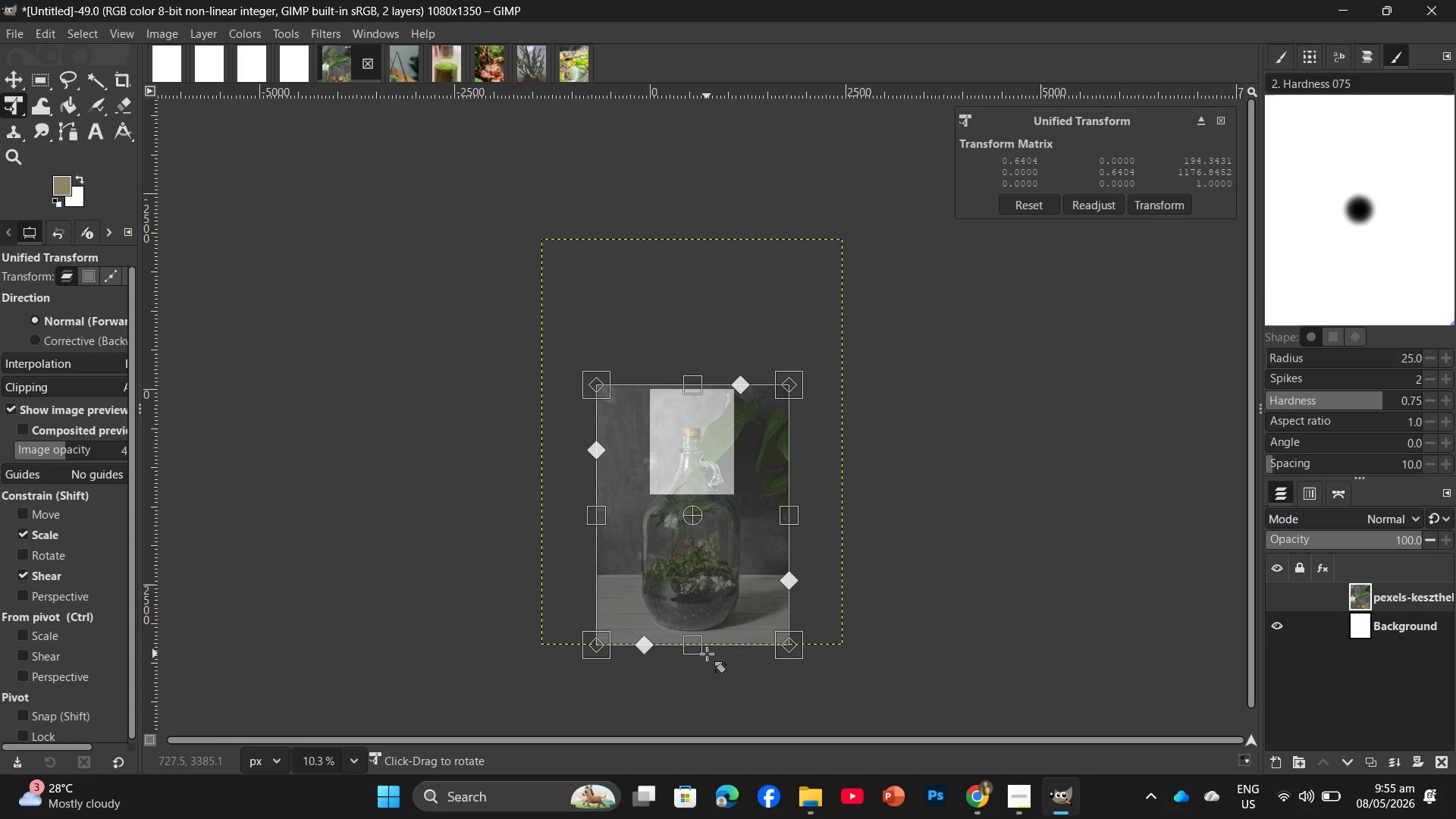 
left_click_drag(start_coordinate=[707, 654], to_coordinate=[704, 633])
 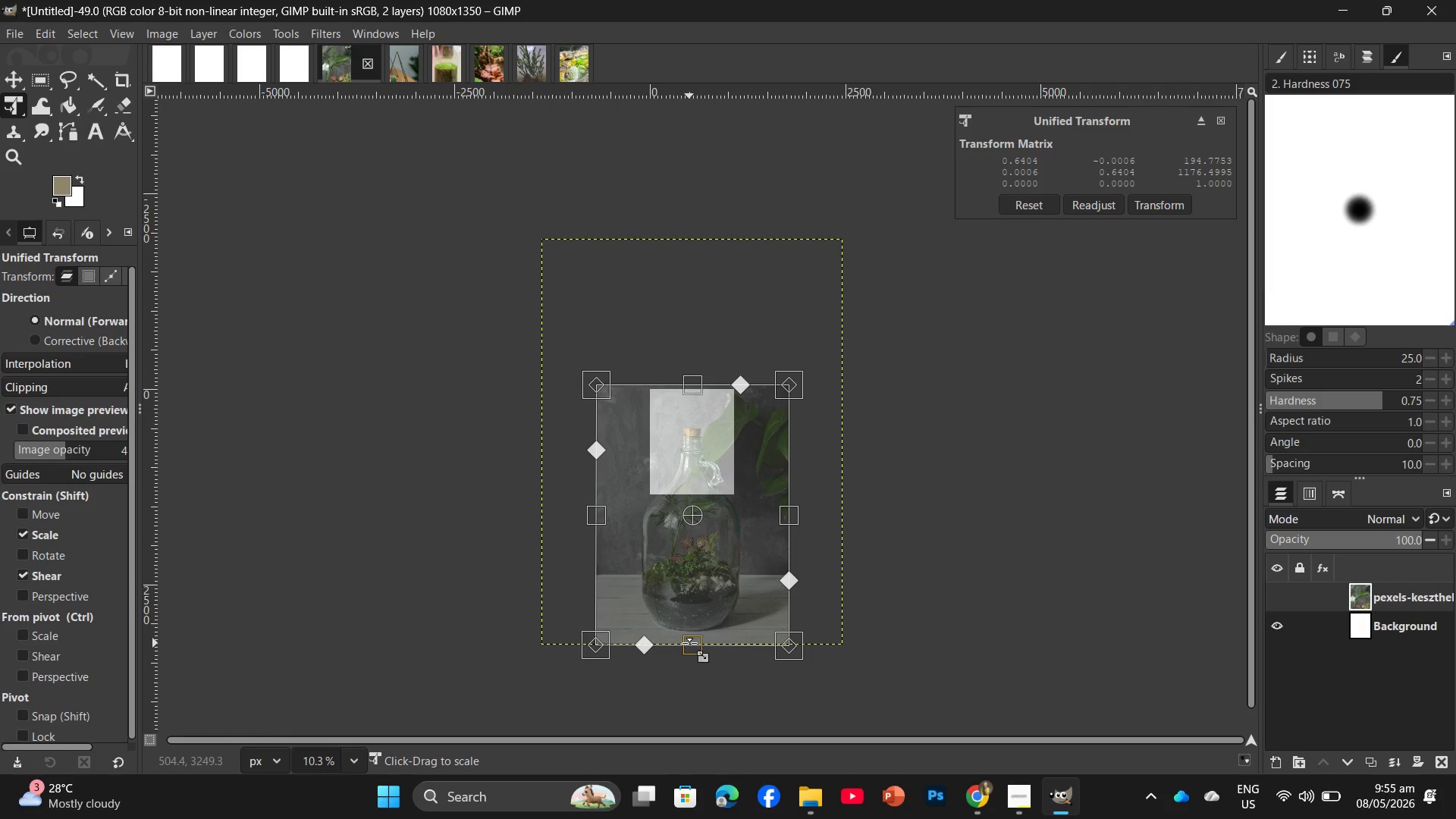 
left_click_drag(start_coordinate=[689, 643], to_coordinate=[698, 502])
 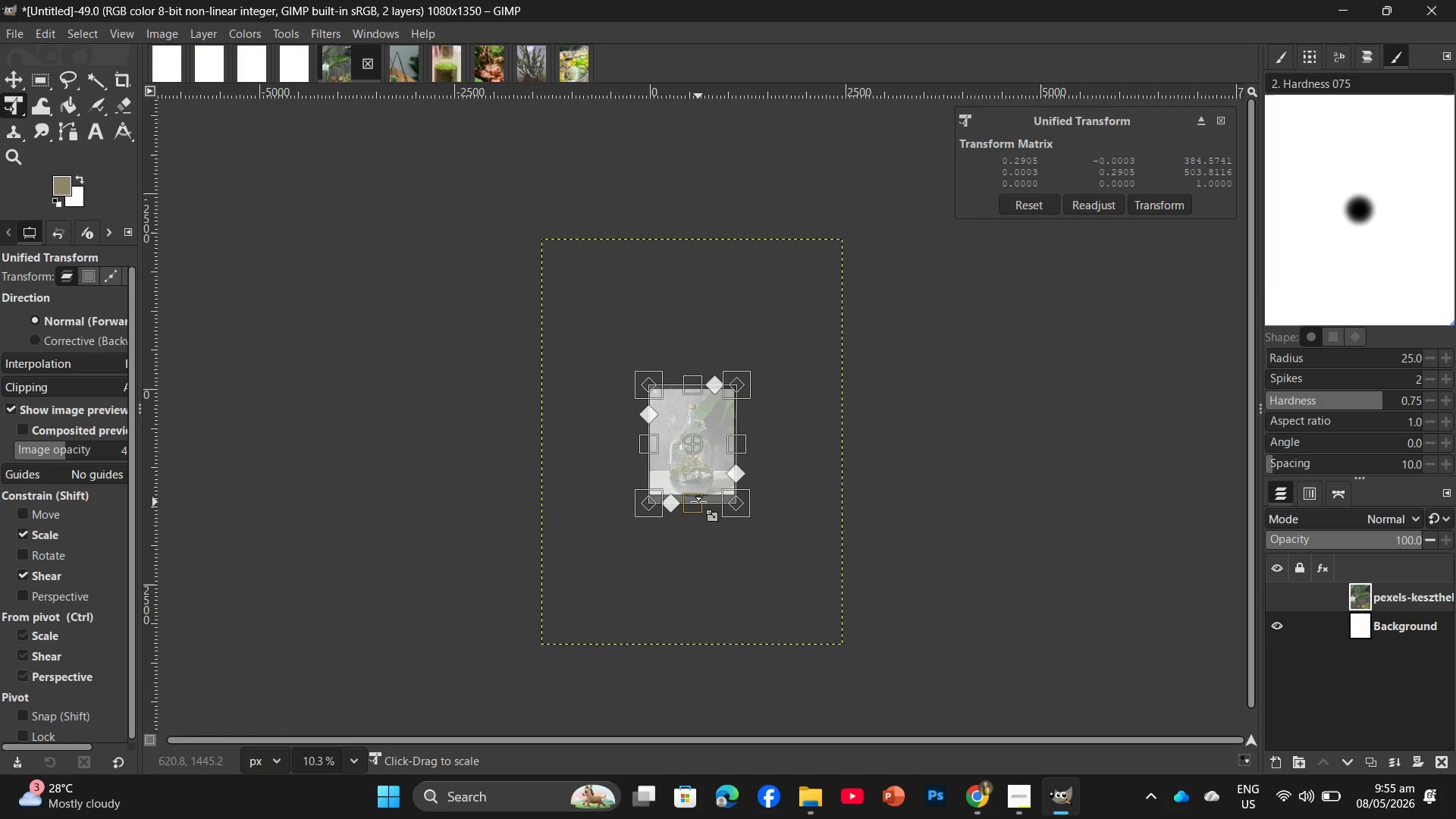 
hold_key(key=ControlLeft, duration=3.23)
scroll: coordinate [714, 441], scroll_direction: up, amount: 12.0
 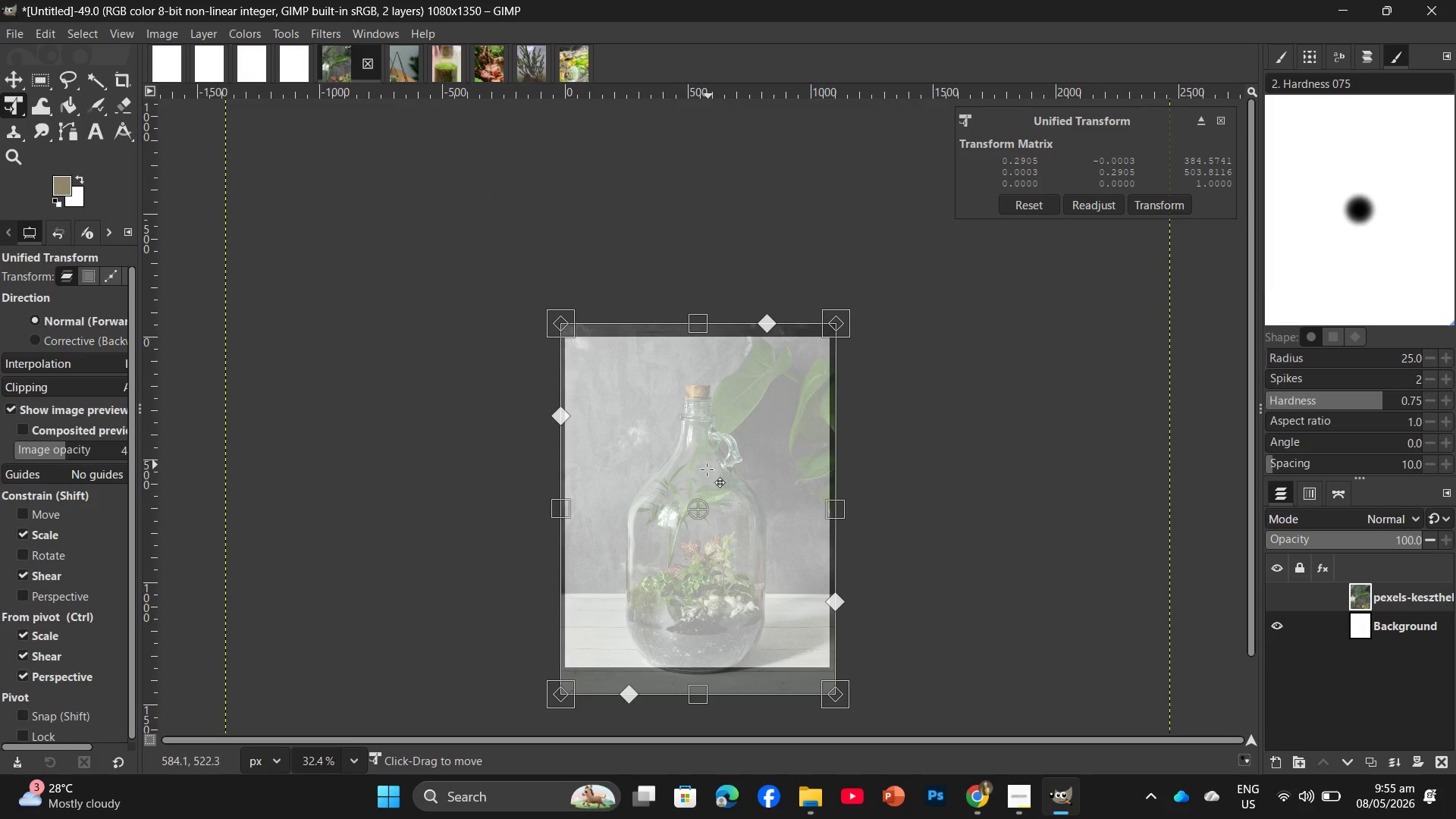 
left_click_drag(start_coordinate=[707, 472], to_coordinate=[708, 450])
 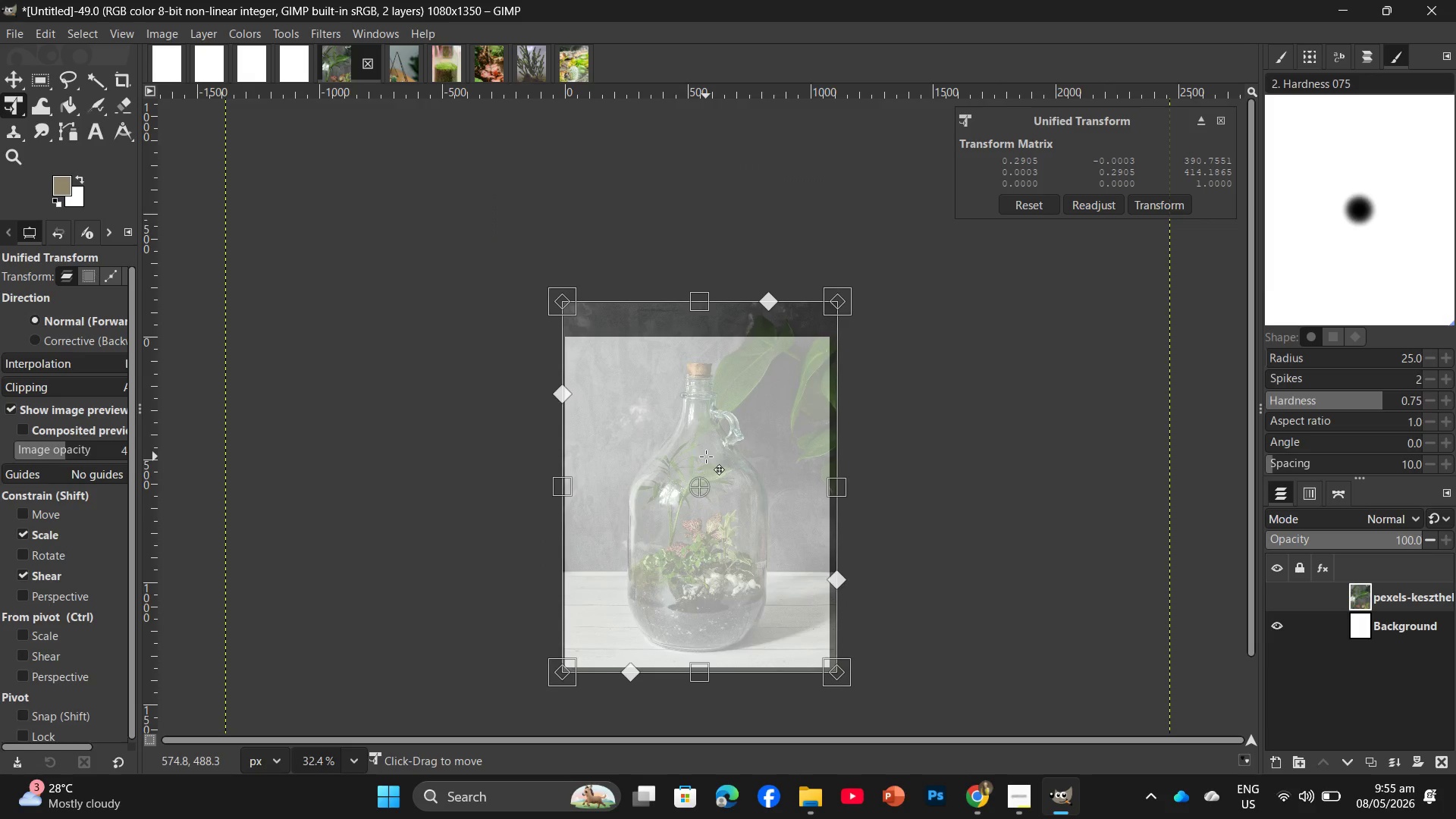 
key(Enter)
 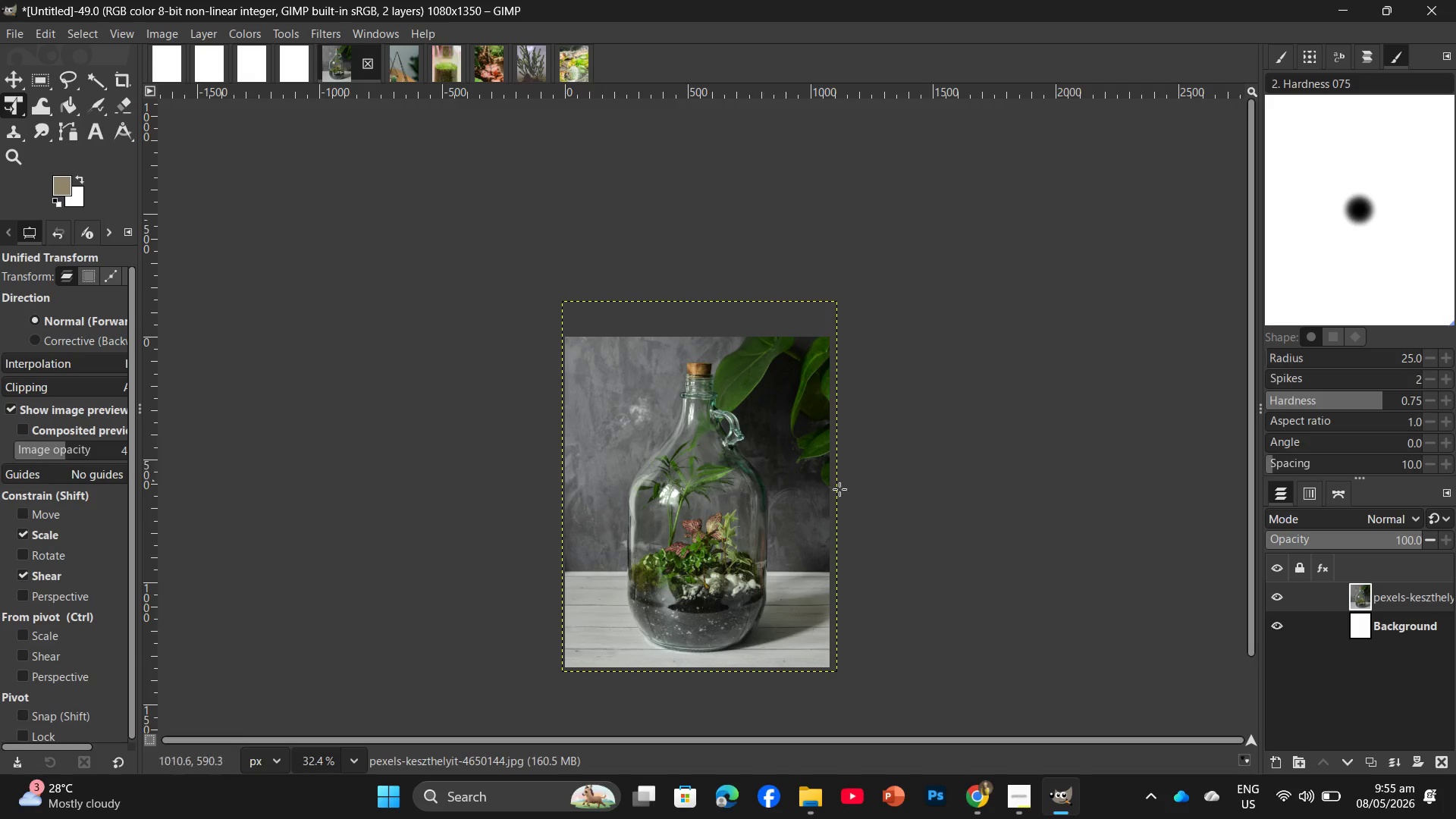 
wait(5.27)
 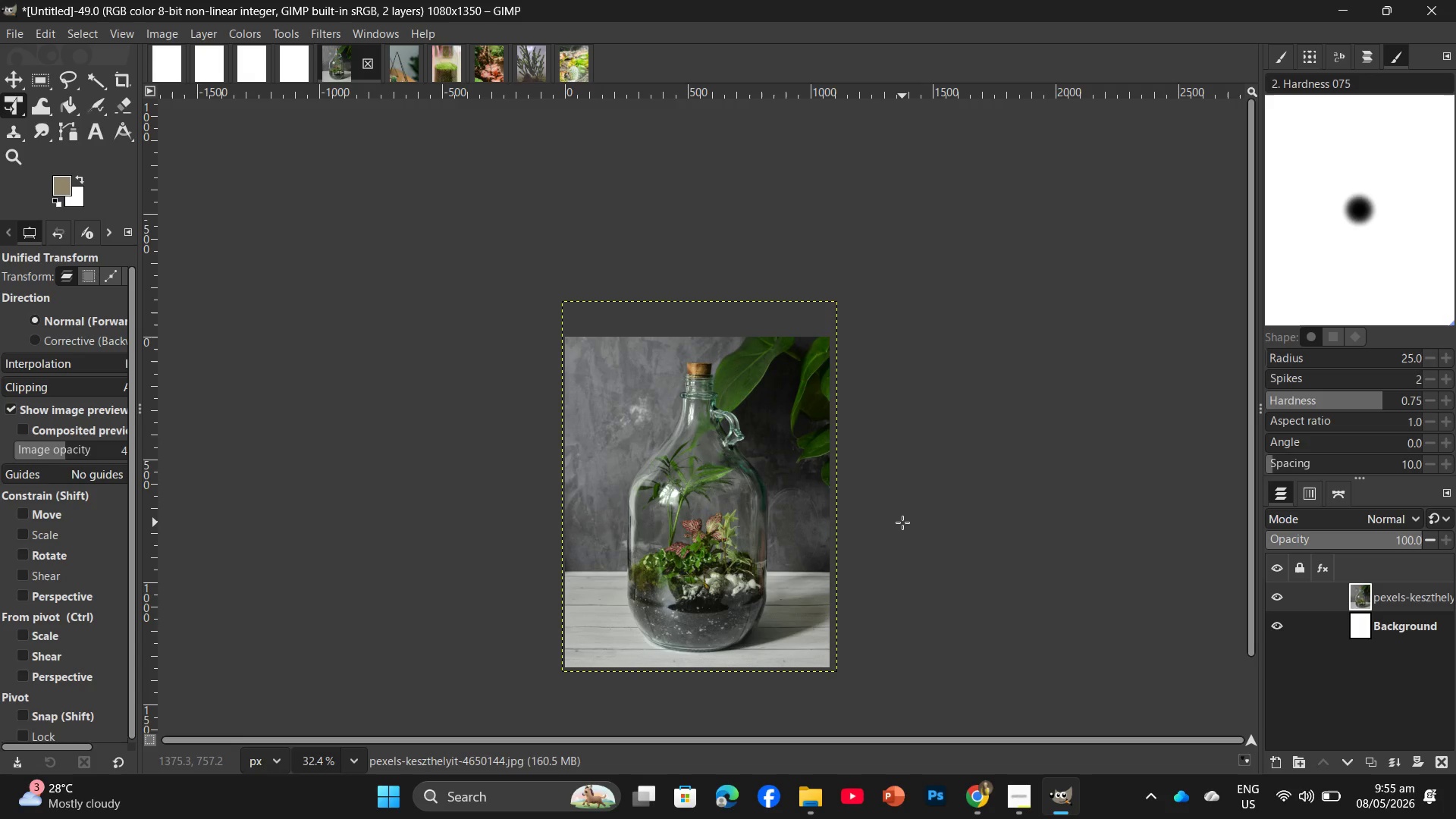 
key(Control+Shift+E)
 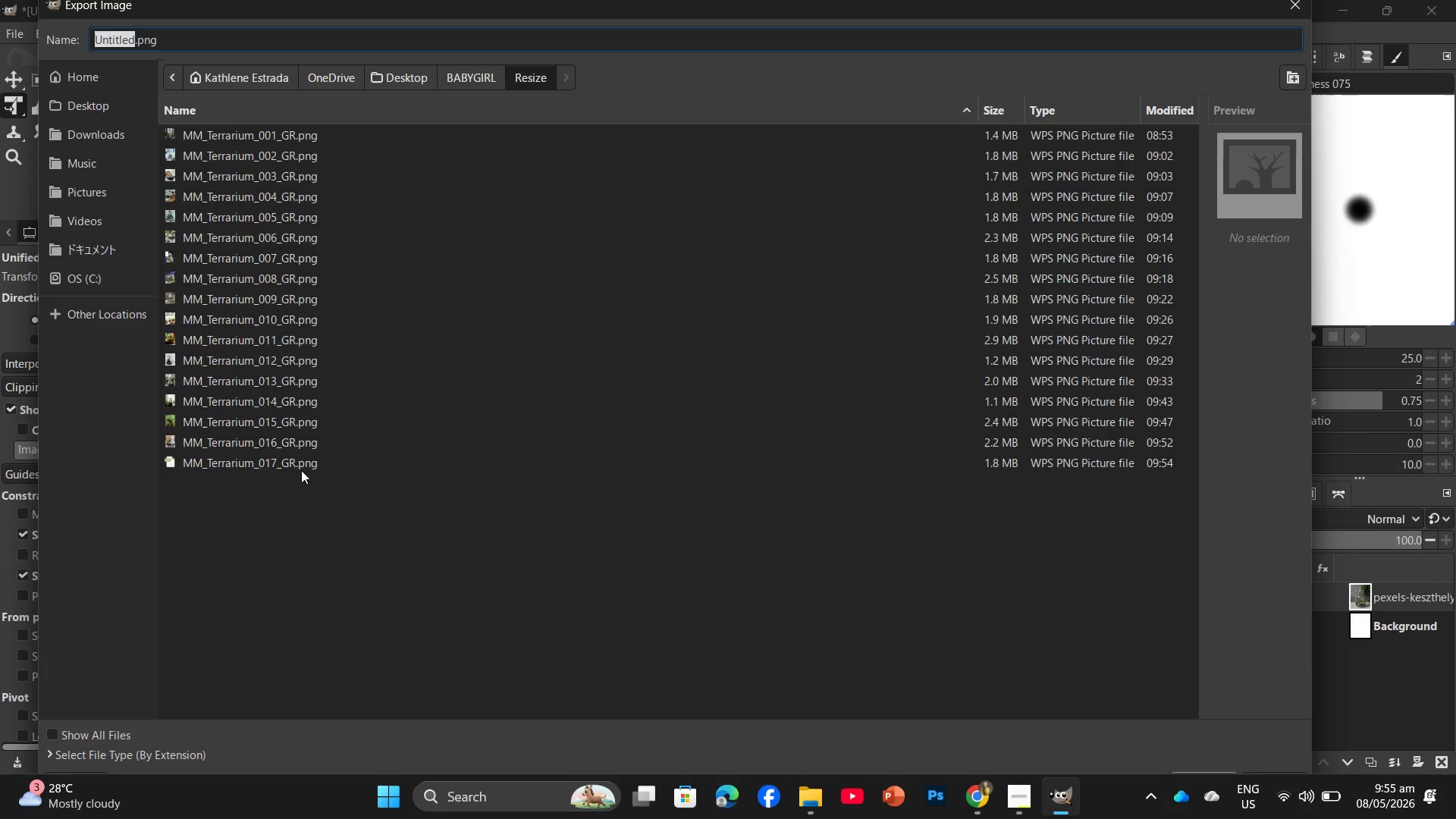 
left_click([290, 466])
 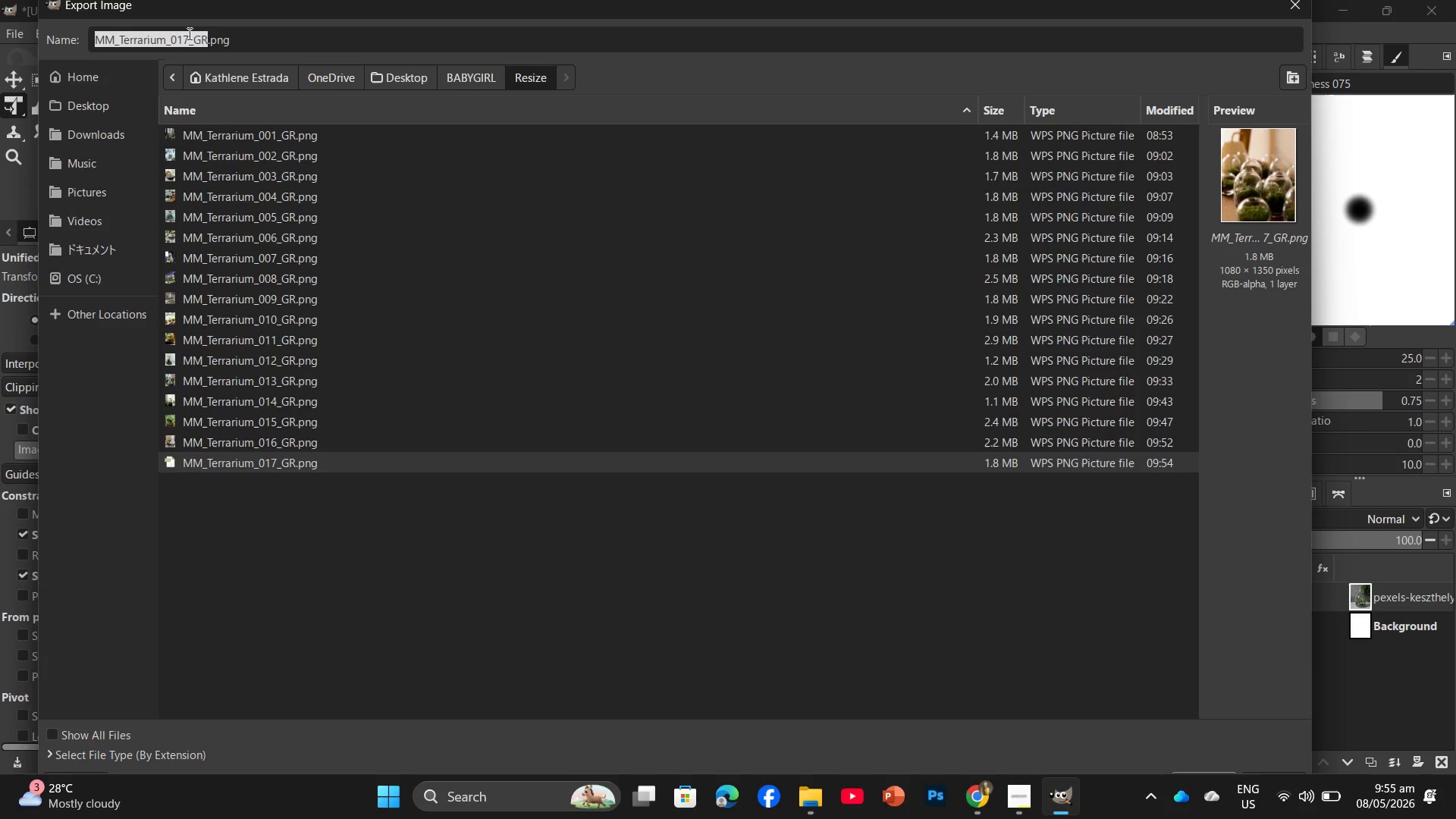 
left_click([186, 36])
 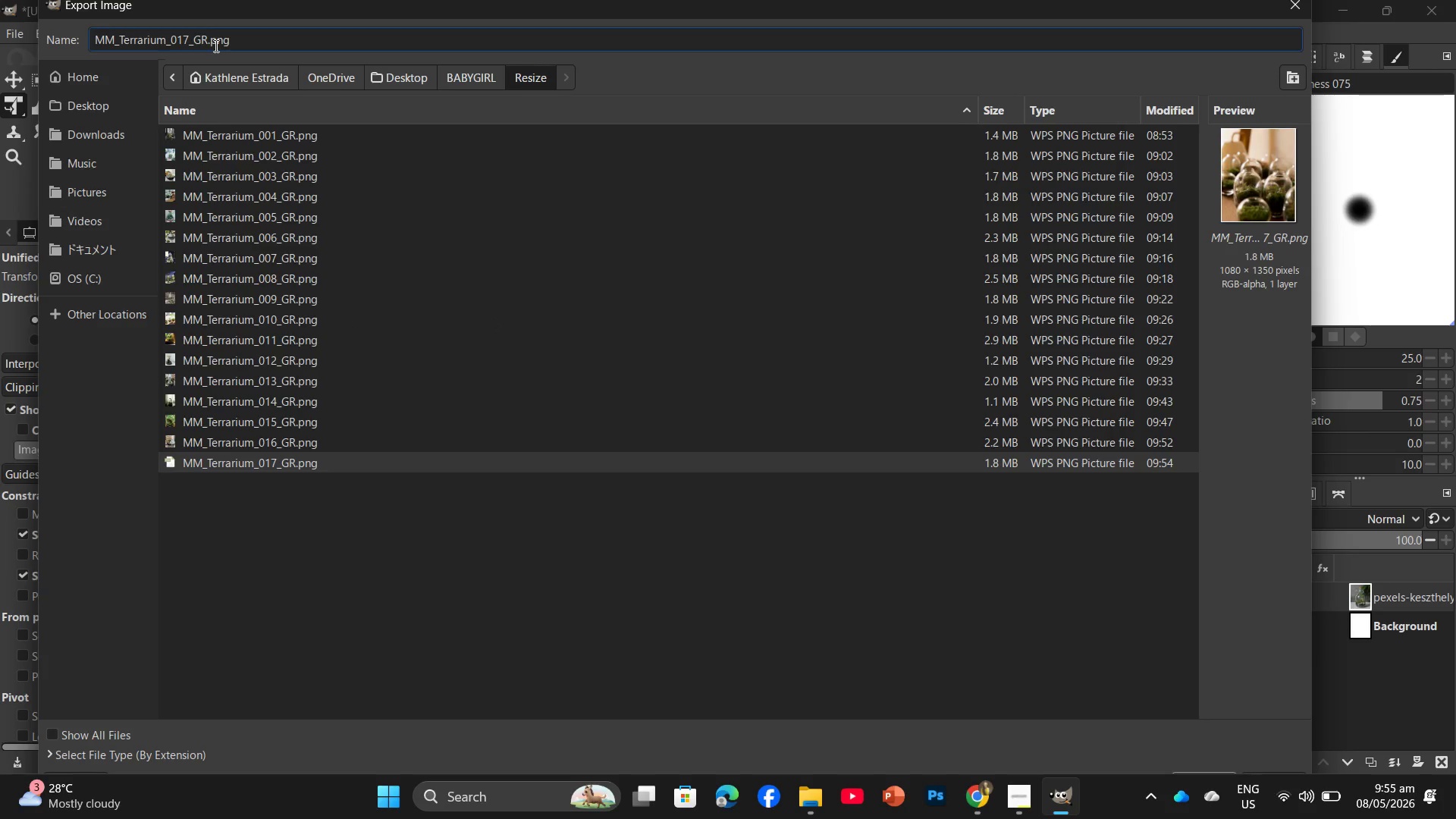 
key(Backspace)
 